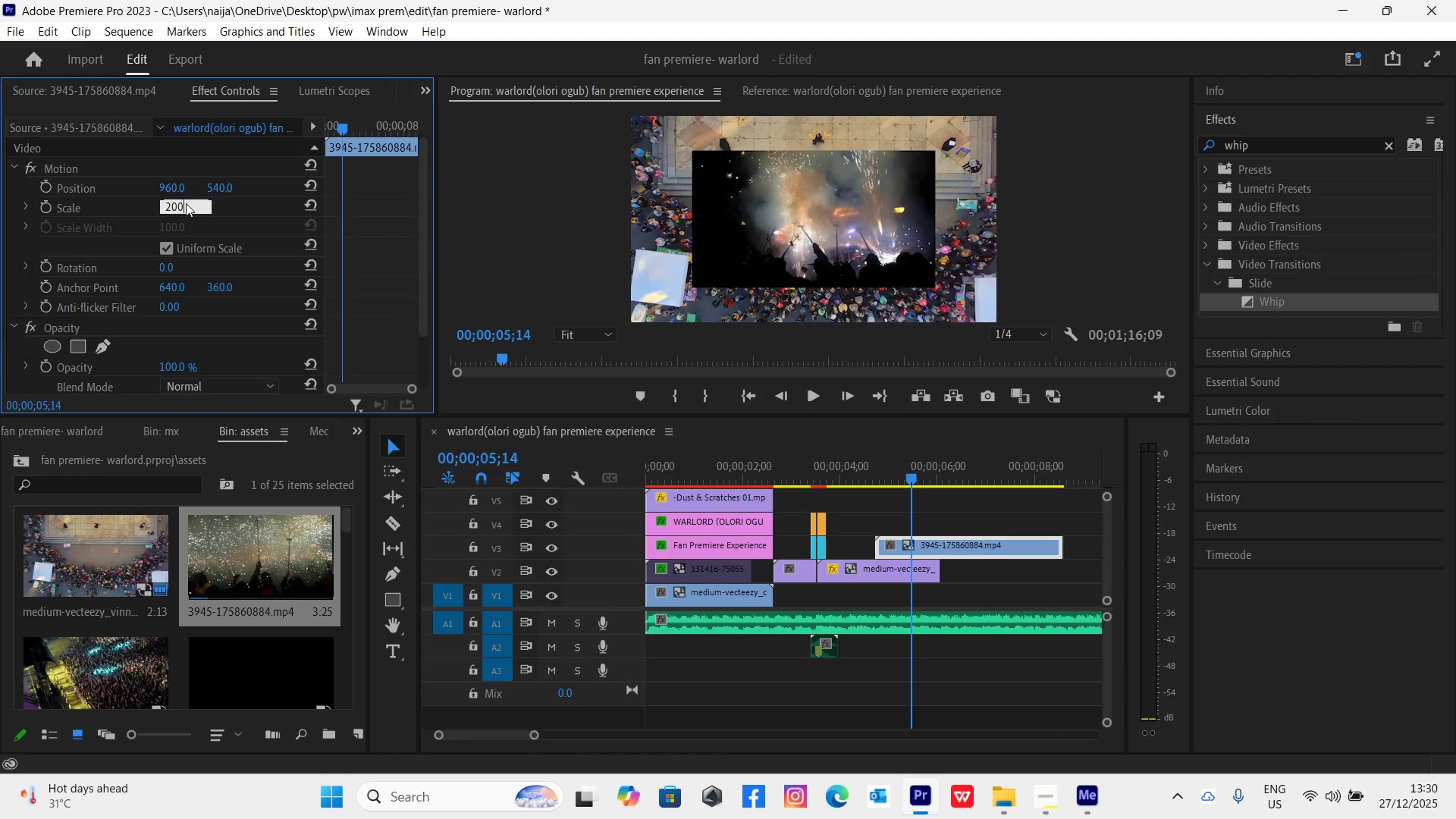 
key(Enter)
 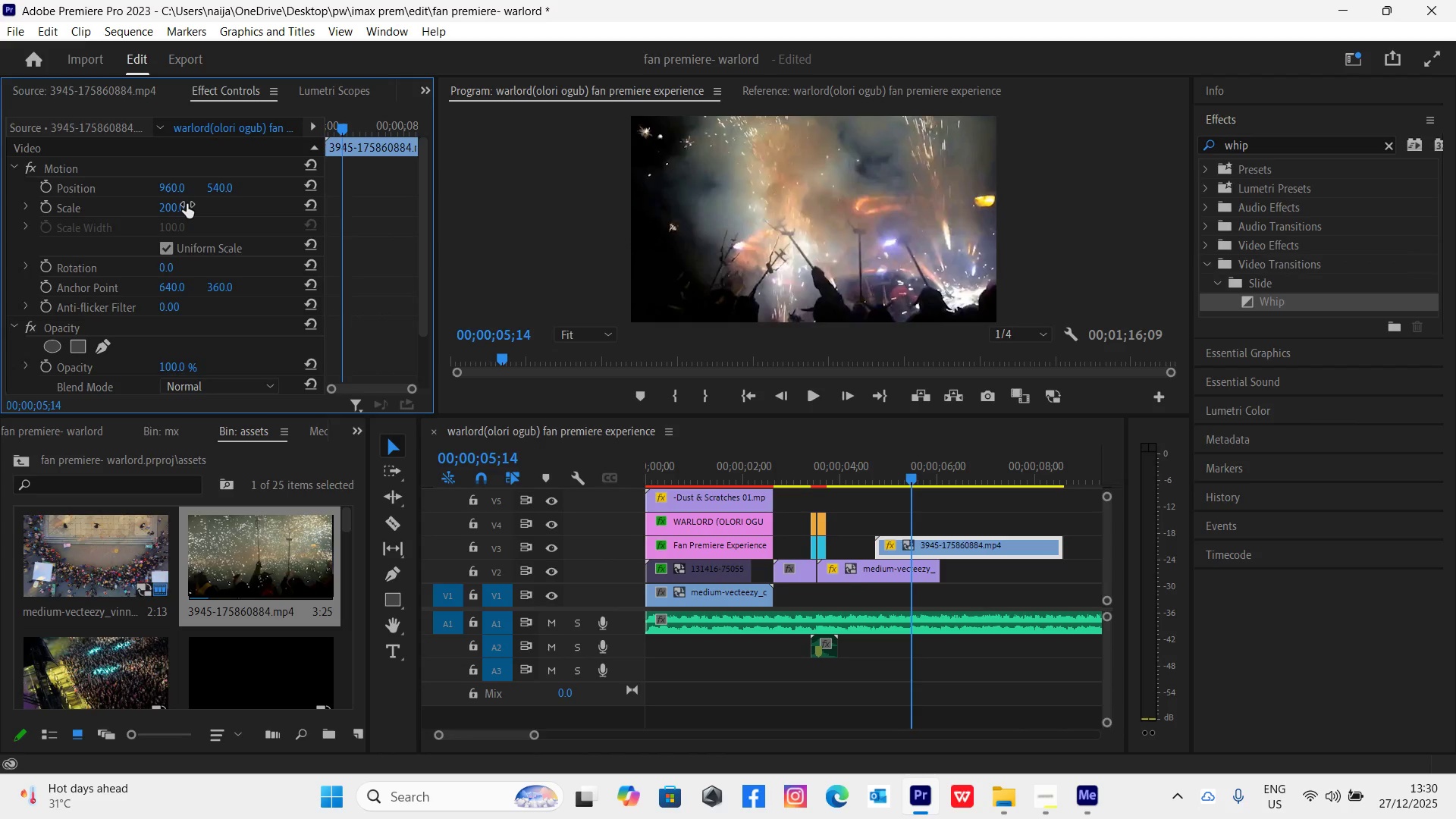 
left_click([174, 205])
 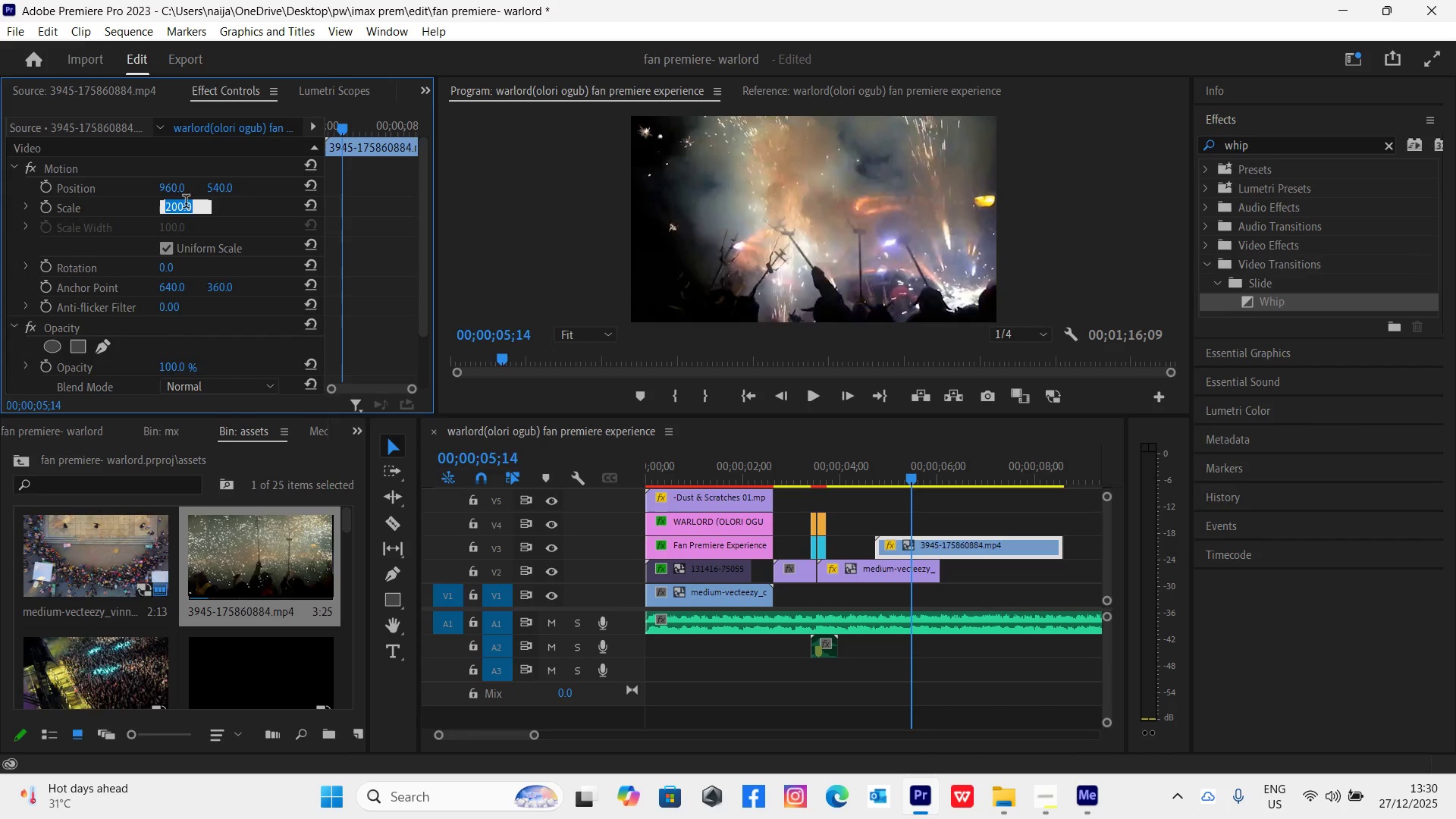 
type(150)
 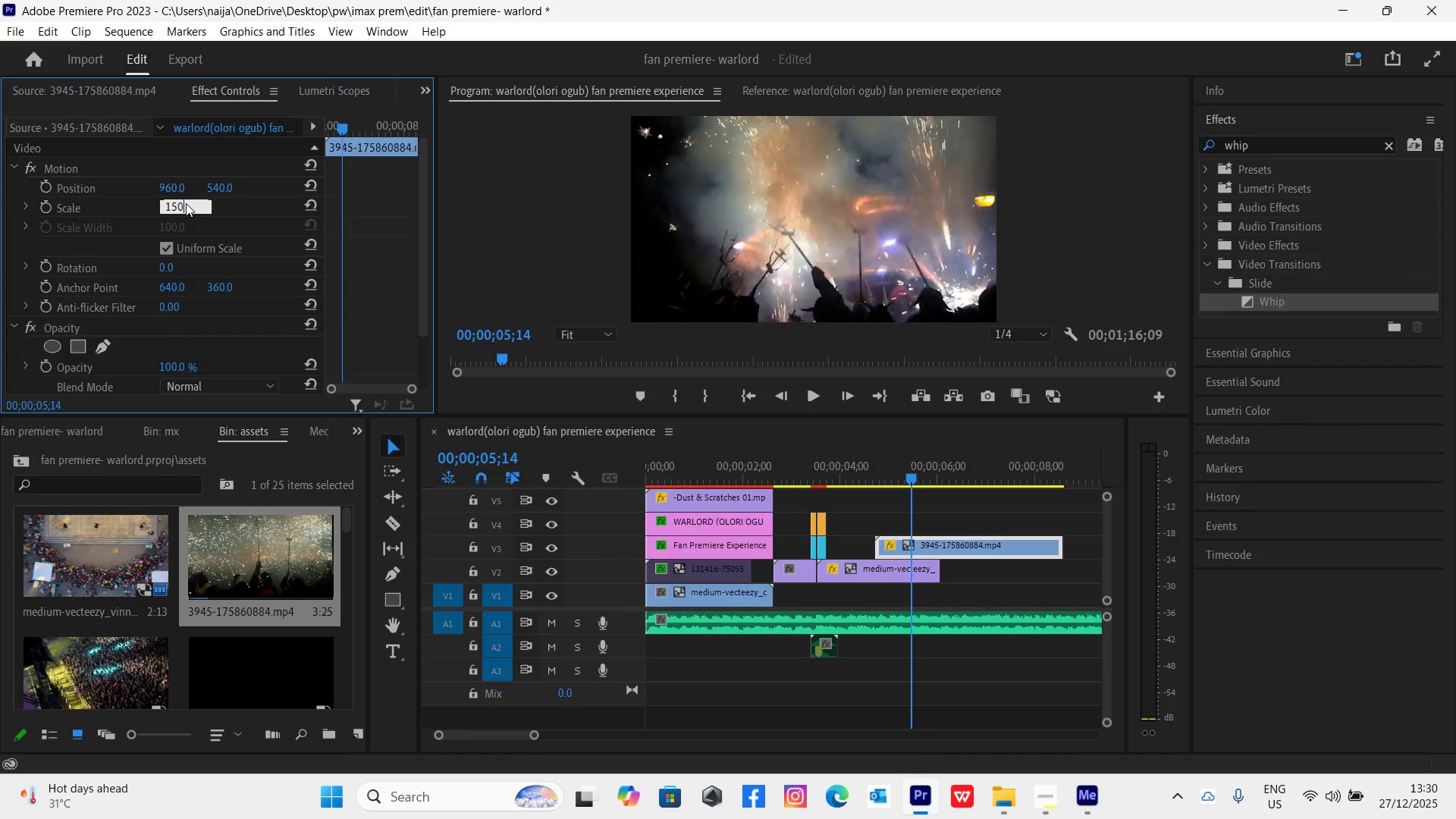 
key(Enter)
 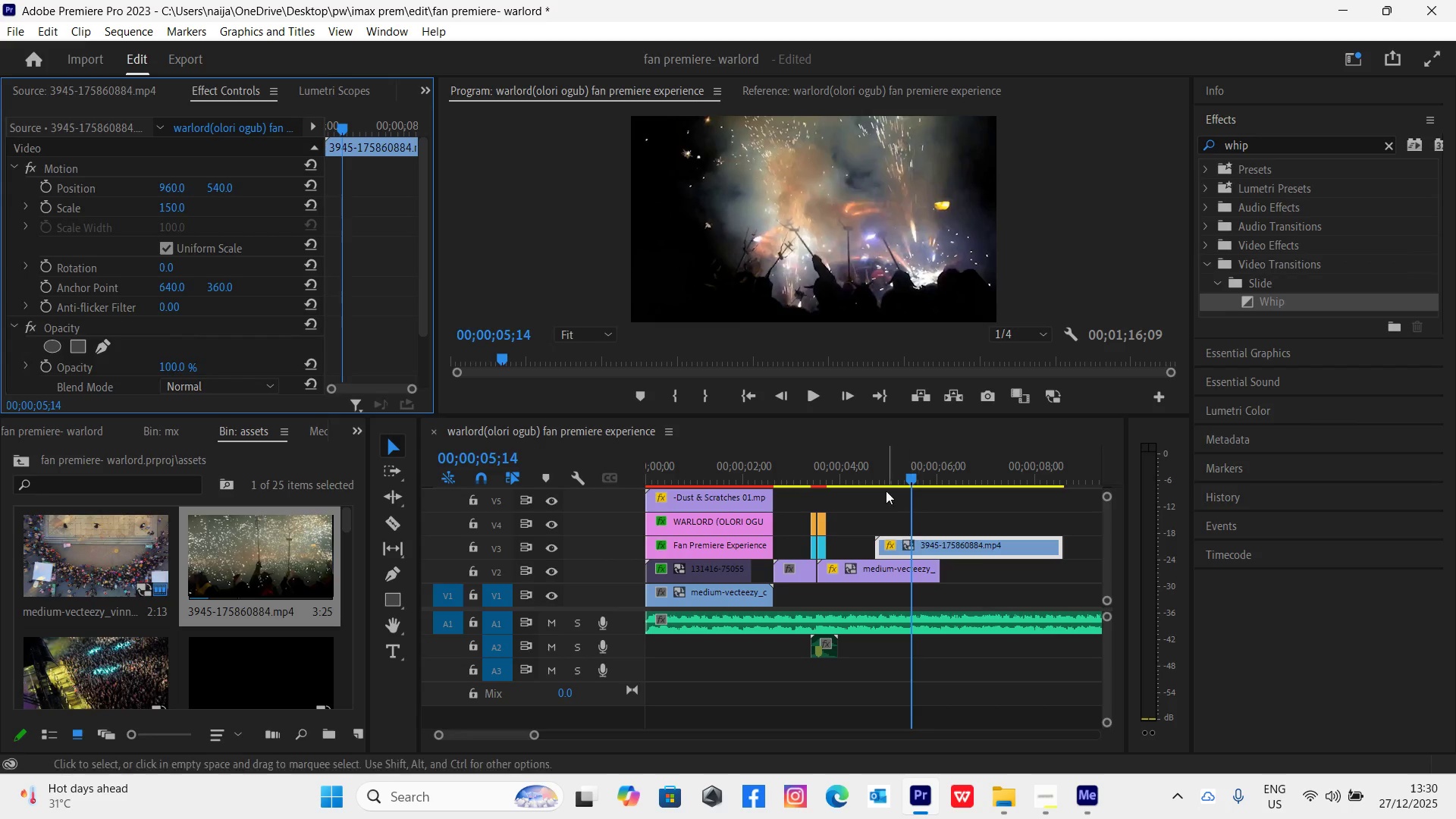 
left_click([861, 475])
 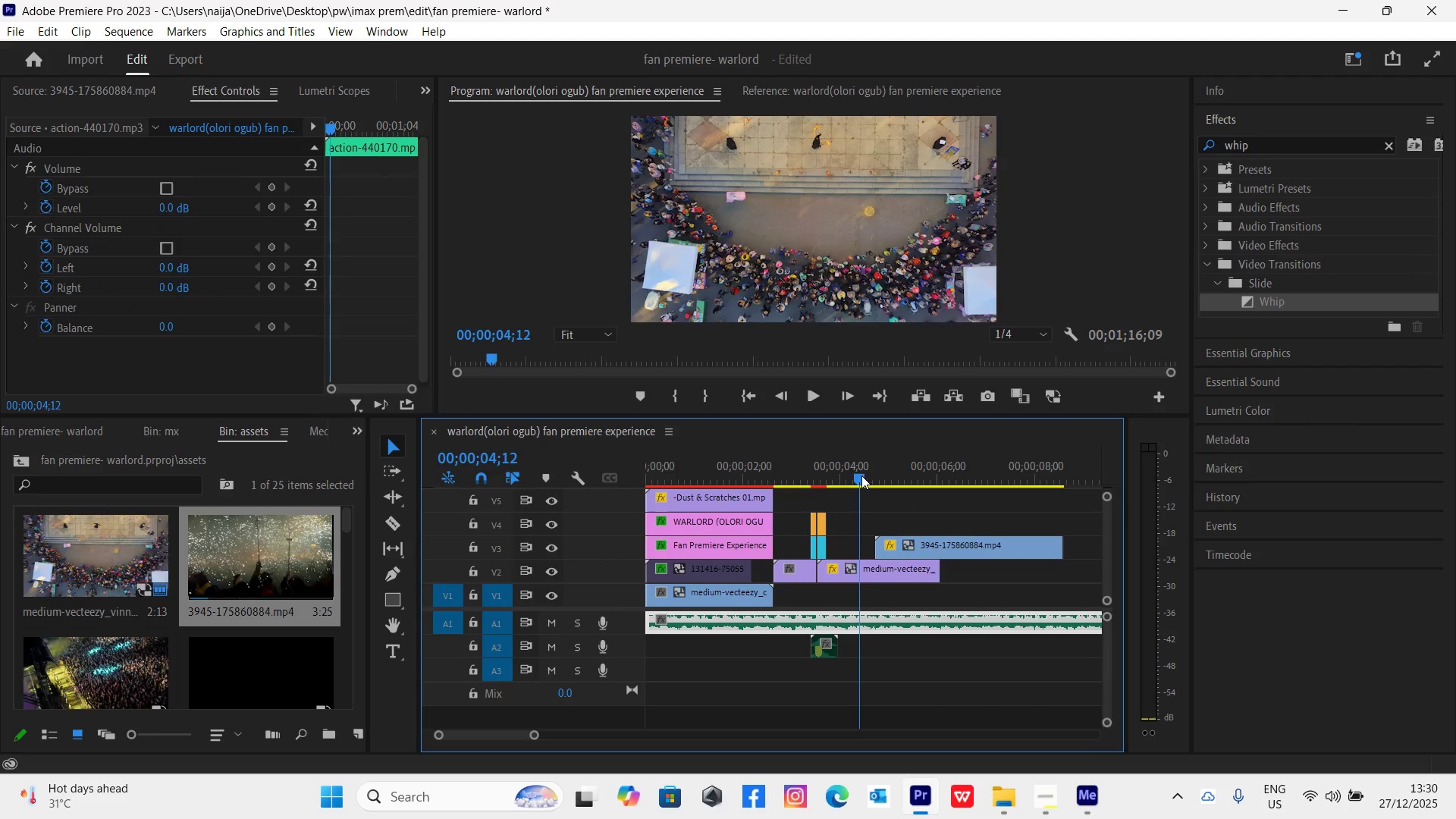 
key(Space)
 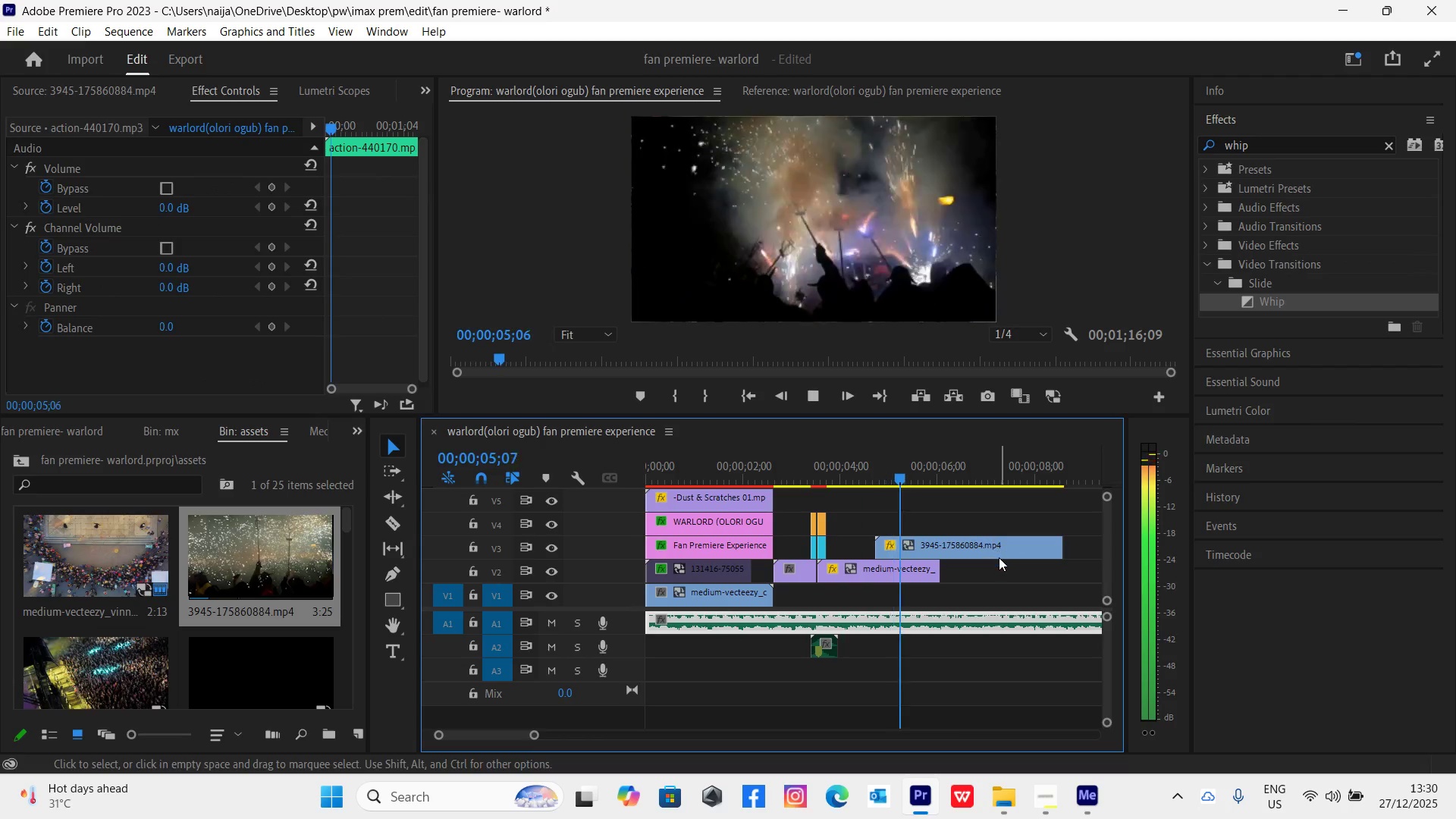 
key(Space)
 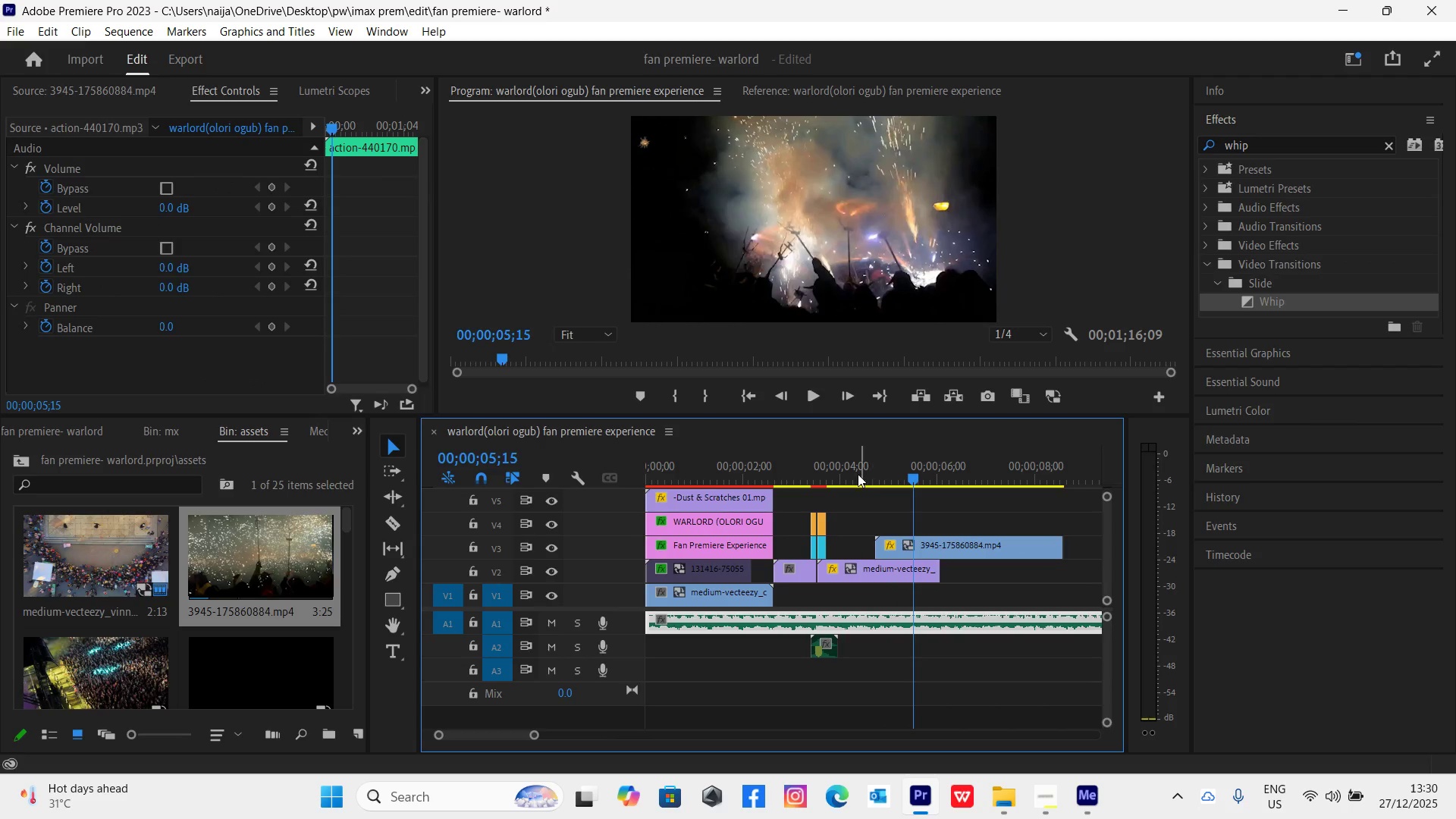 
left_click([850, 476])
 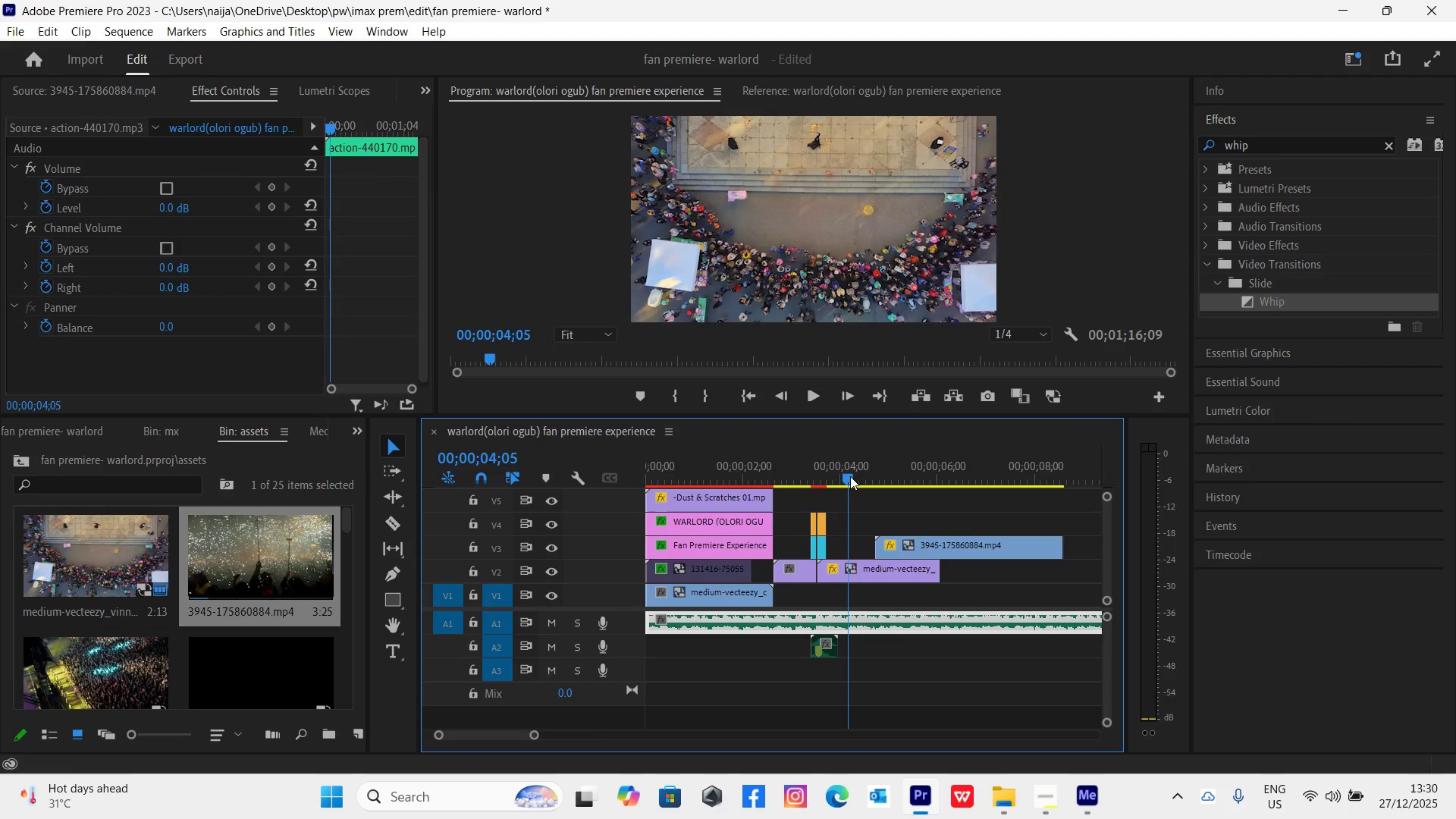 
key(Space)
 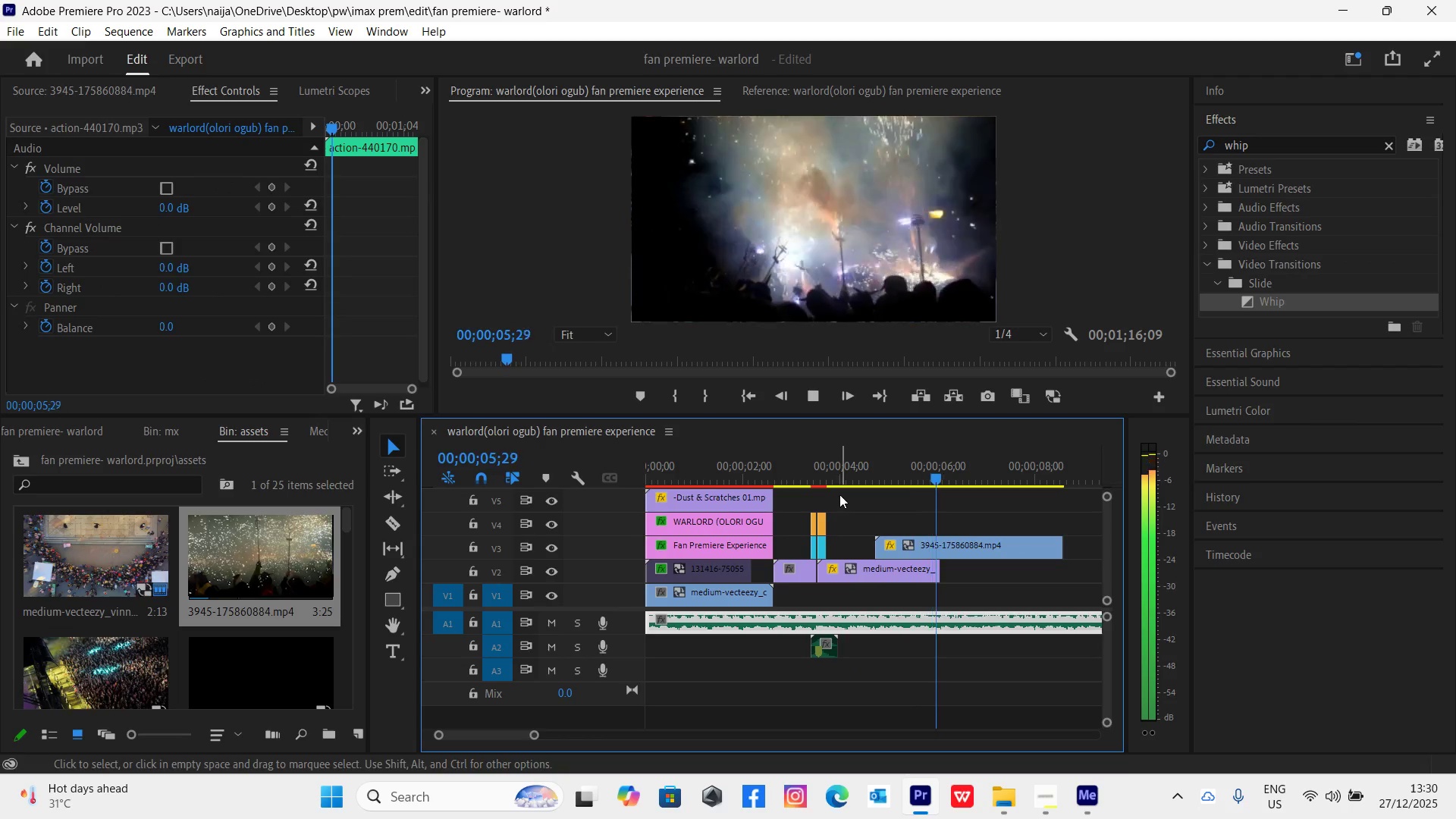 
key(Space)
 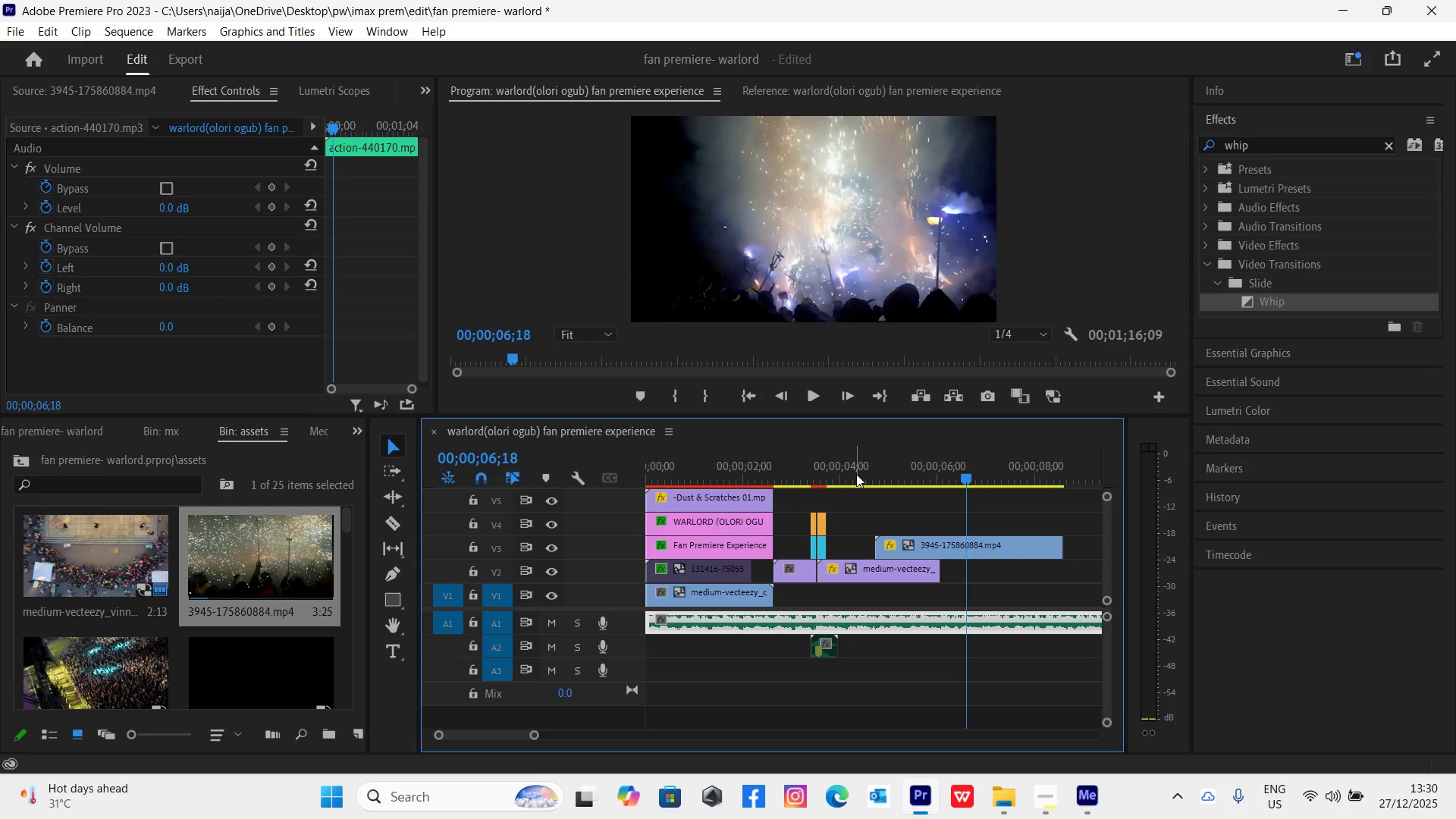 
left_click([856, 474])
 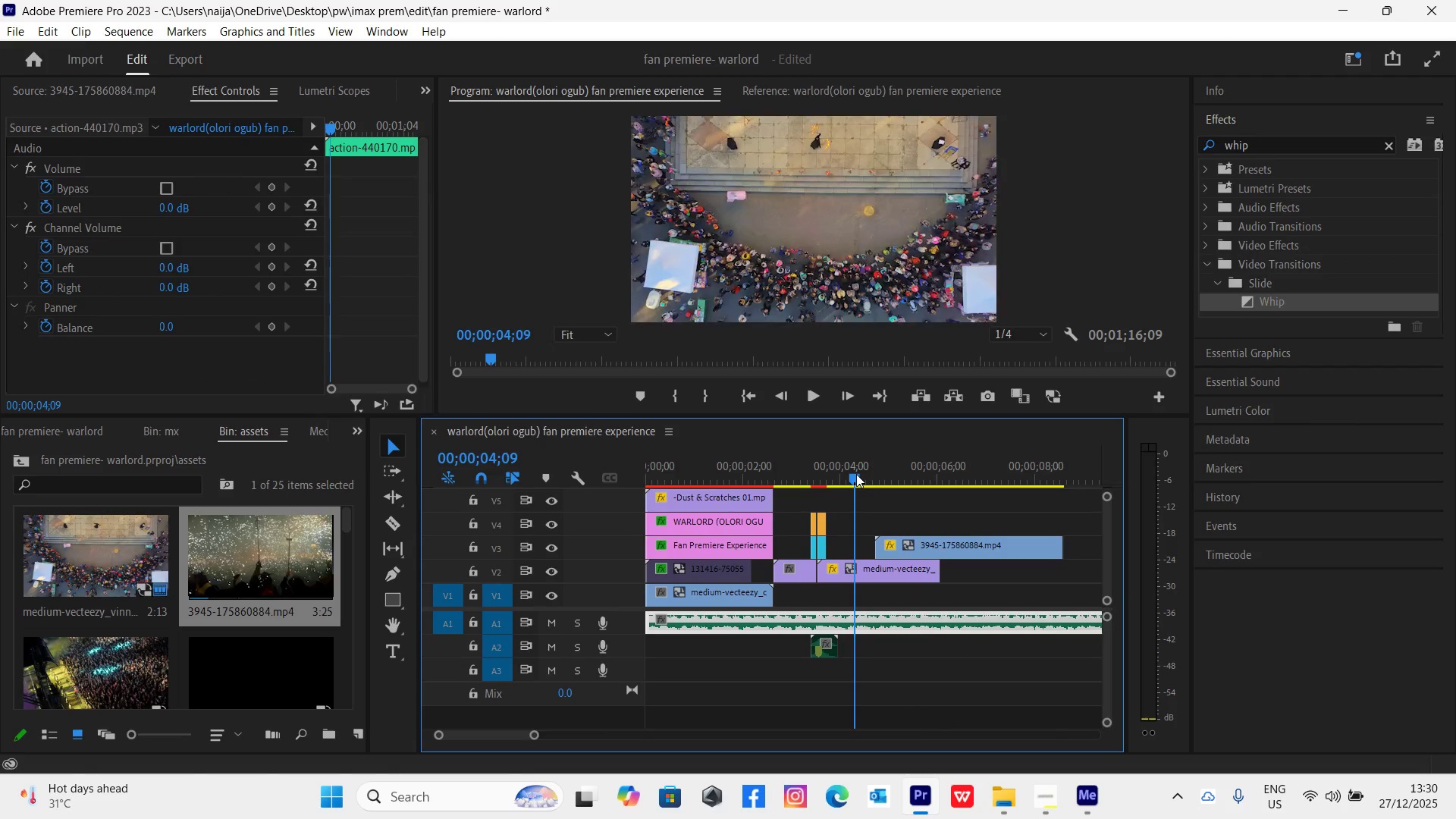 
key(Space)
 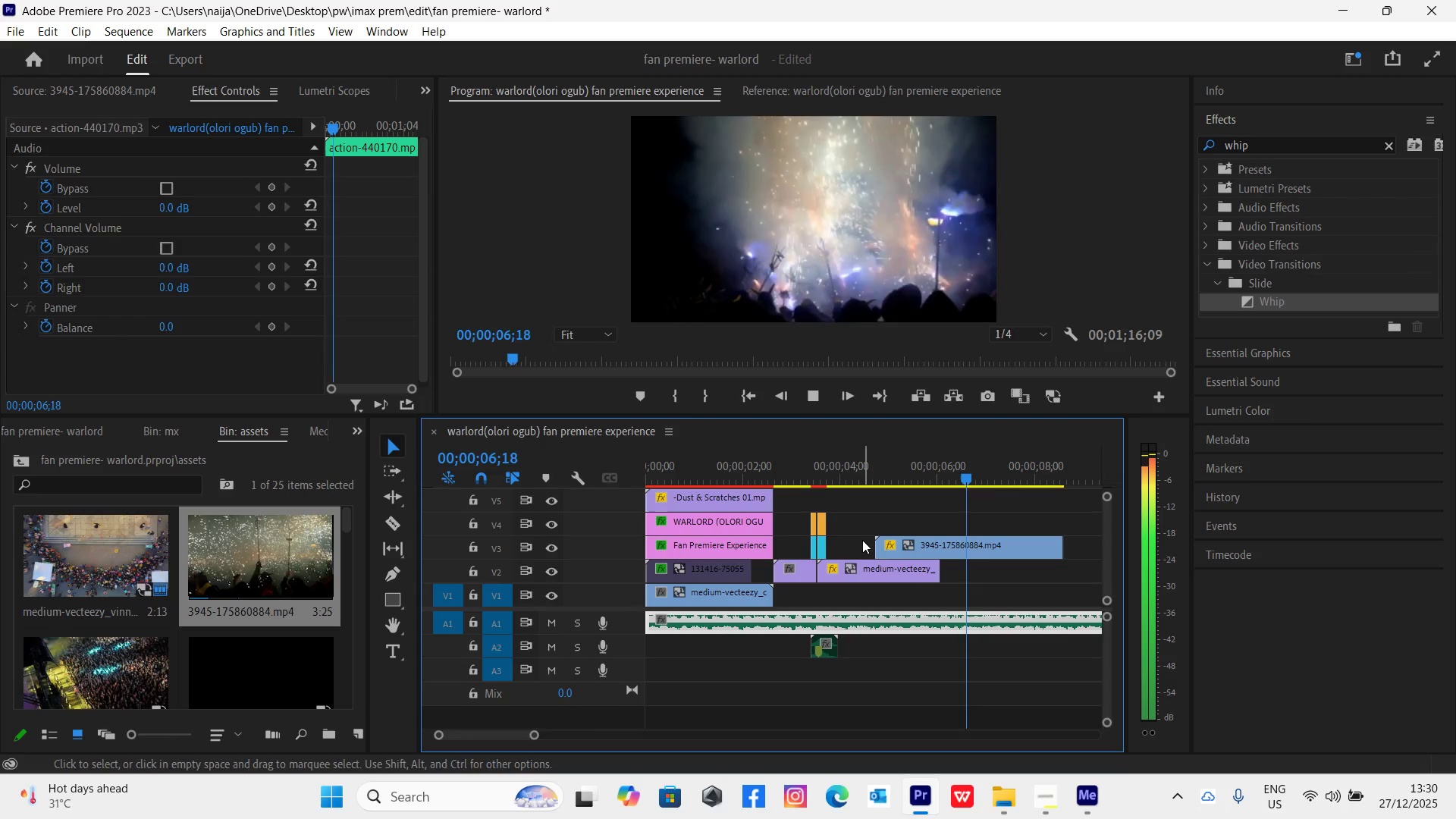 
key(Space)
 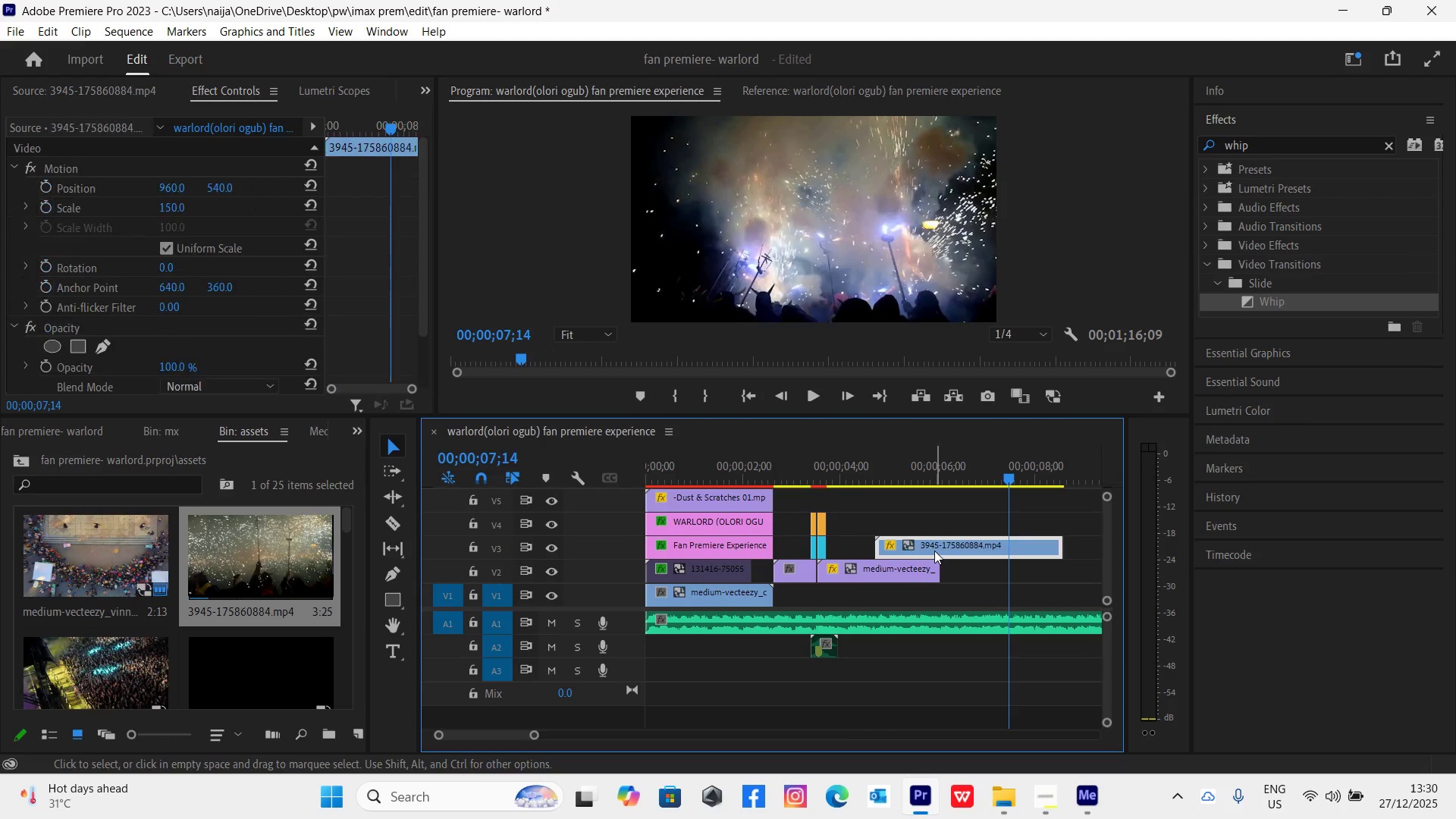 
left_click_drag(start_coordinate=[931, 542], to_coordinate=[1005, 545])
 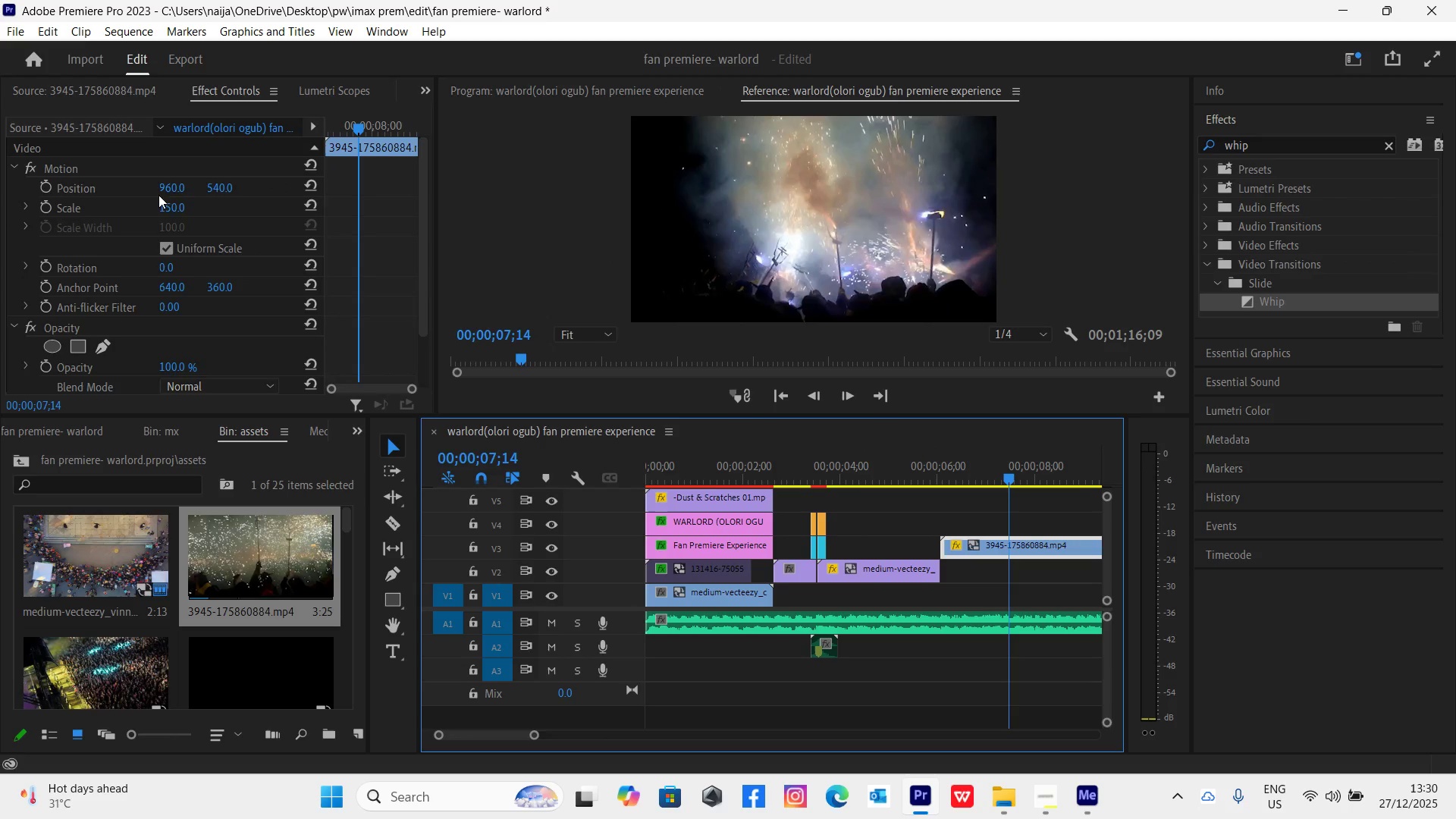 
left_click([169, 202])
 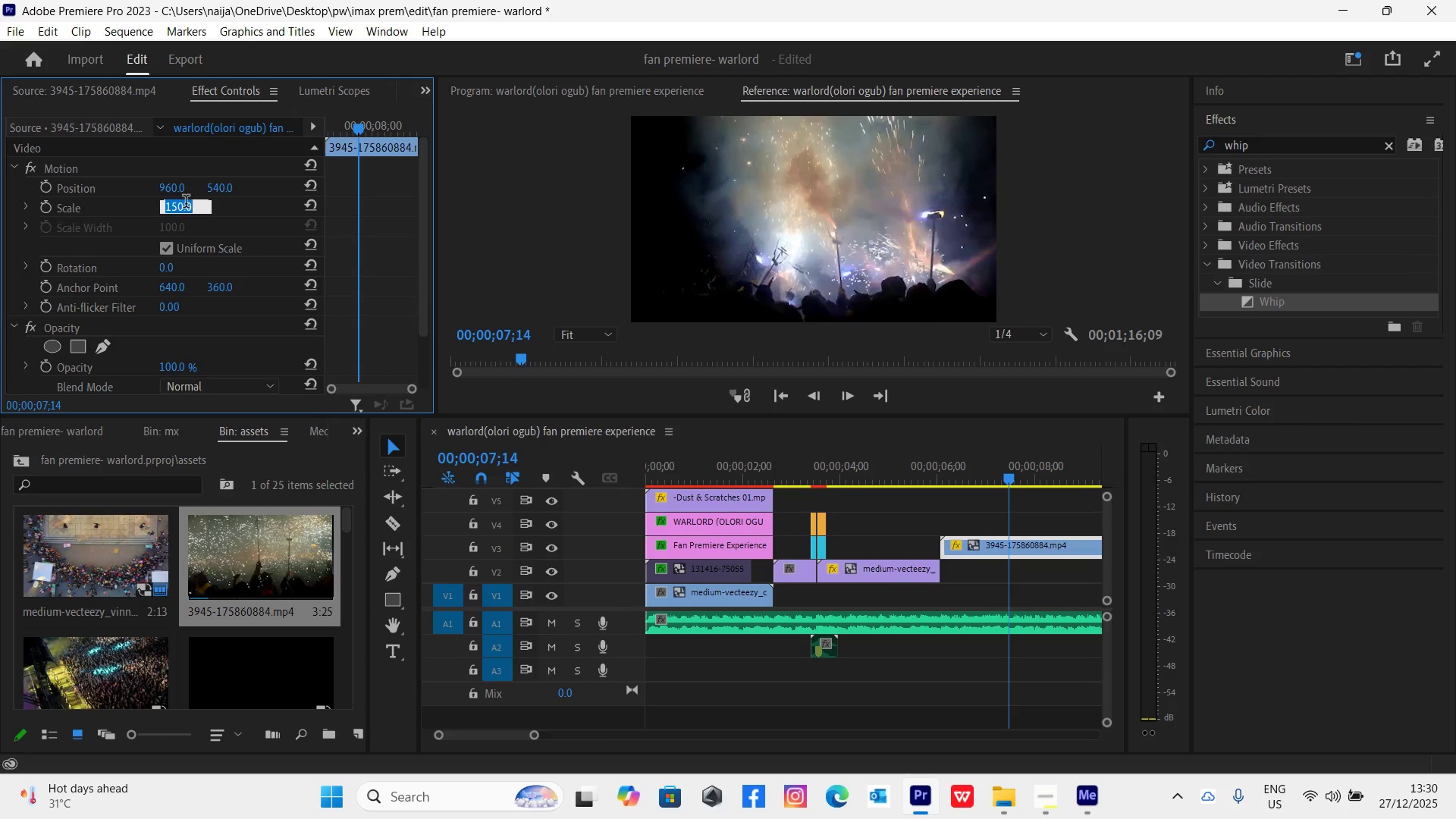 
type(155)
 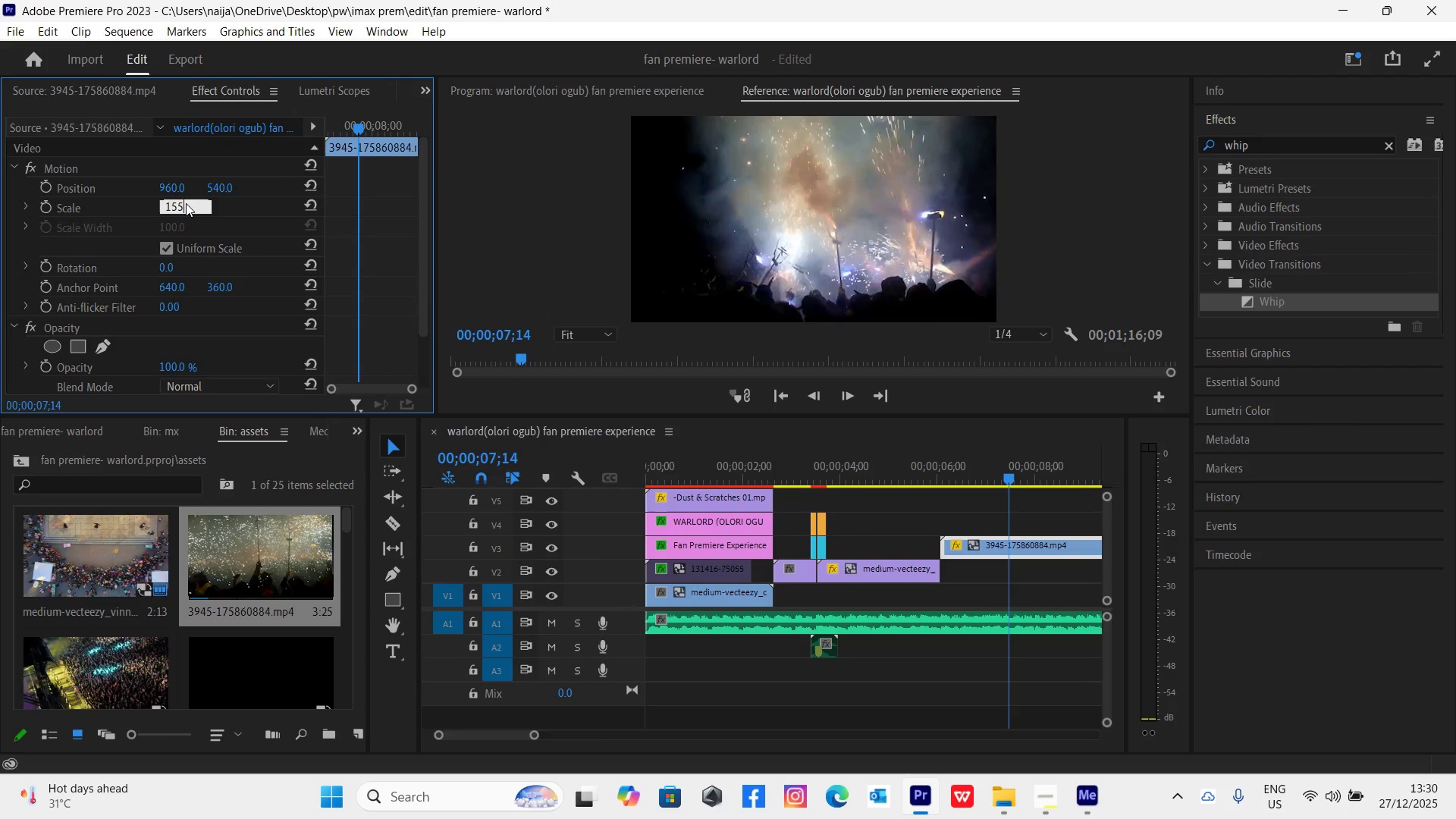 
key(Enter)
 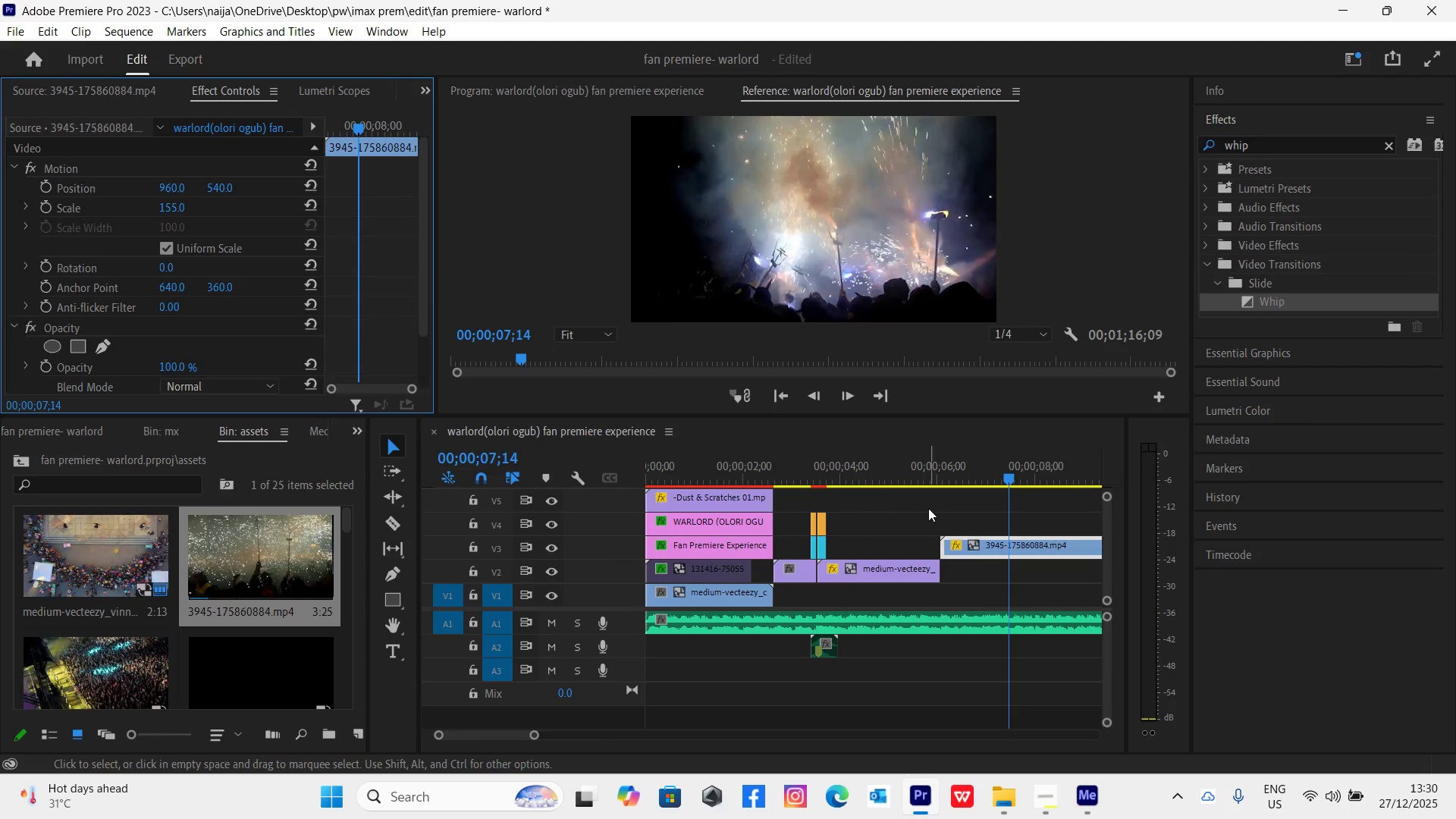 
left_click([892, 469])
 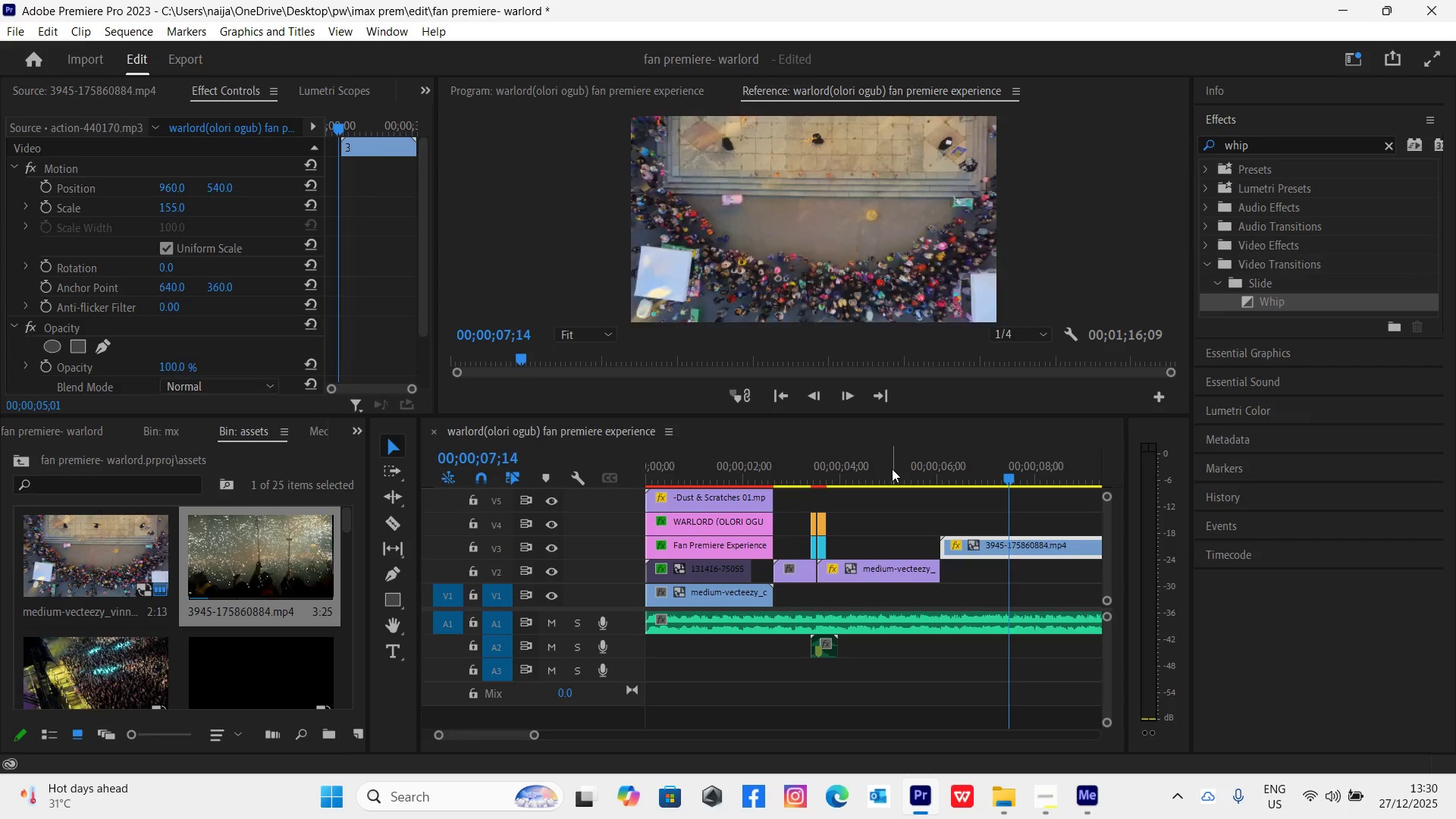 
key(Space)
 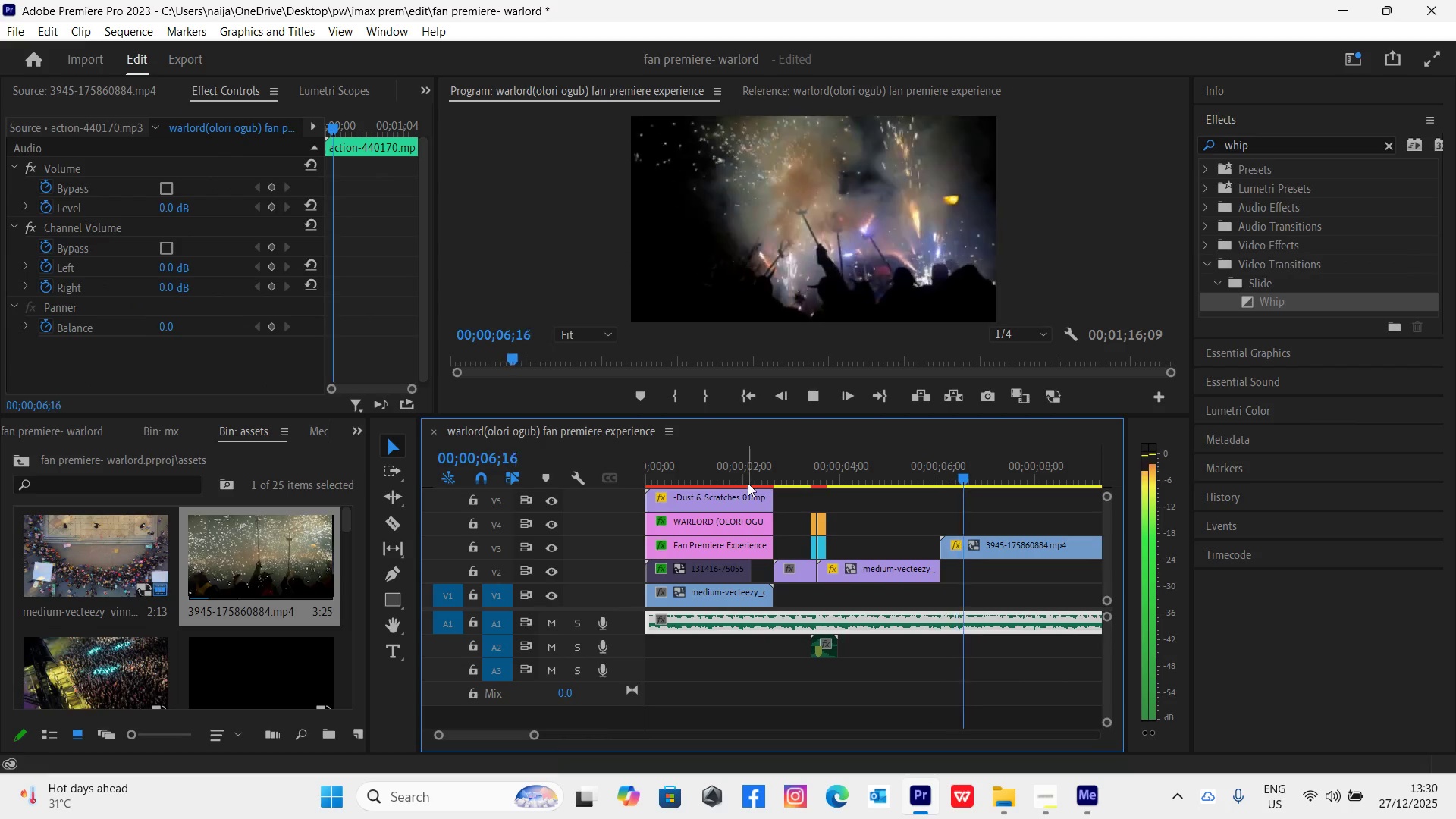 
key(Space)
 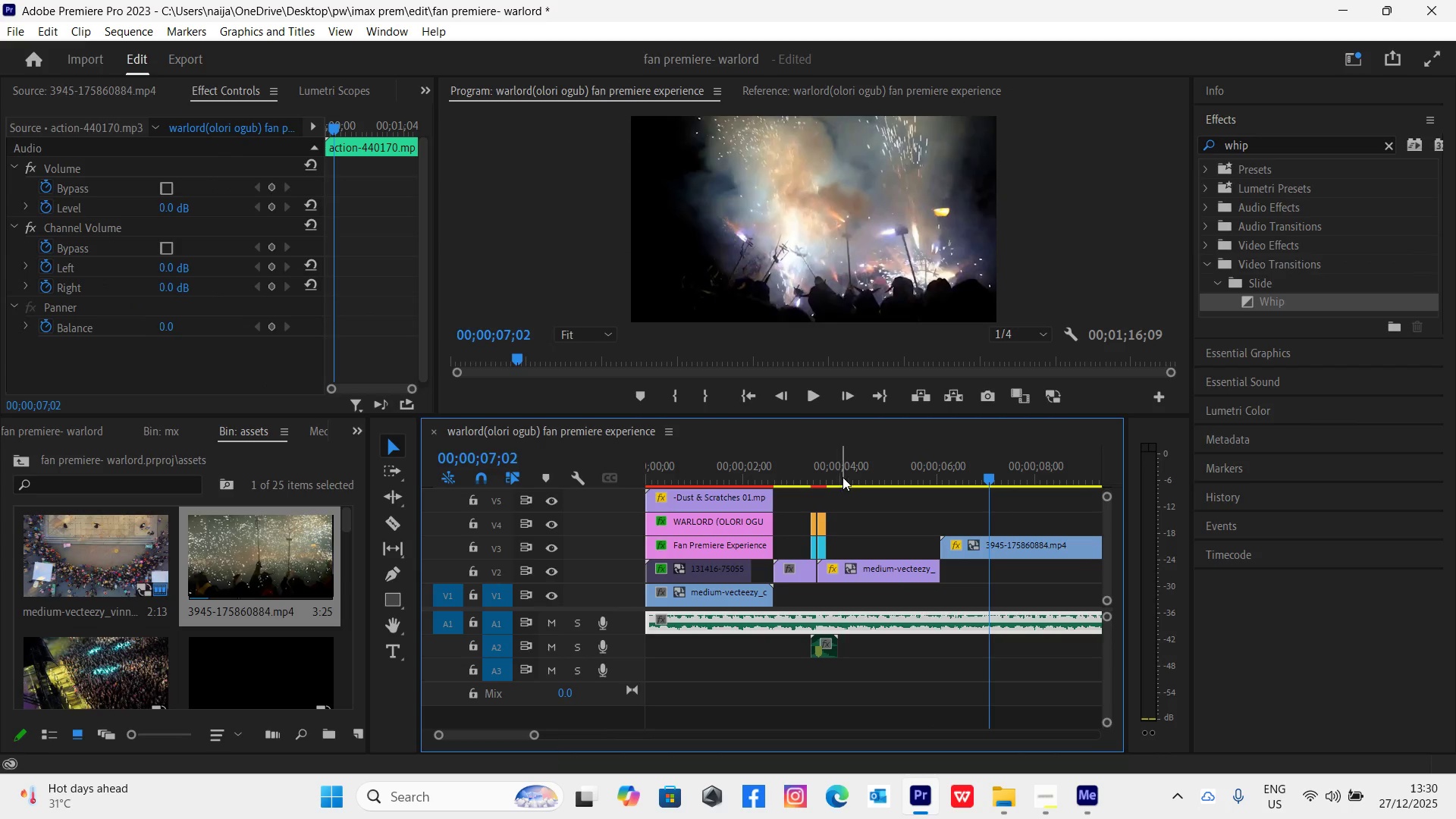 
left_click([843, 477])
 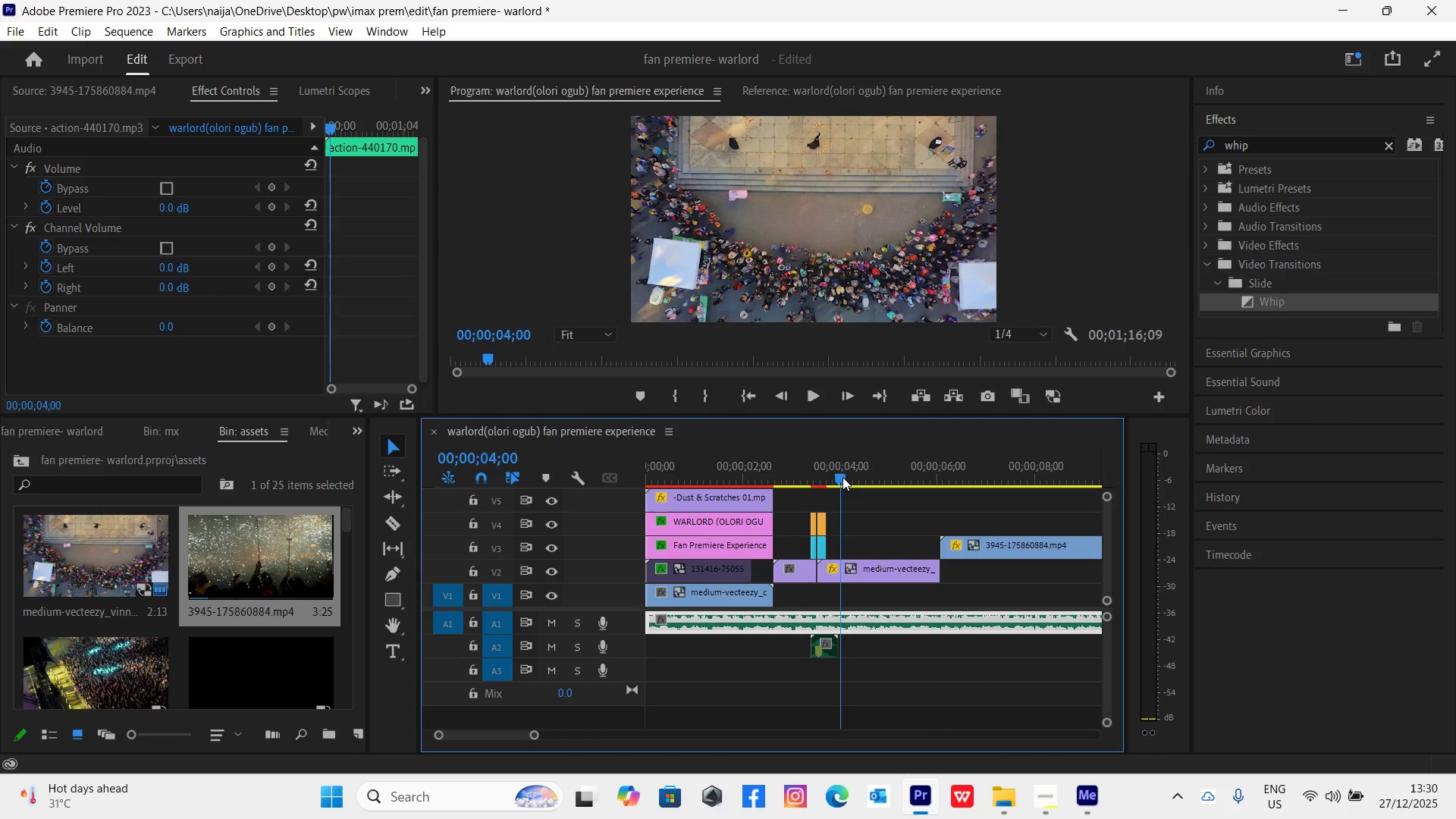 
key(Space)
 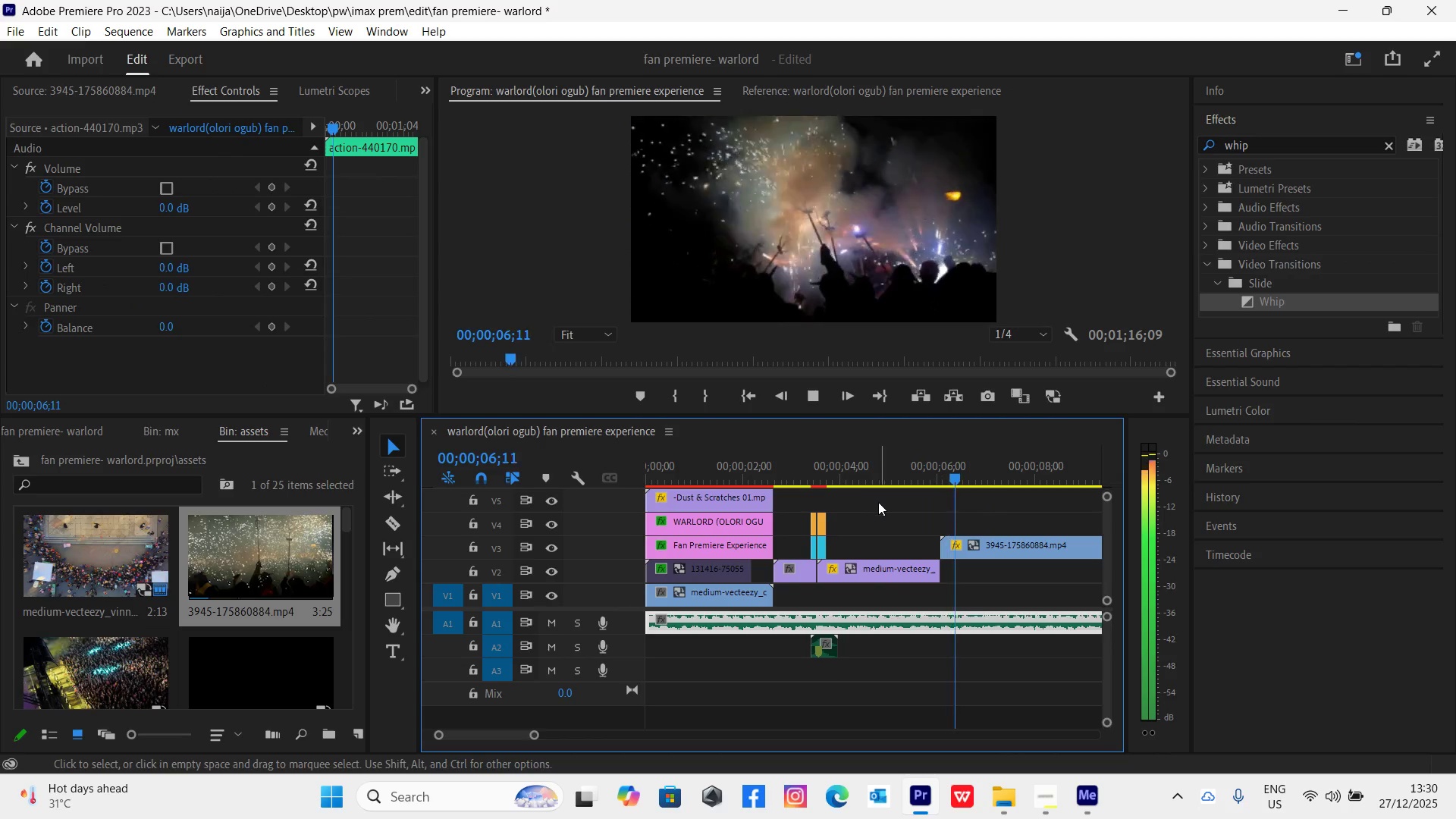 
key(Space)
 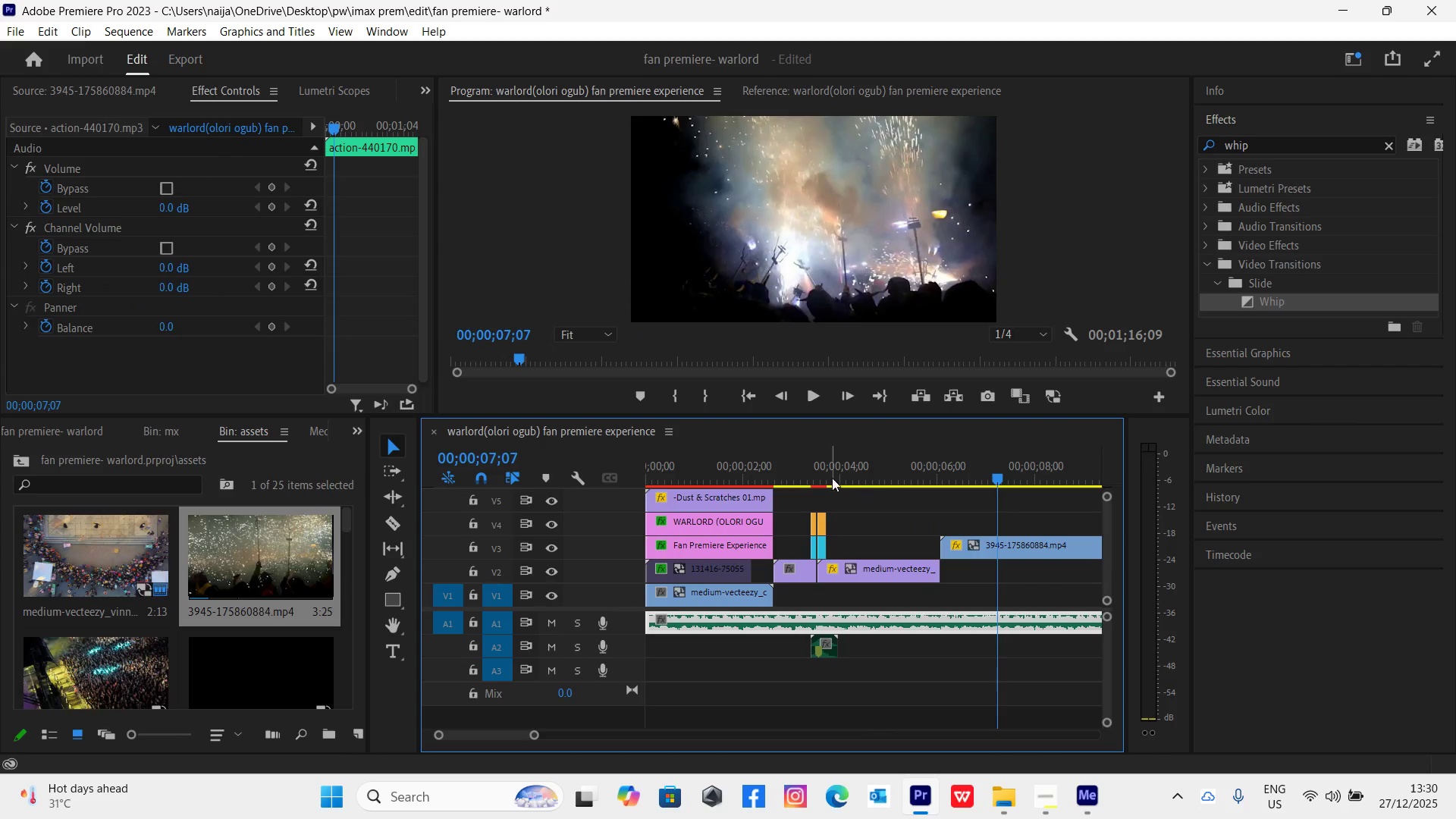 
left_click([832, 478])
 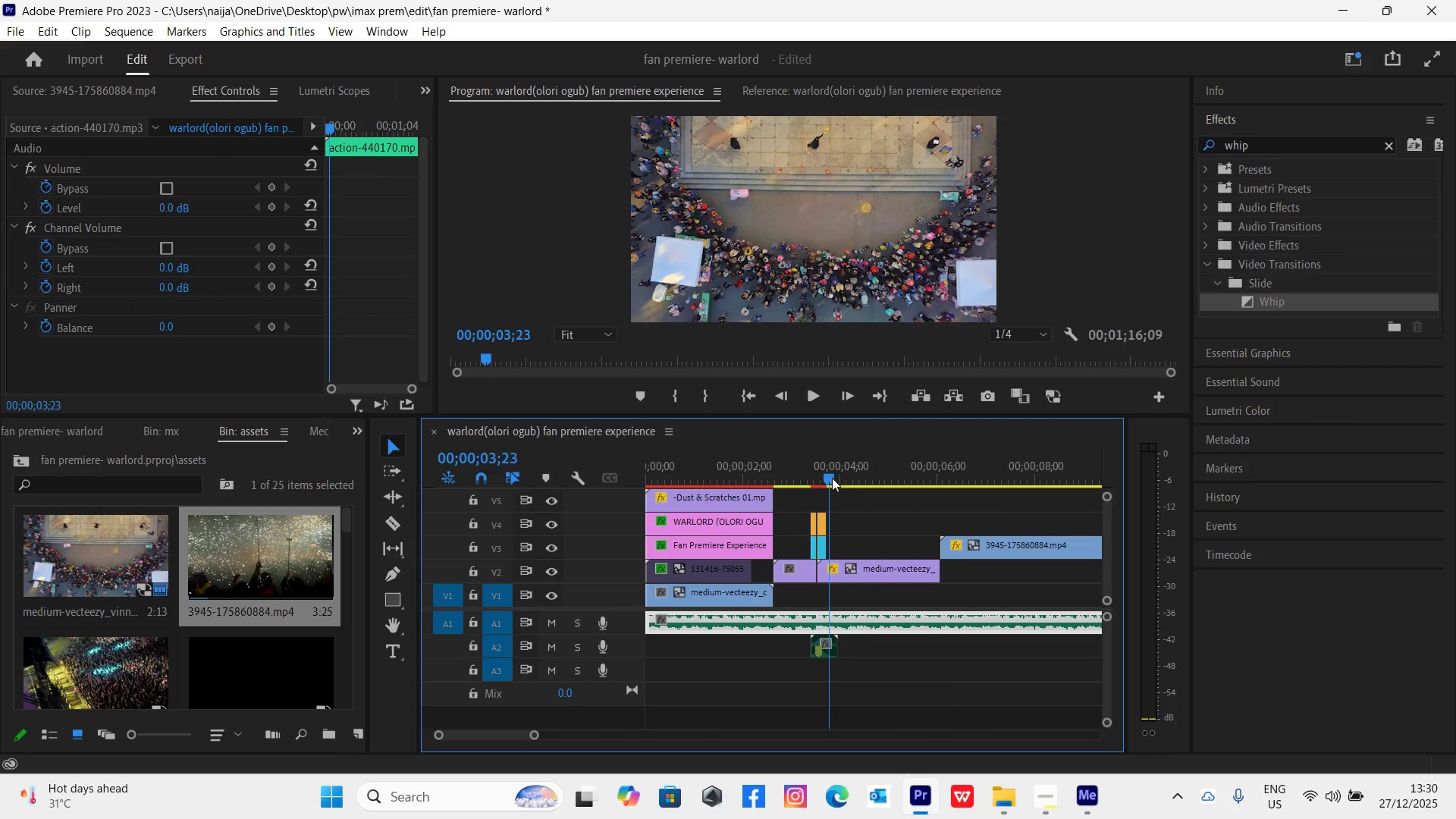 
key(Space)
 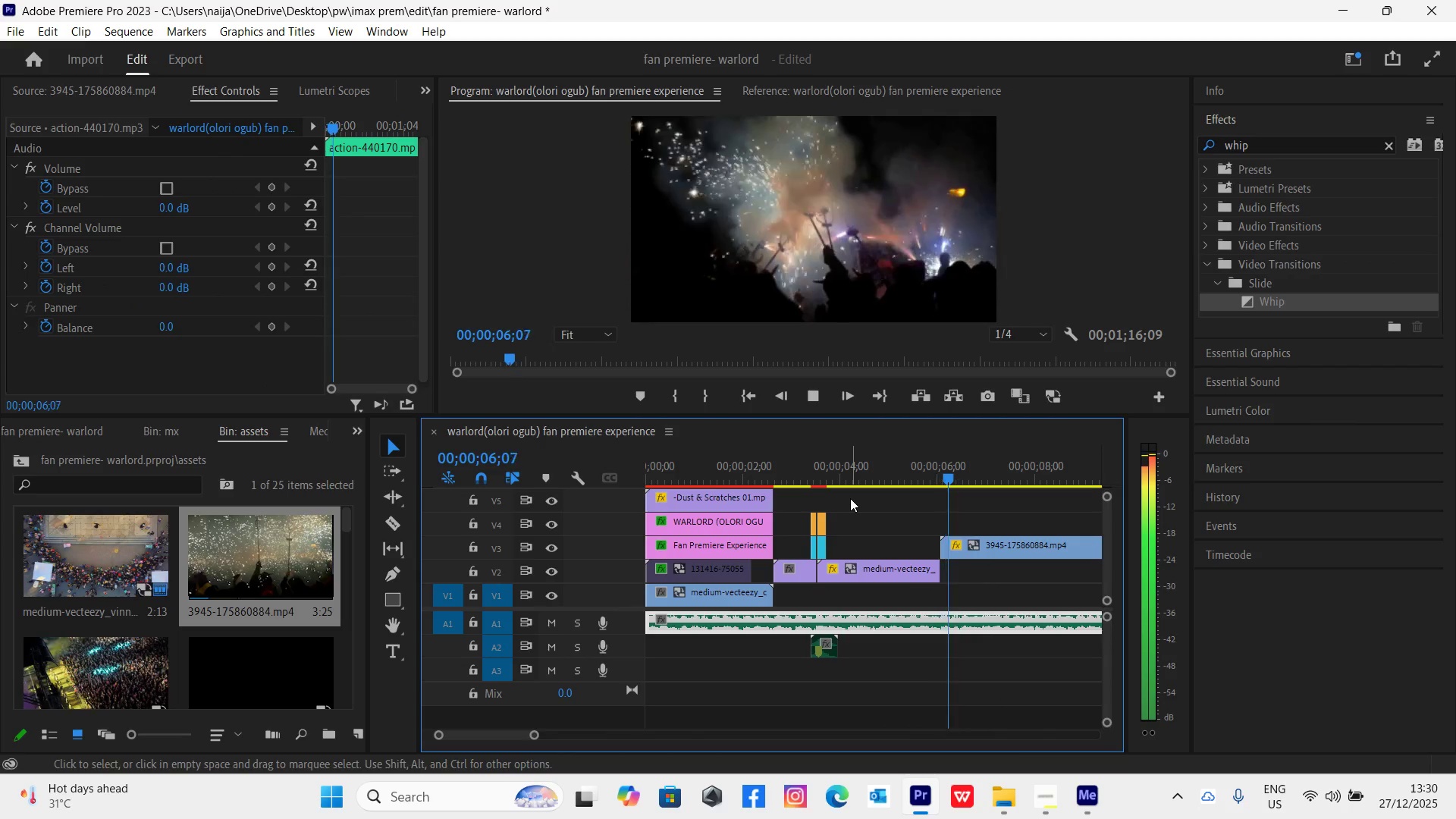 
key(Space)
 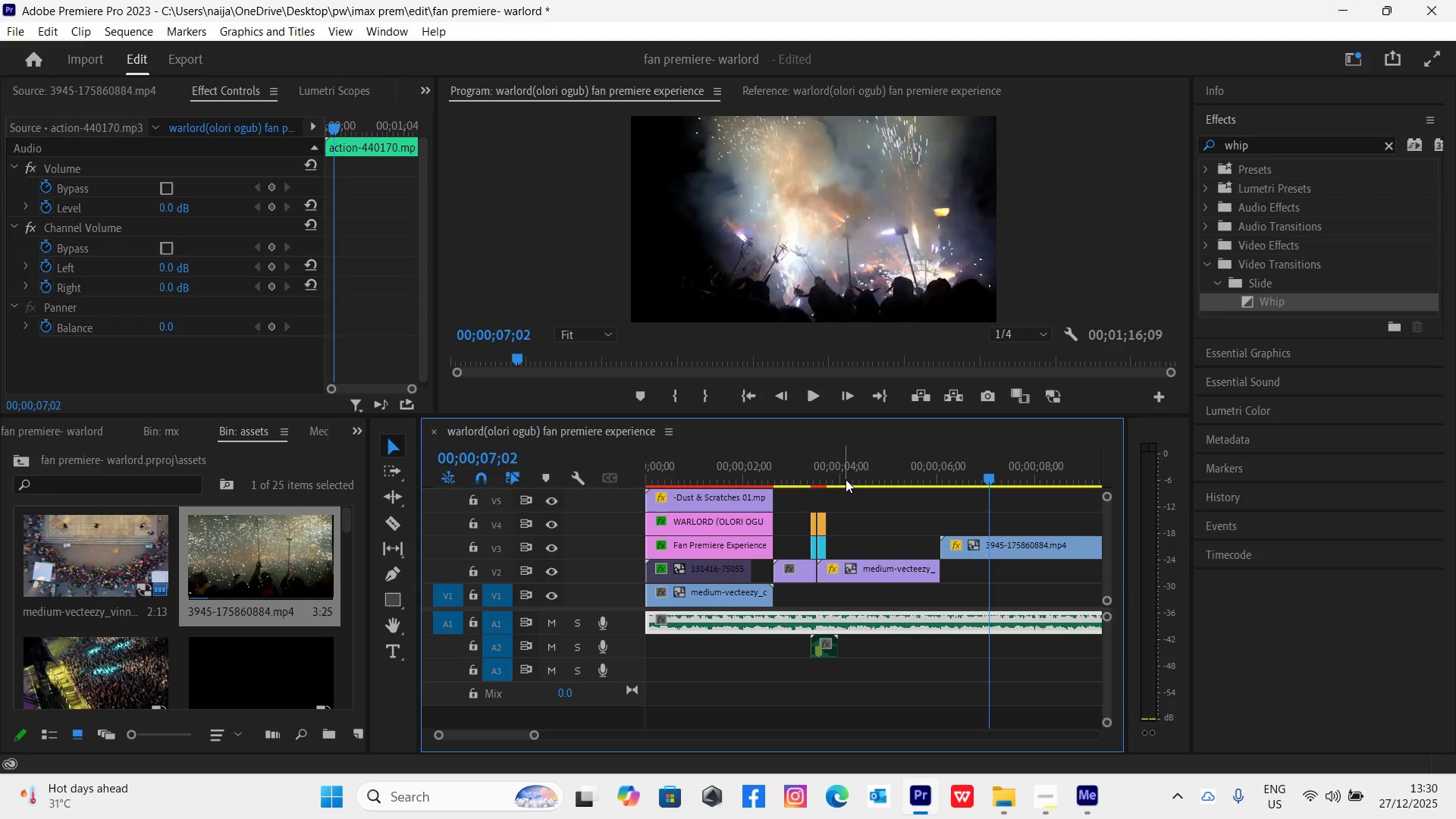 
left_click([846, 479])
 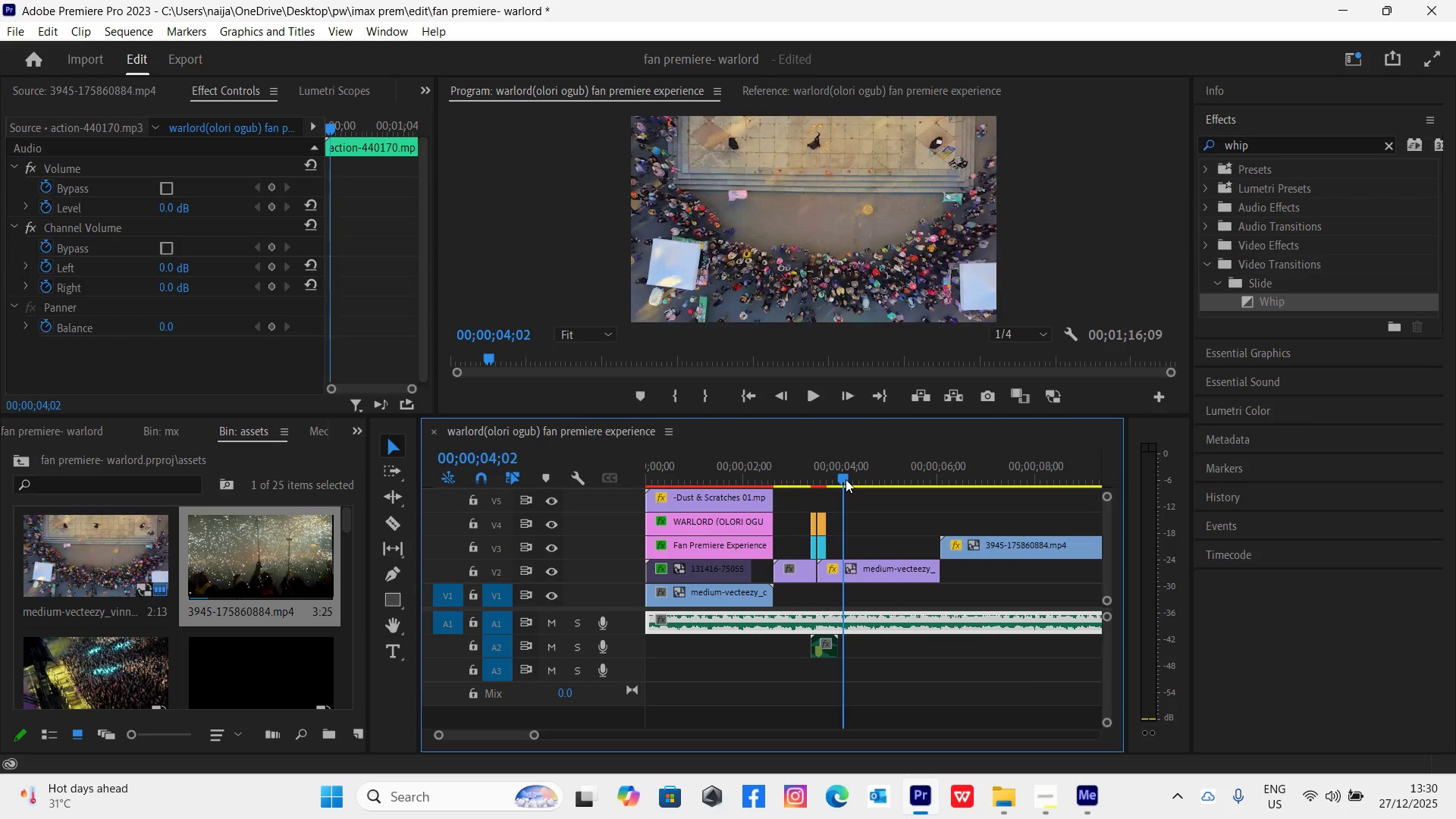 
key(Space)
 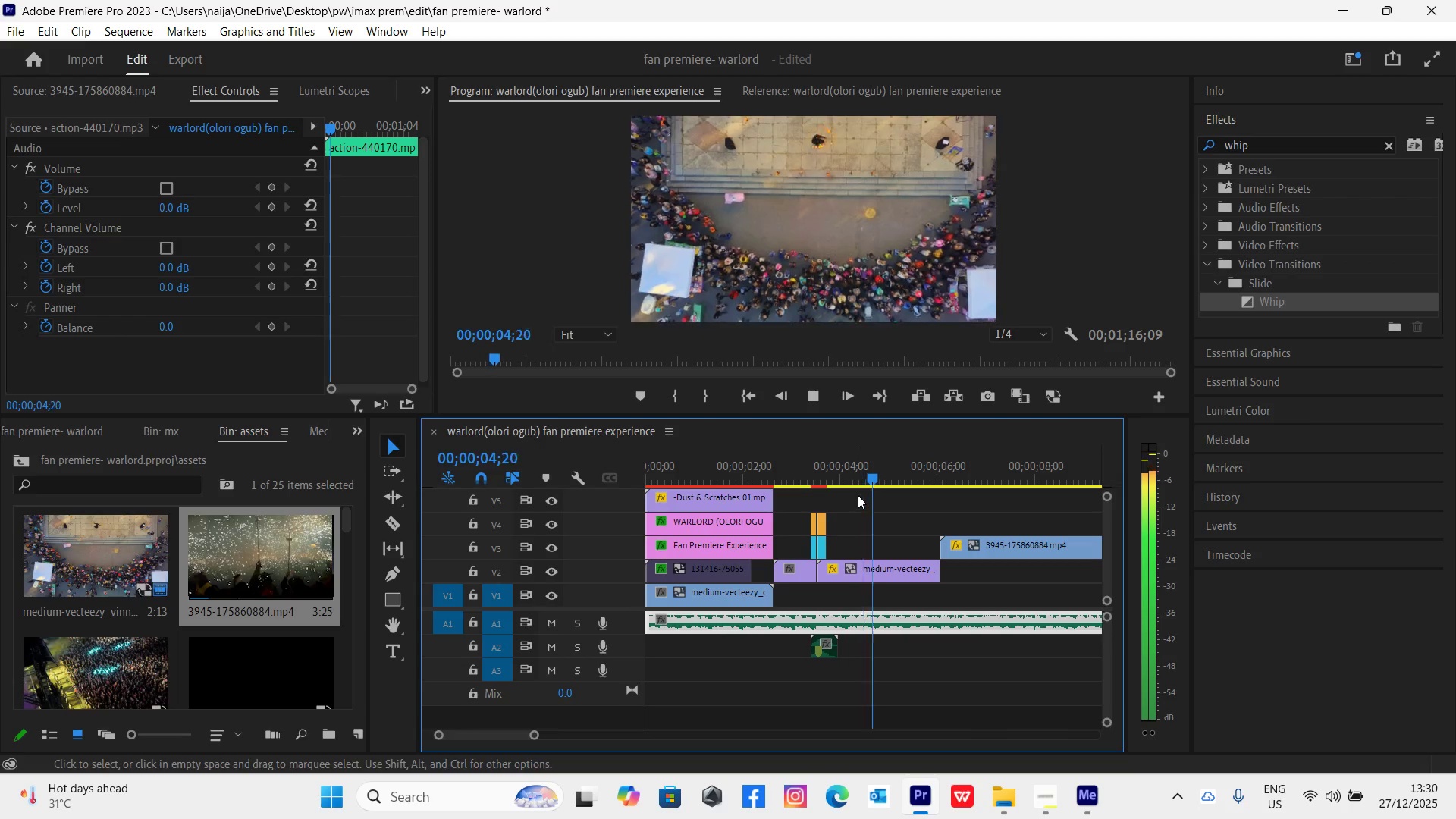 
key(Control+Z)
 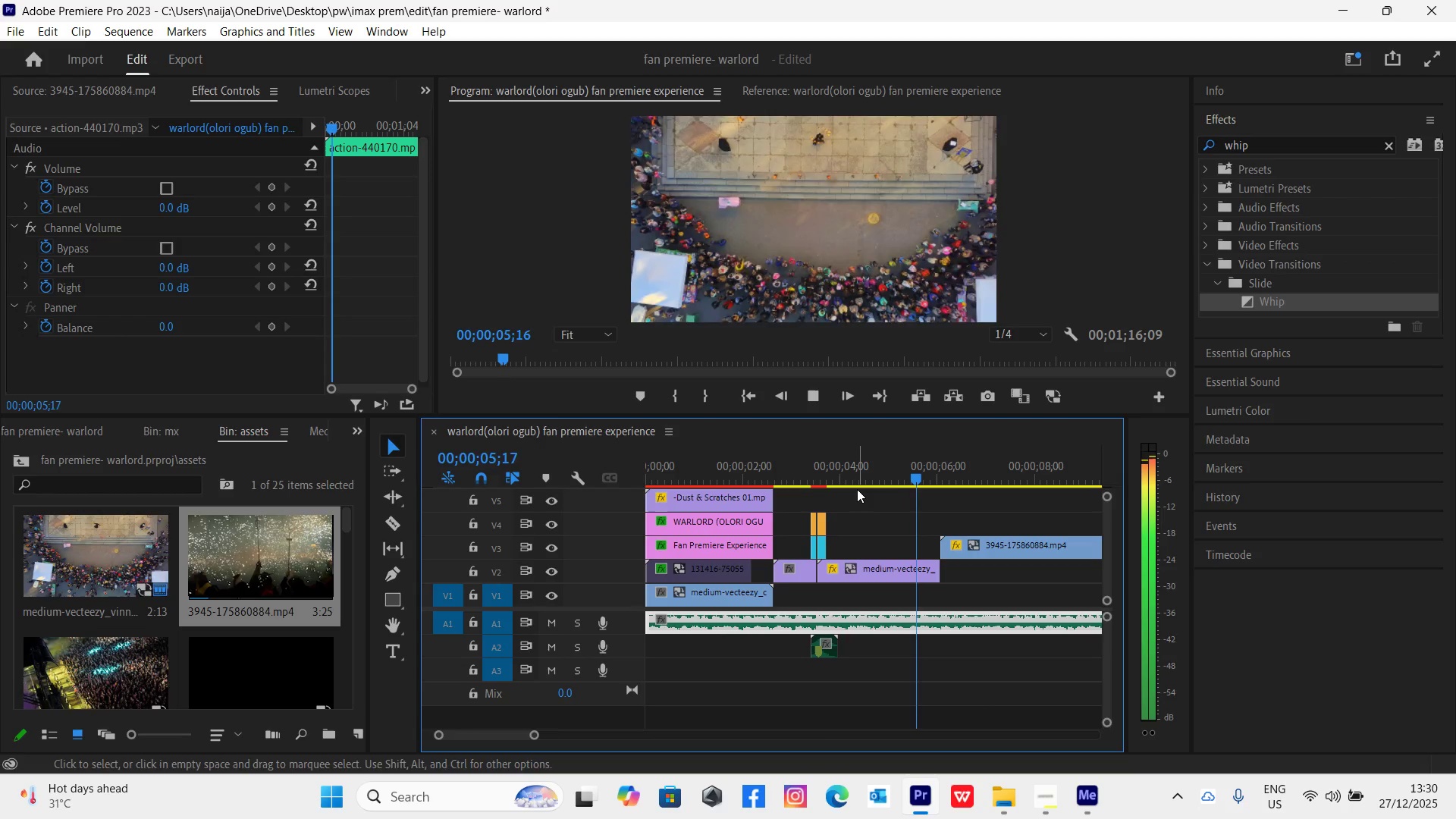 
key(Space)
 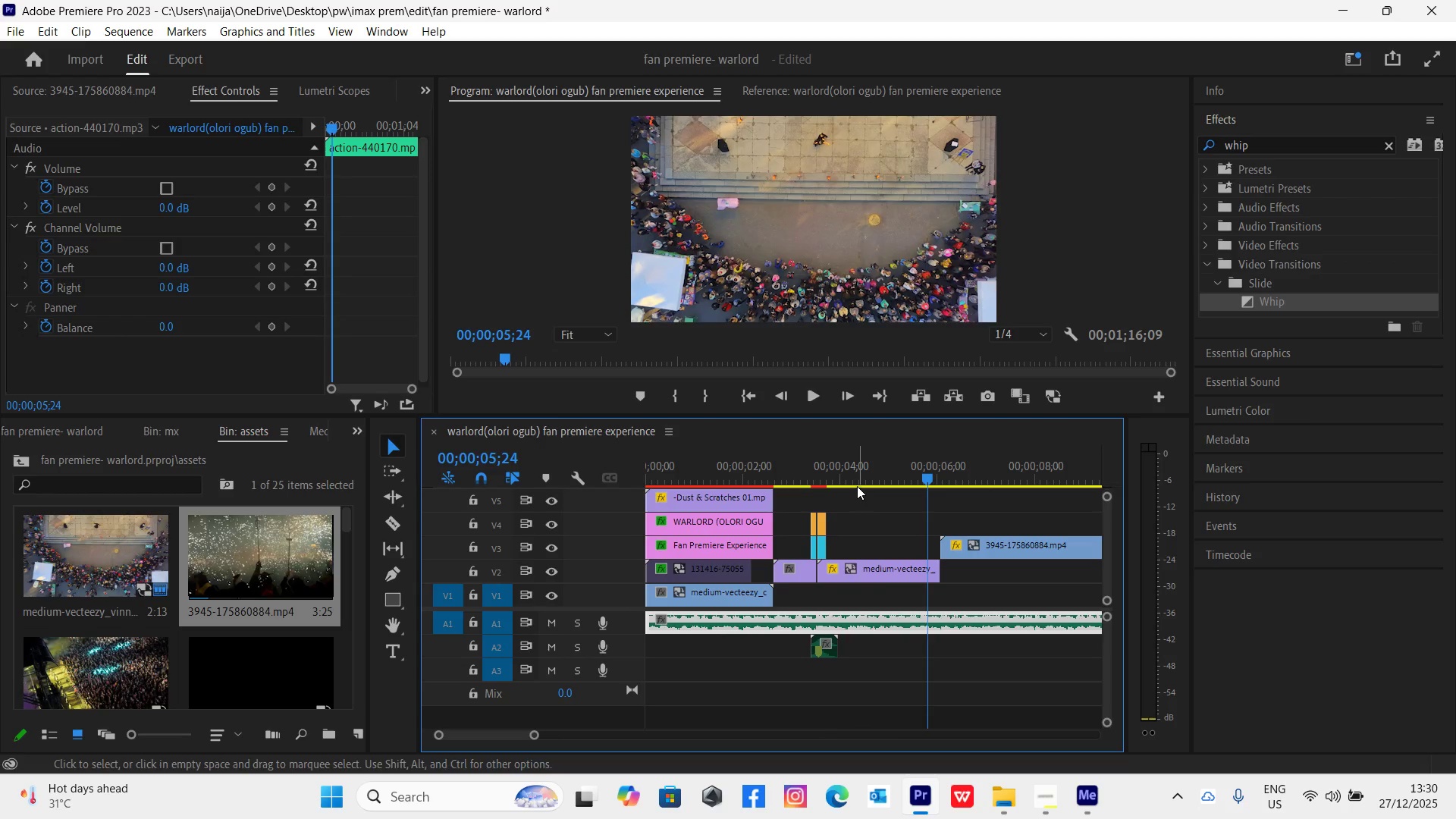 
key(Control+Z)
 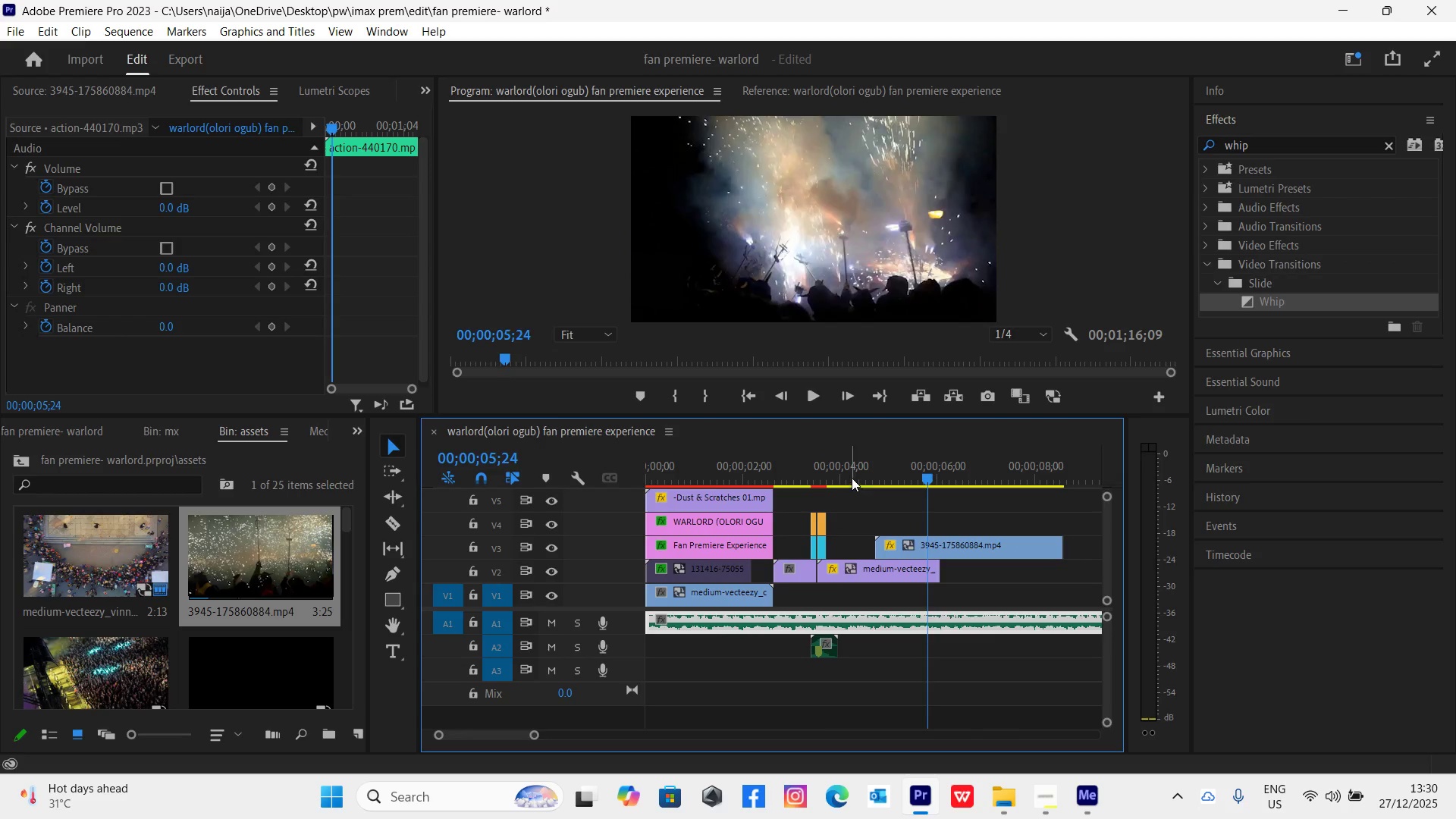 
key(Space)
 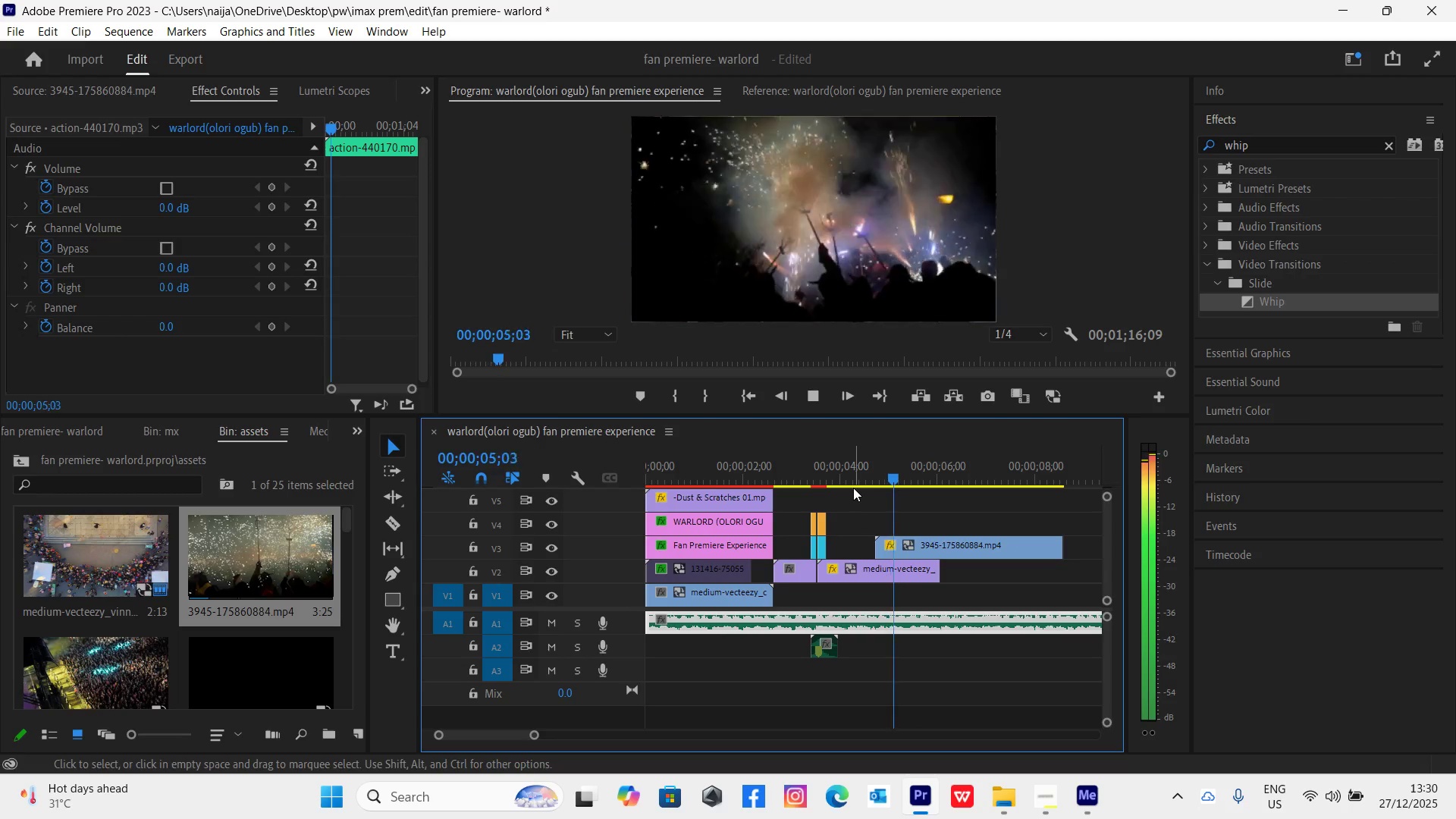 
key(Space)
 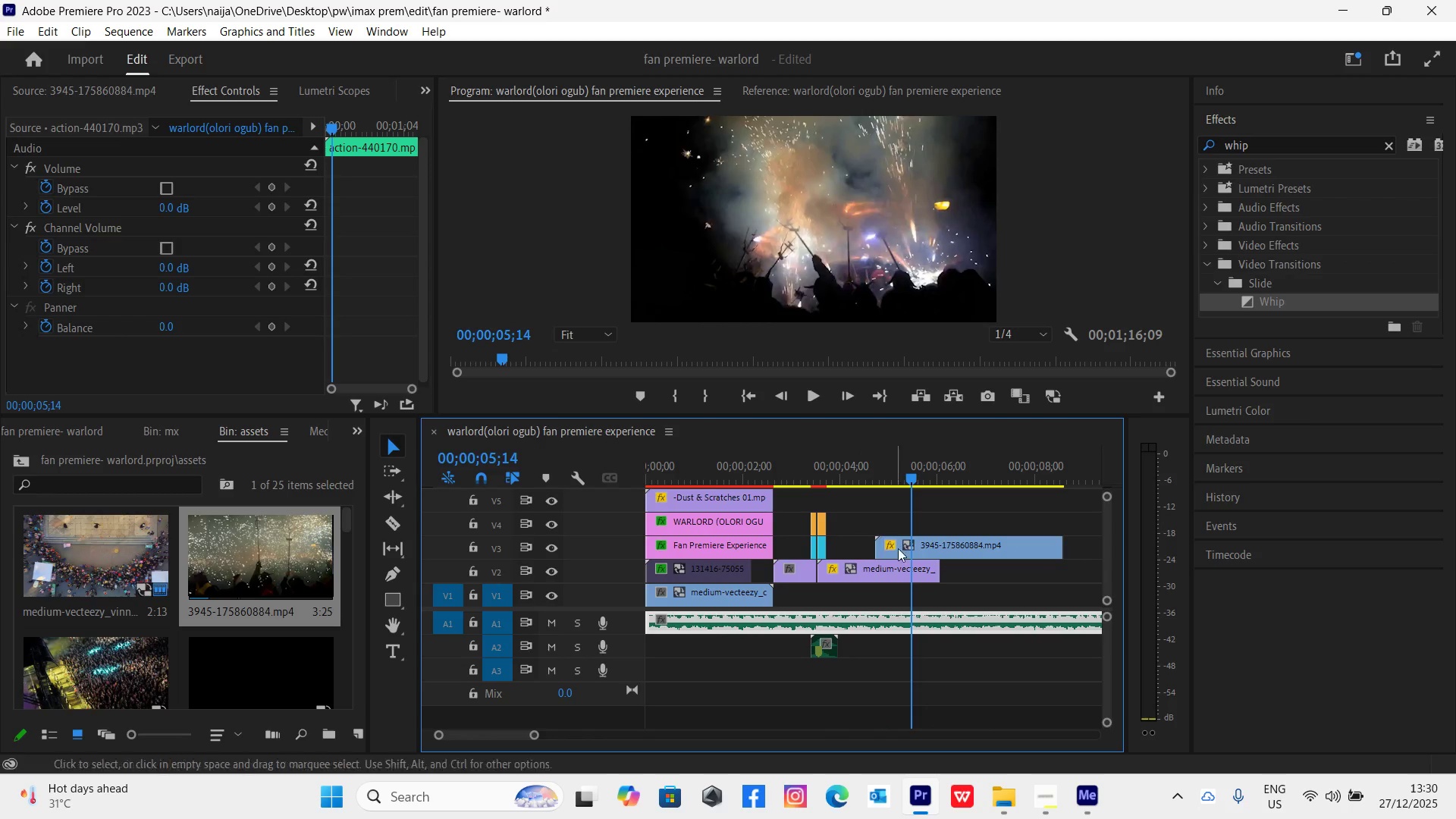 
left_click([905, 551])
 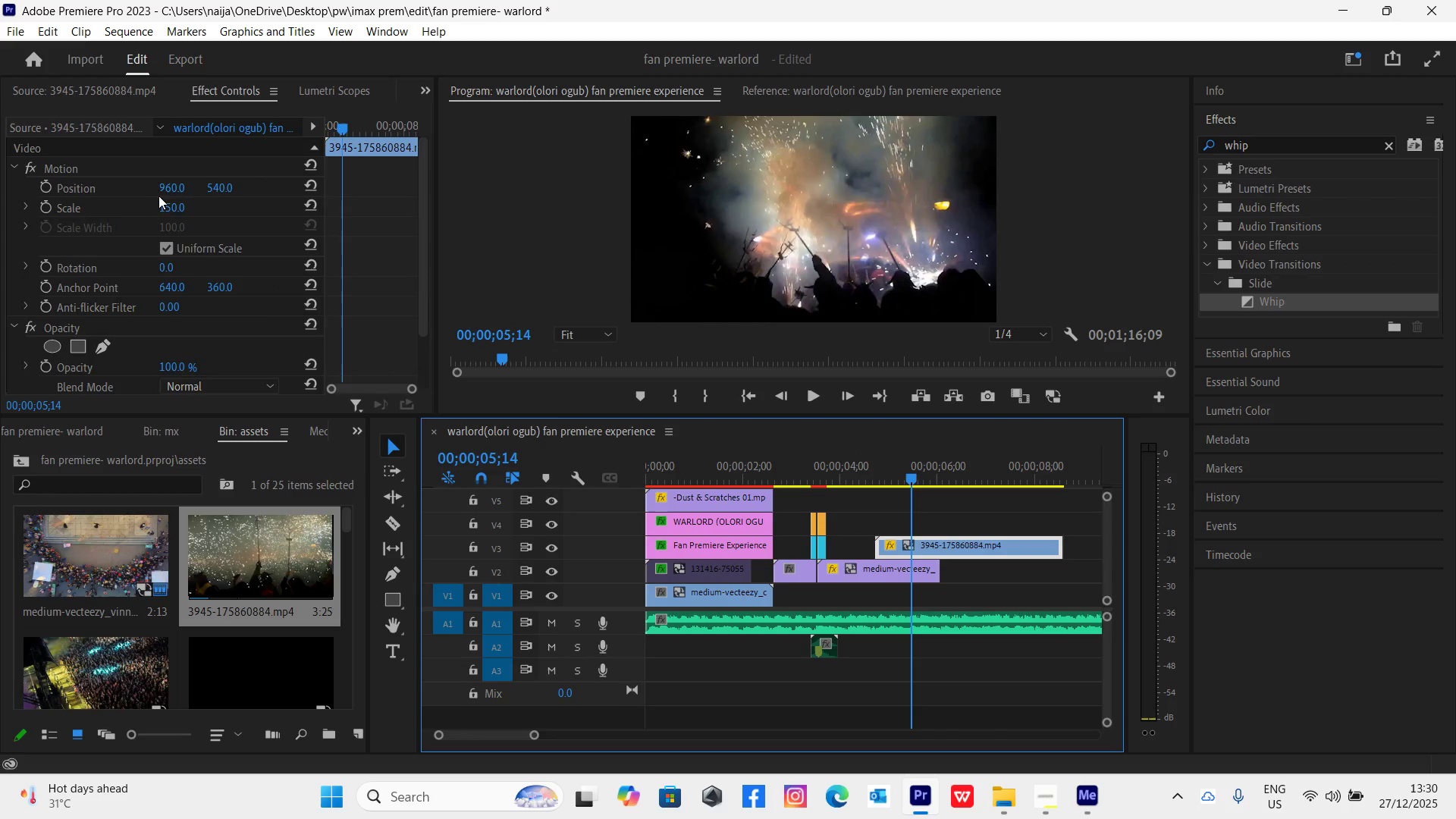 
left_click([168, 204])
 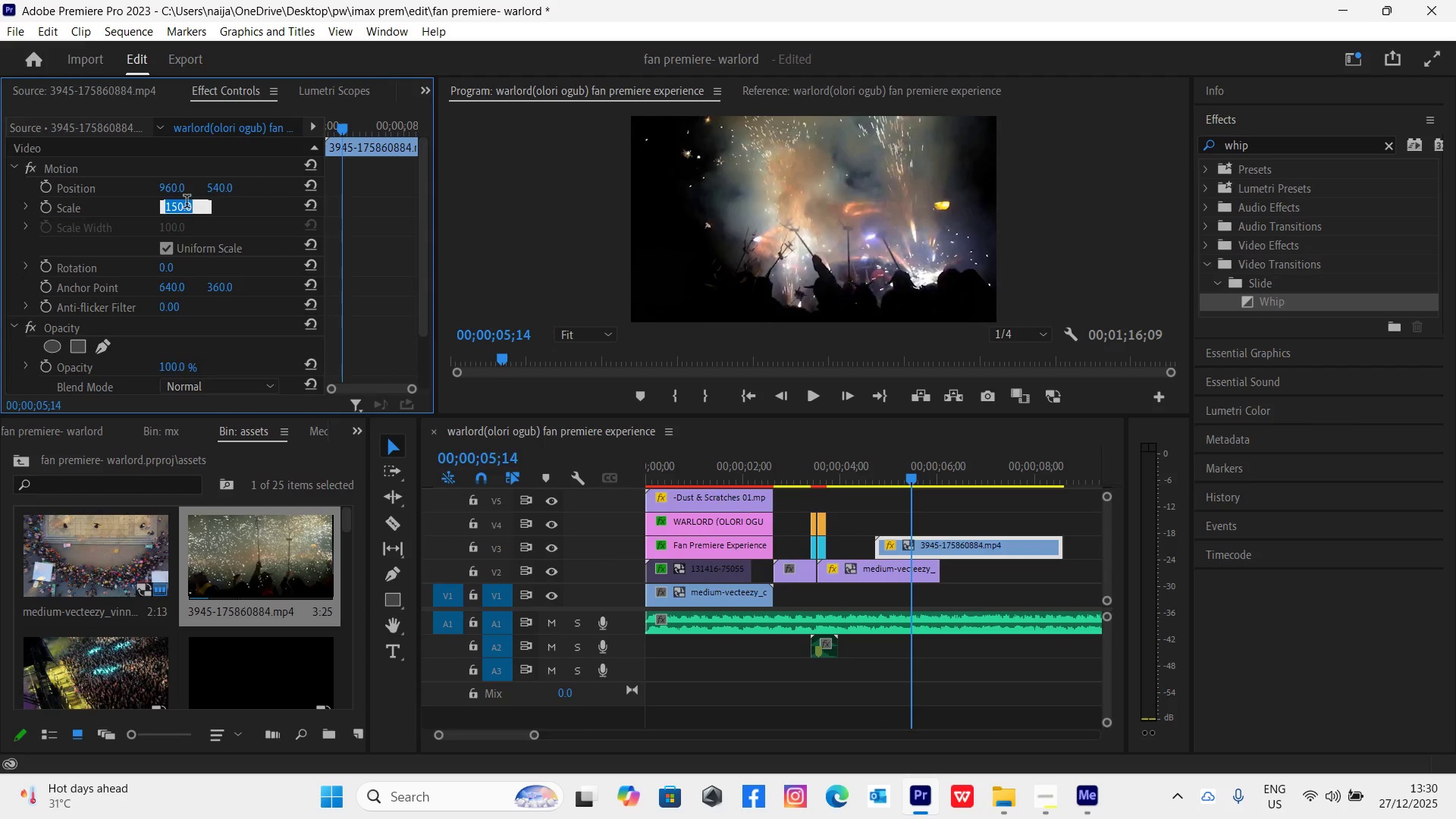 
type(155)
 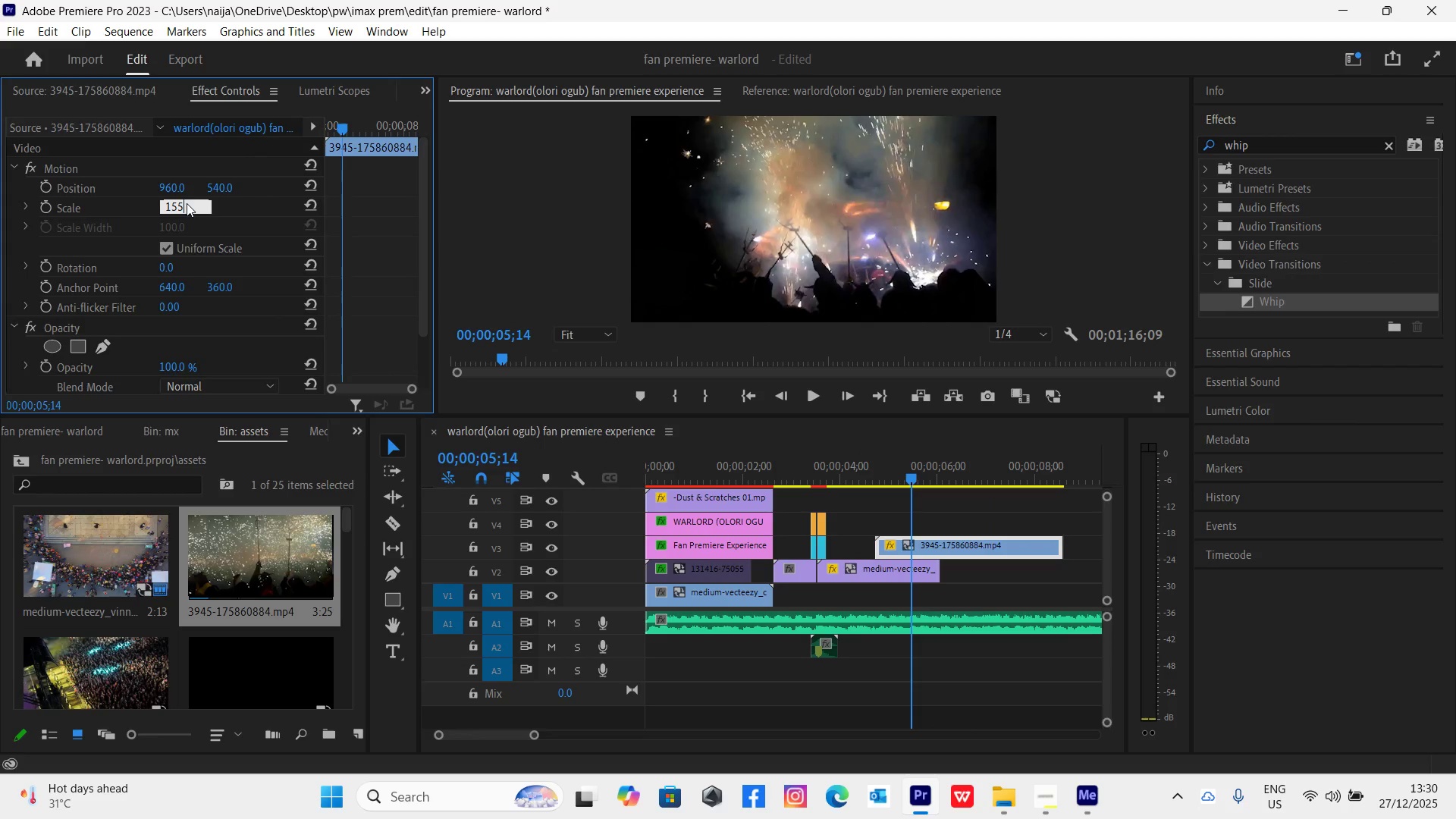 
key(Enter)
 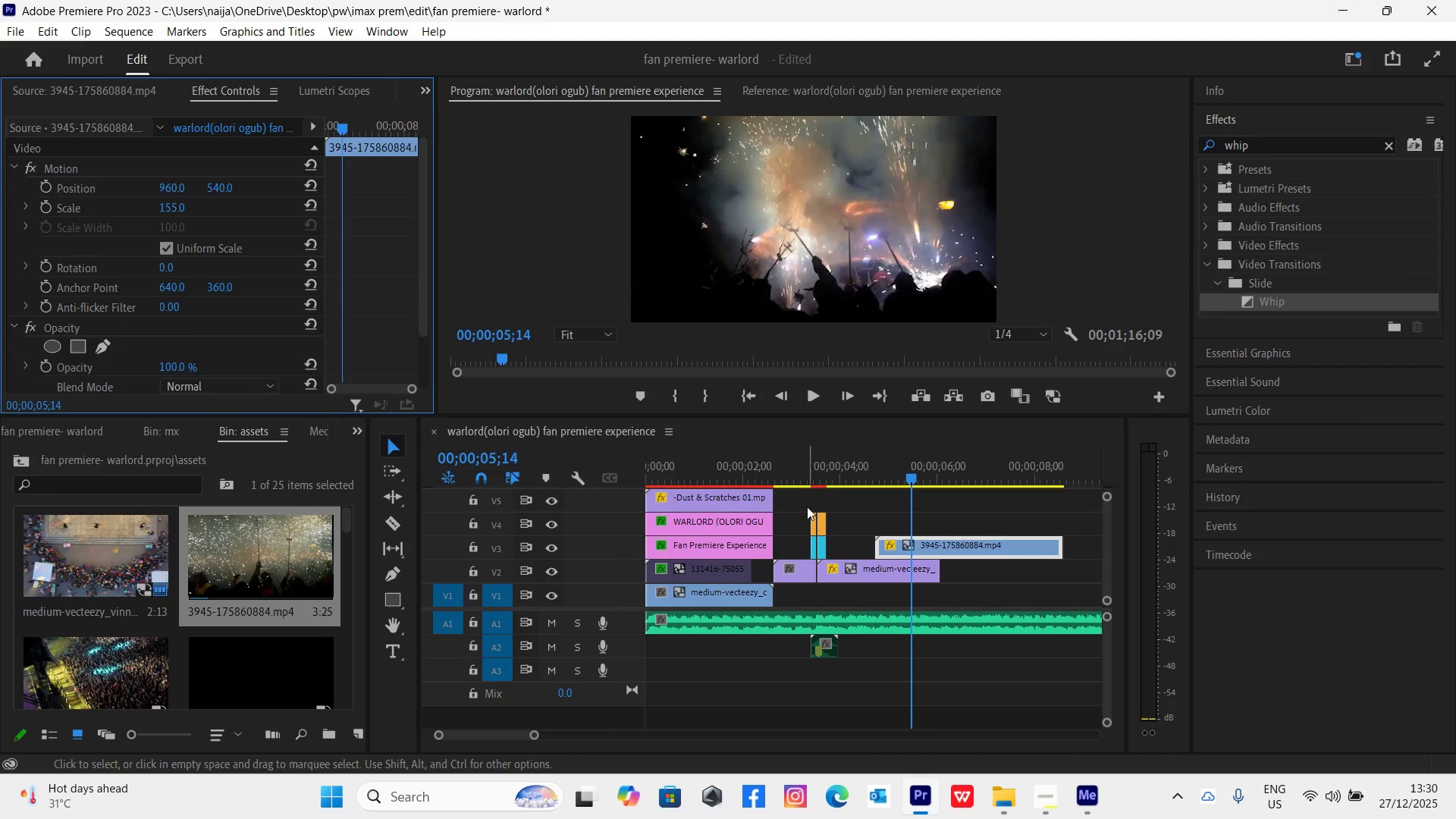 
left_click([791, 483])
 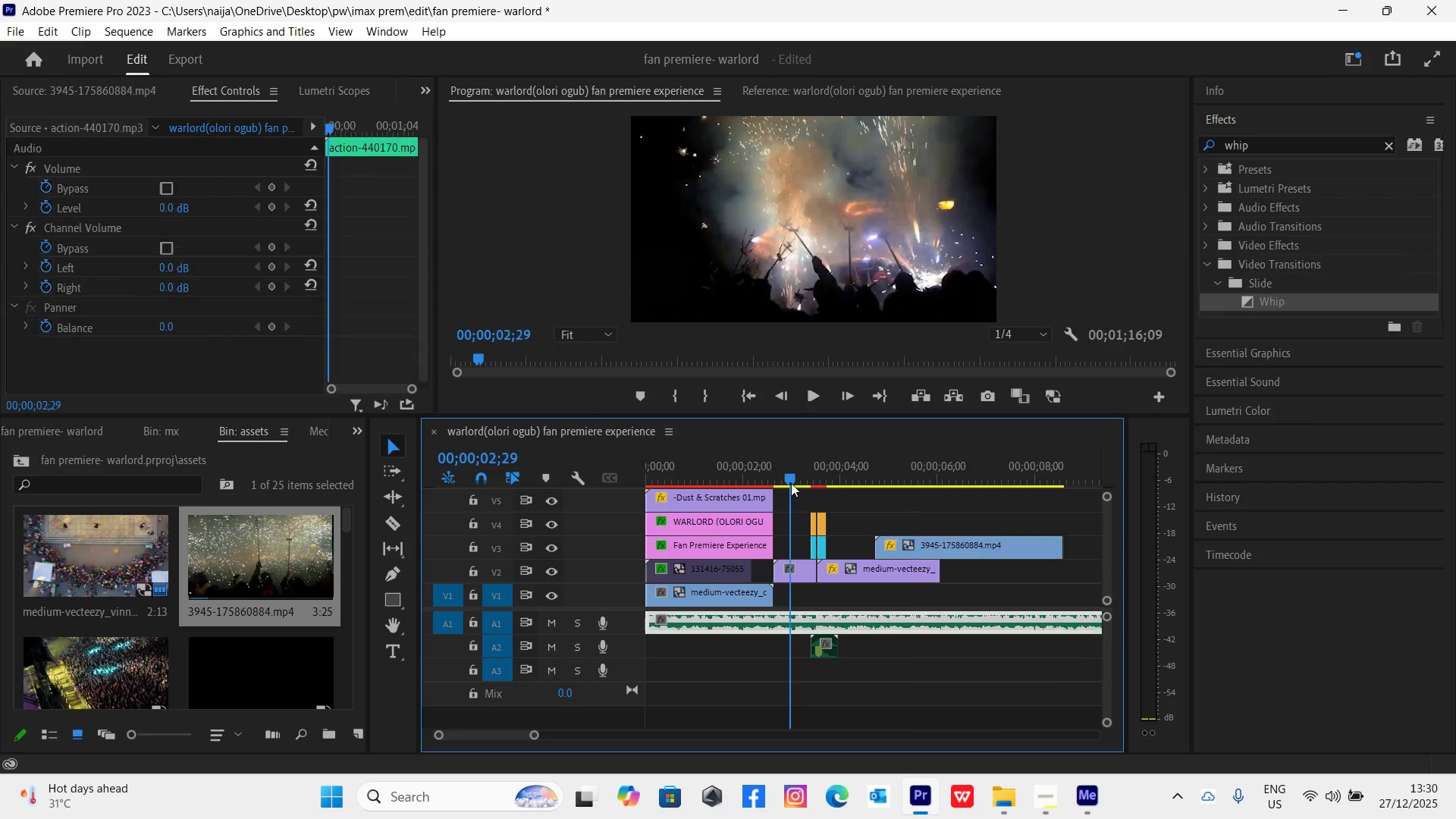 
key(Space)
 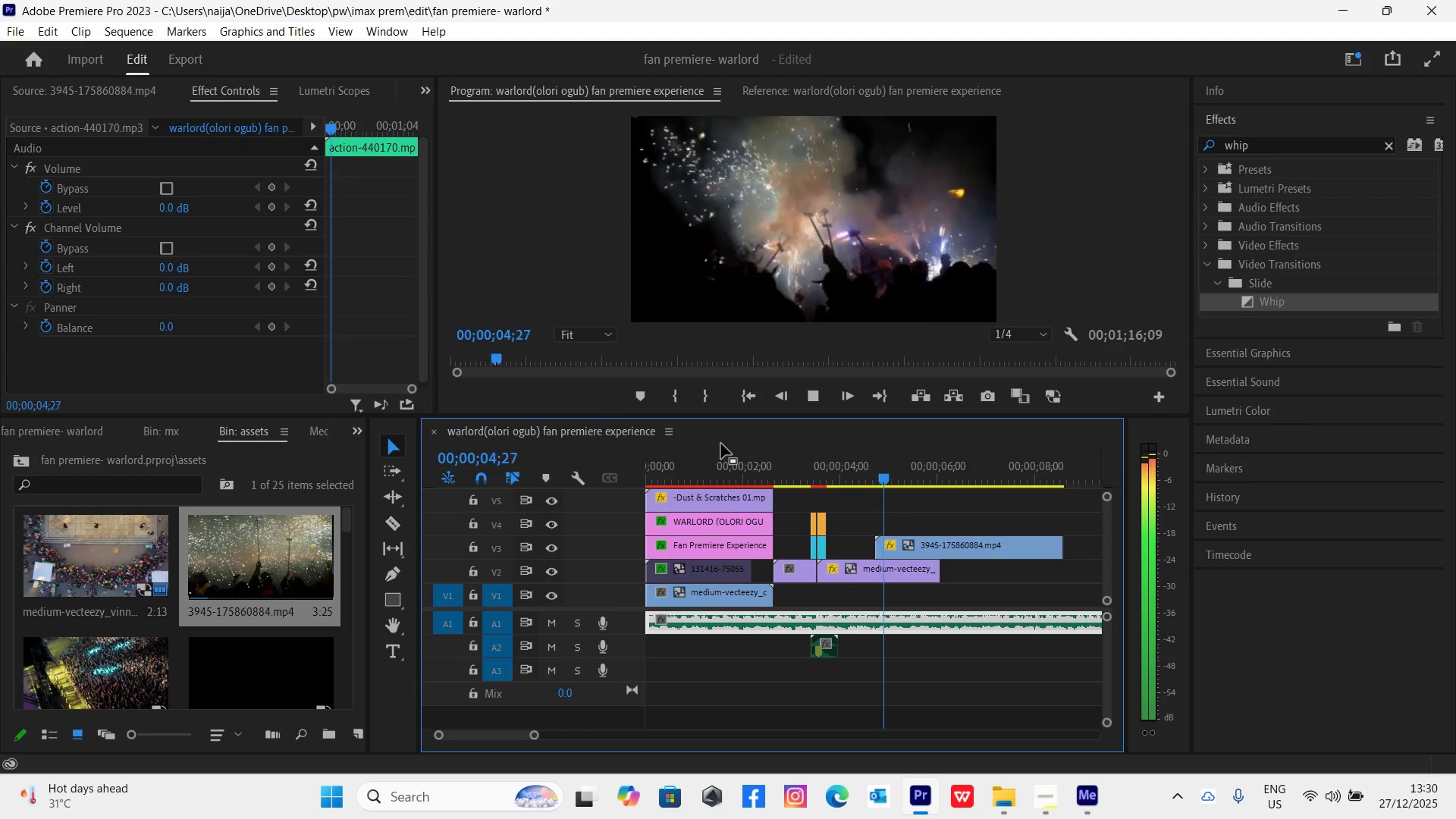 
key(Space)
 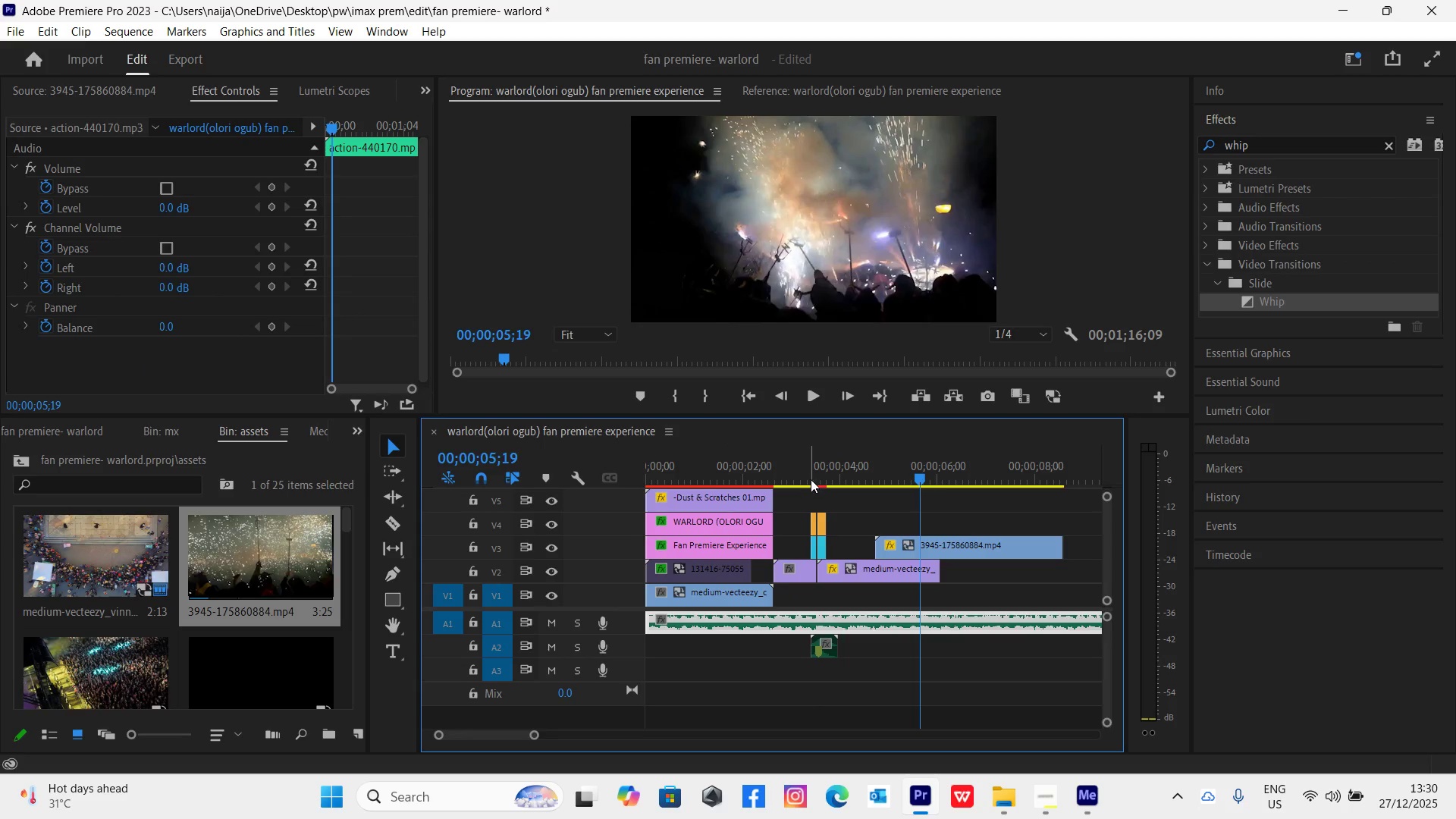 
left_click([792, 475])
 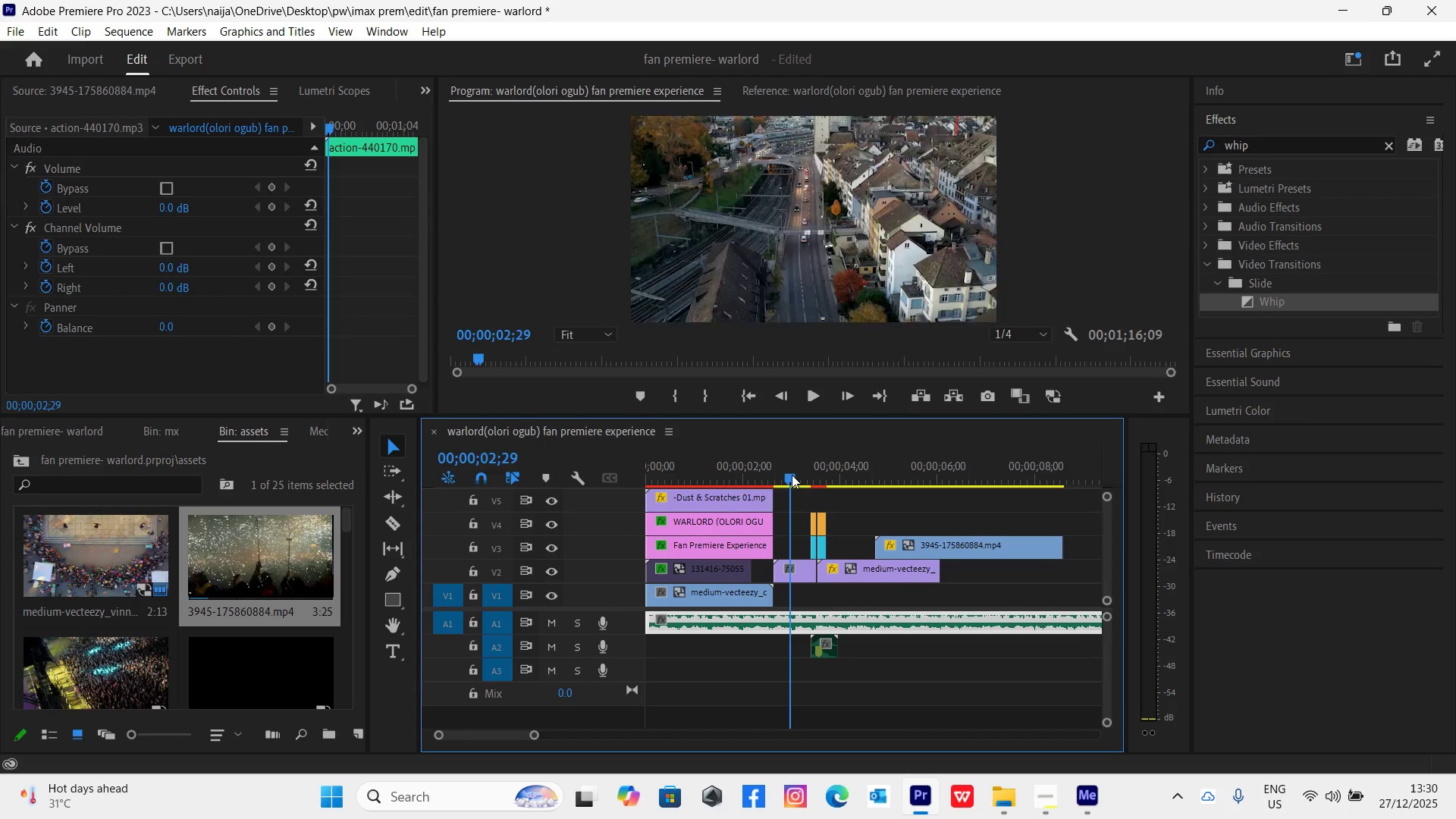 
key(Space)
 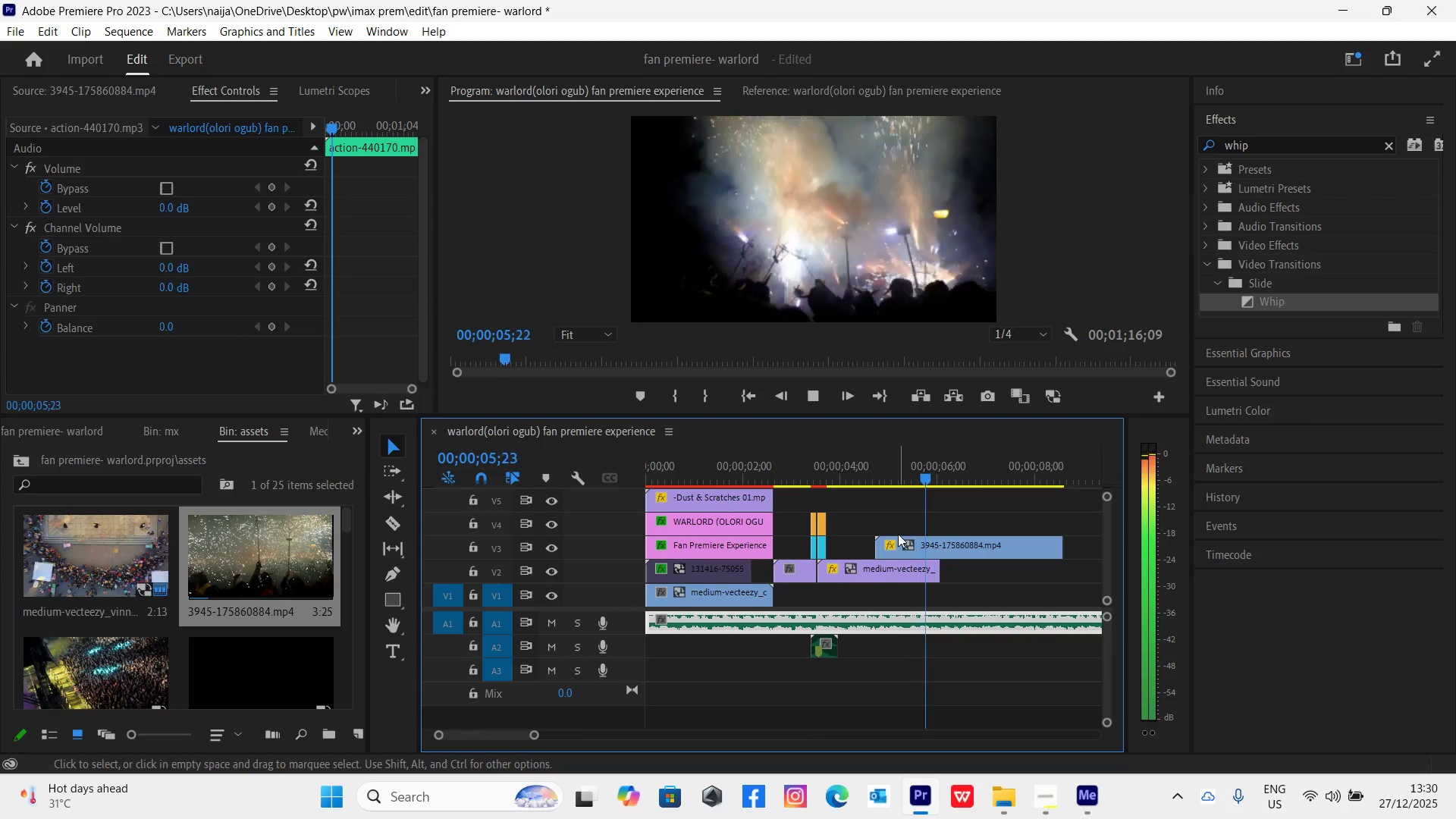 
key(Space)
 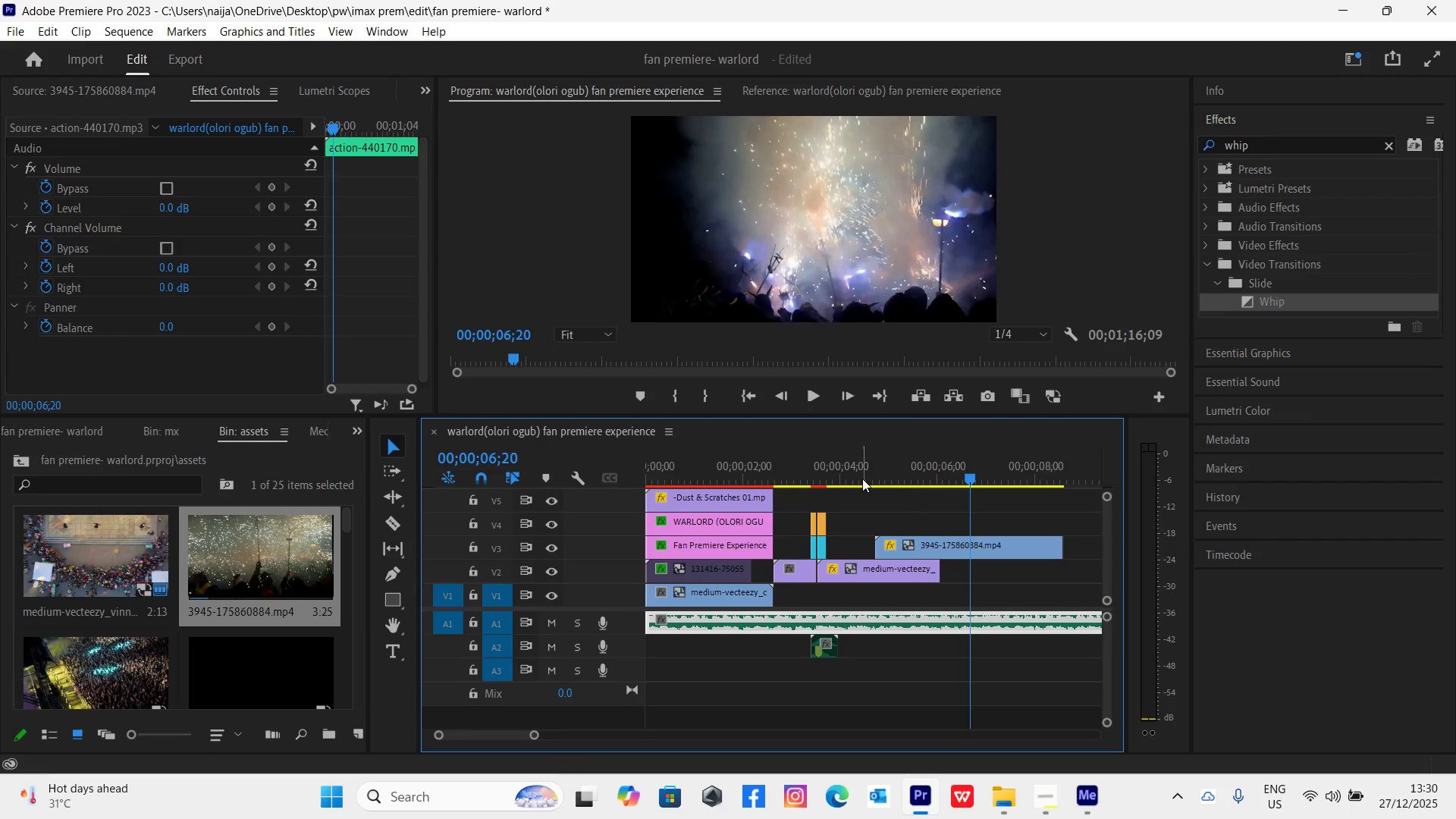 
left_click([859, 477])
 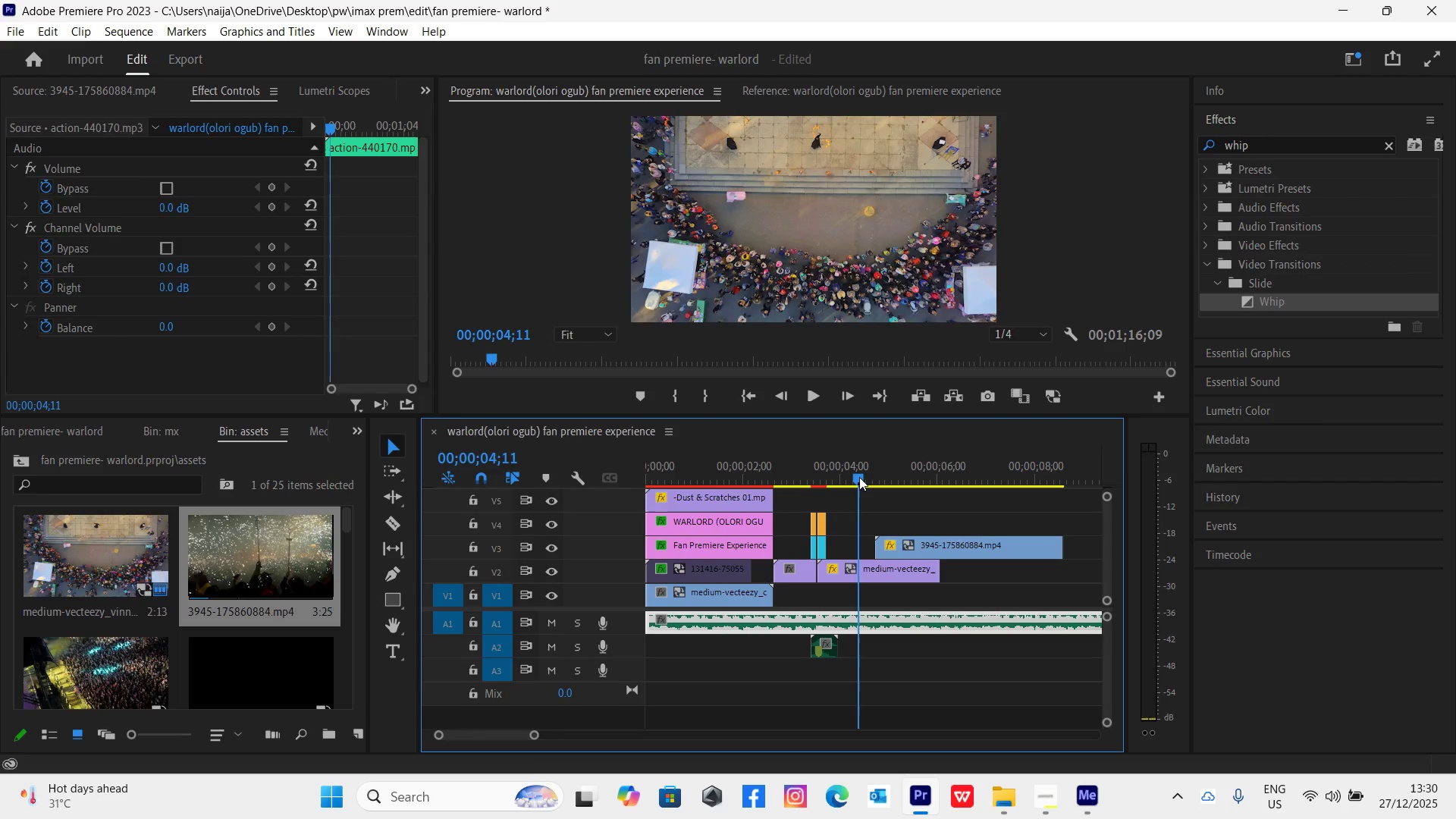 
key(Space)
 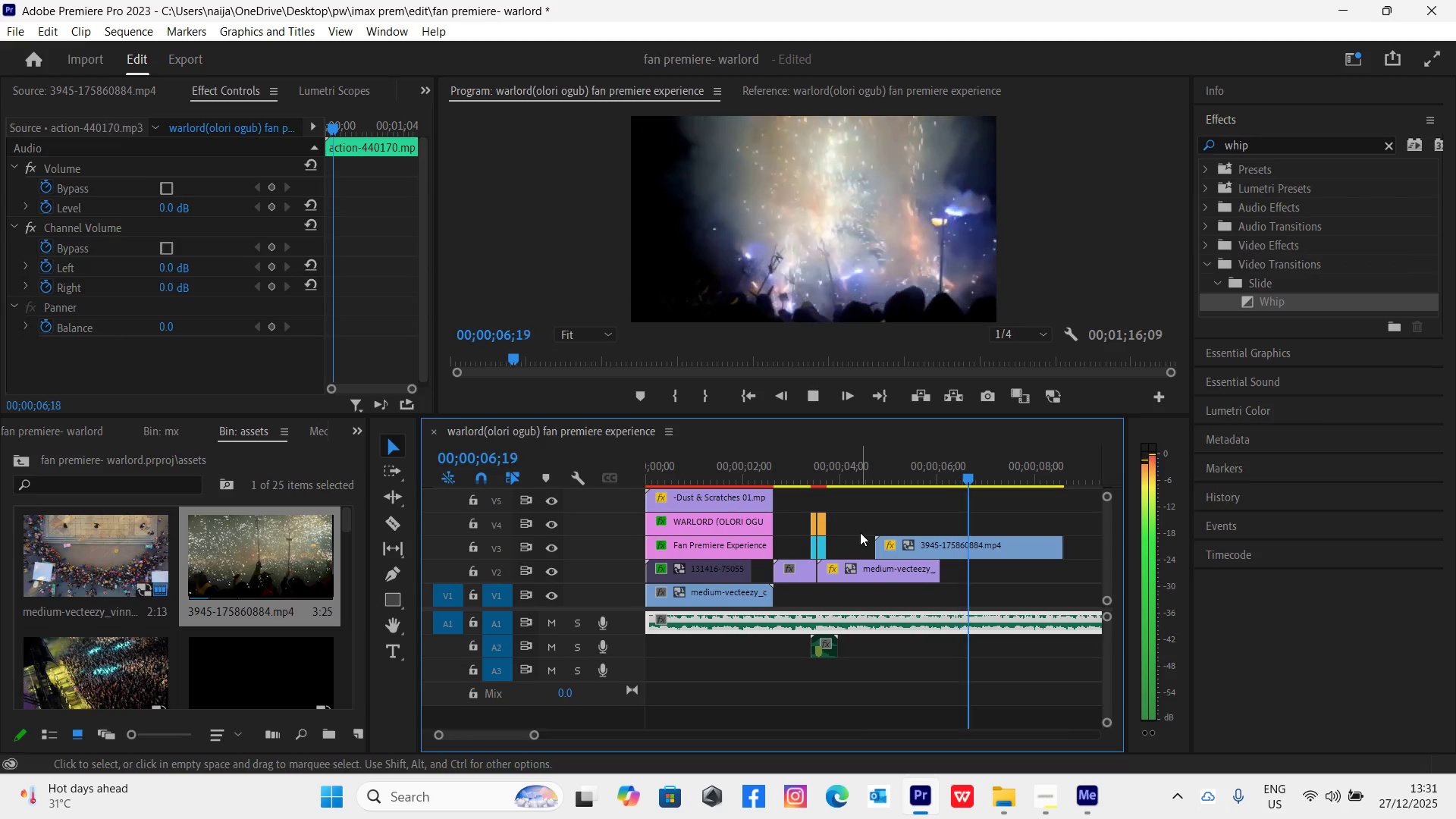 
key(Space)
 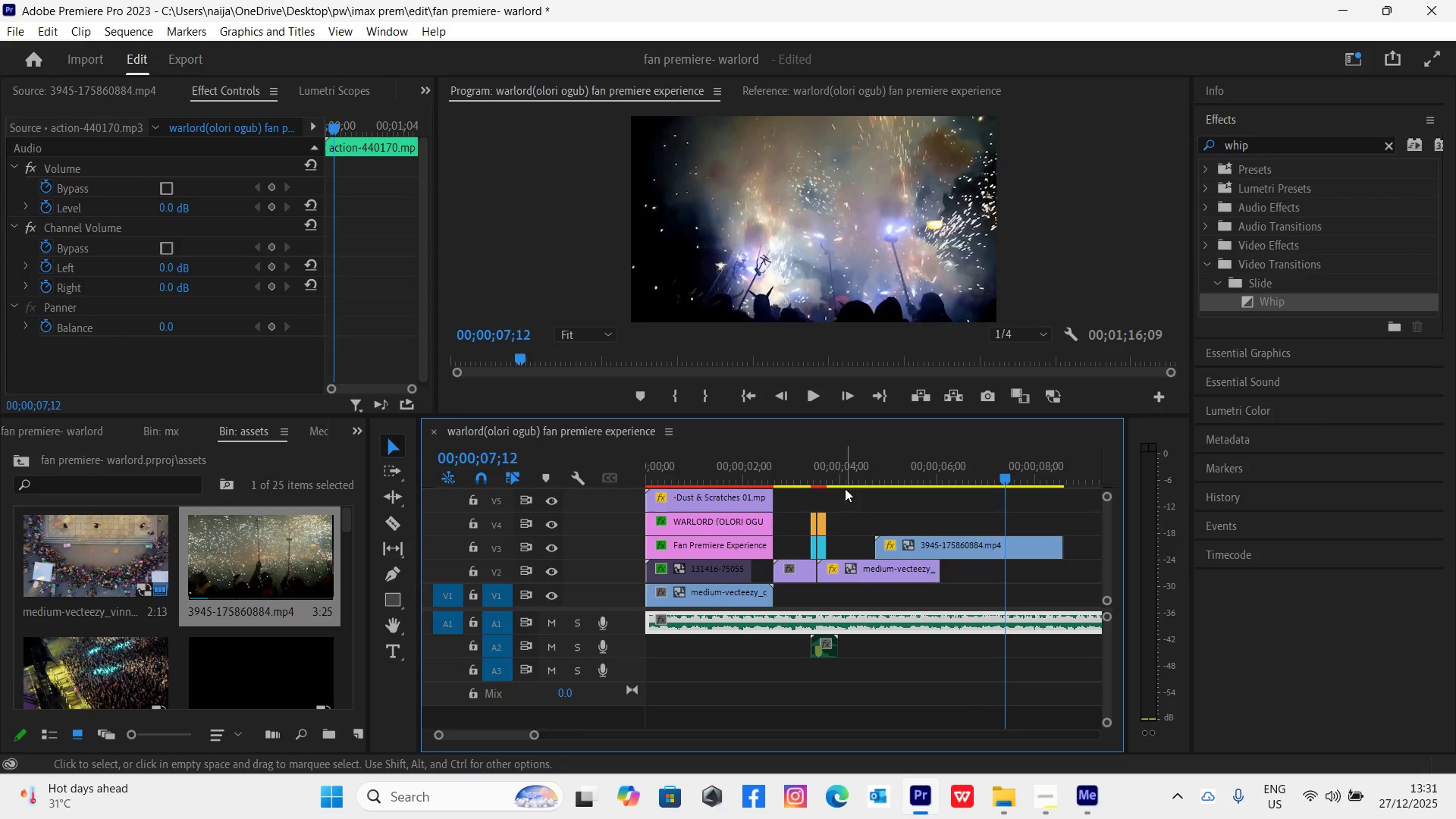 
left_click([846, 473])
 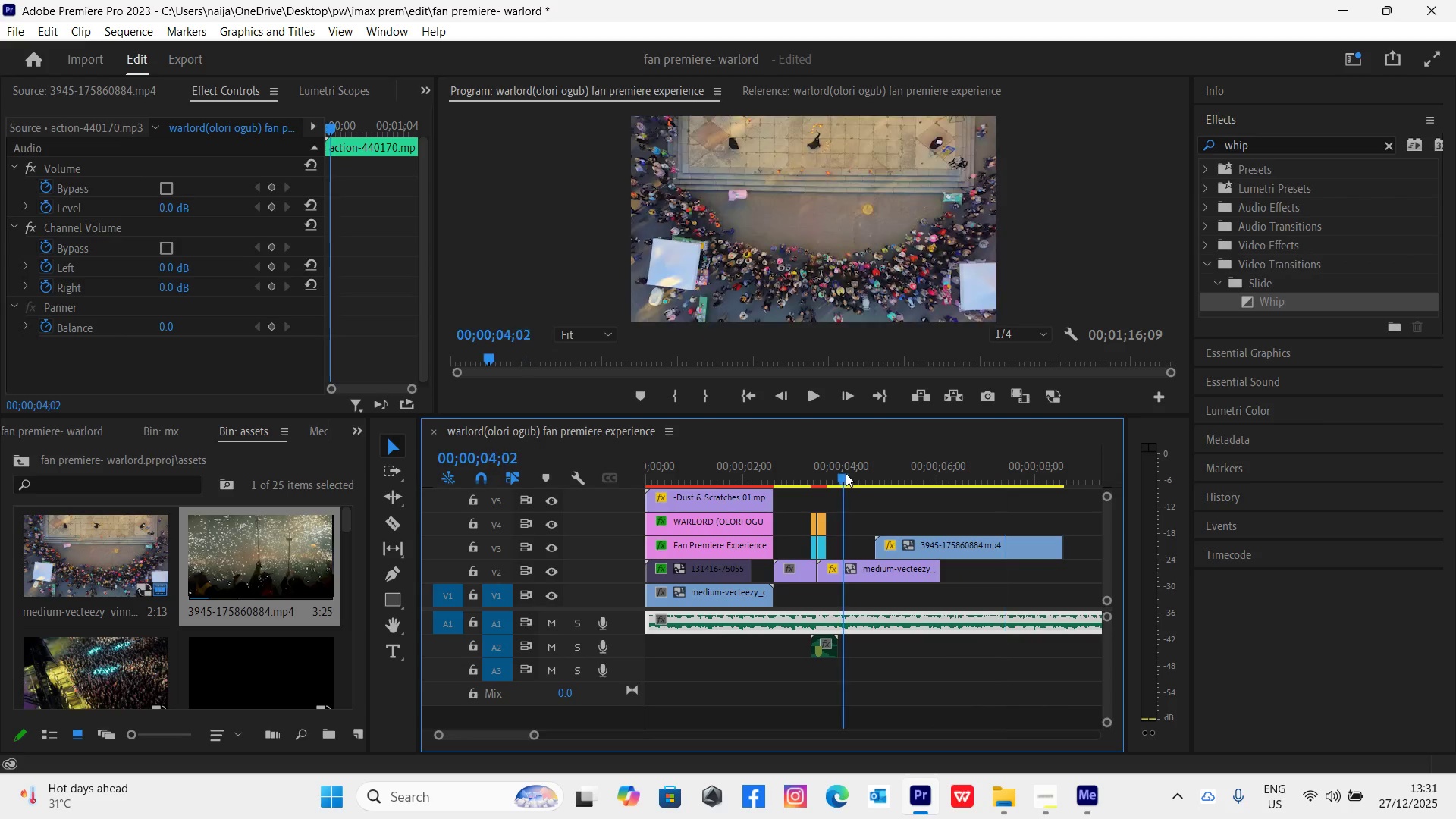 
key(Space)
 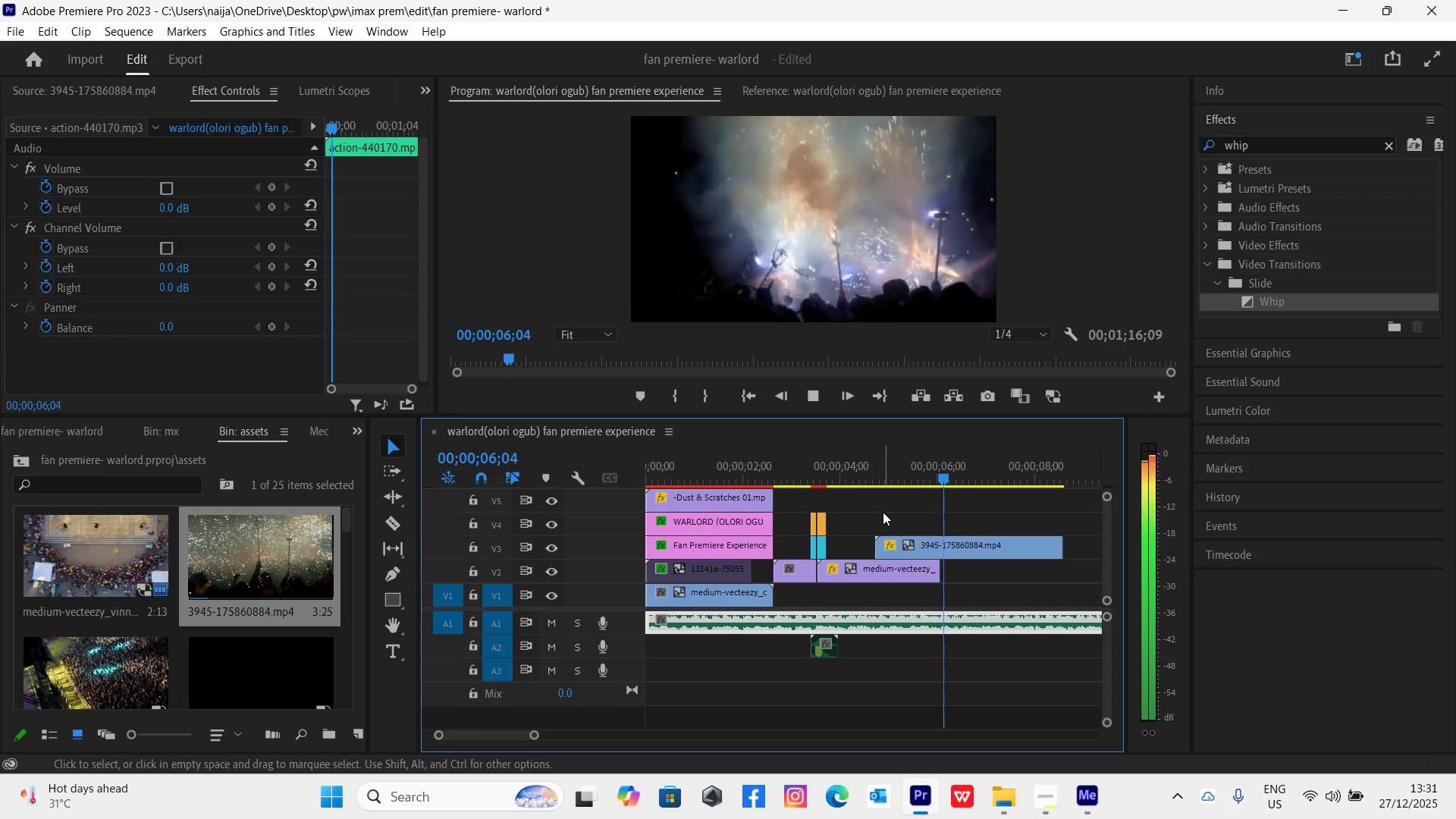 
key(Space)
 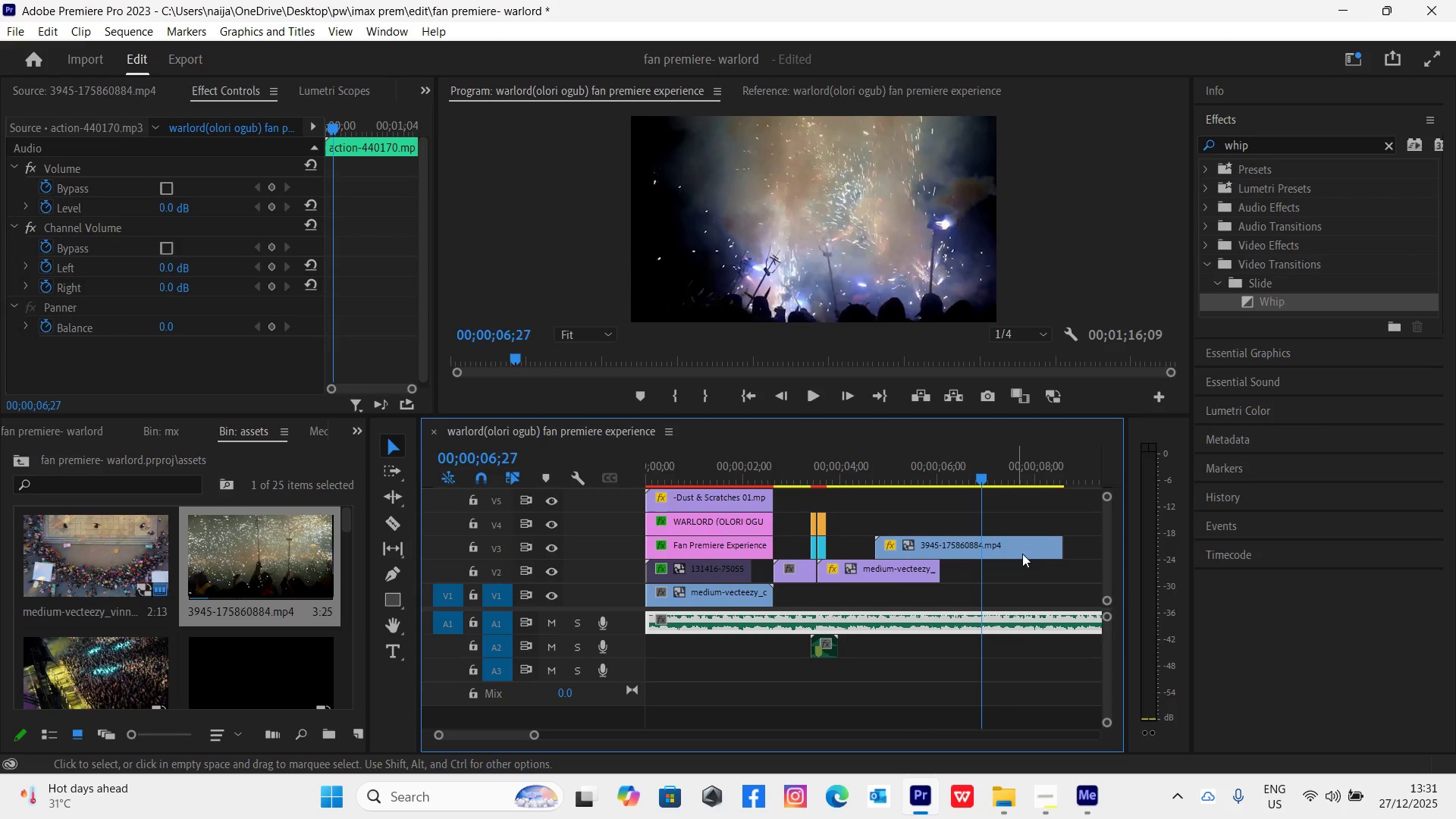 
left_click_drag(start_coordinate=[1058, 547], to_coordinate=[976, 567])
 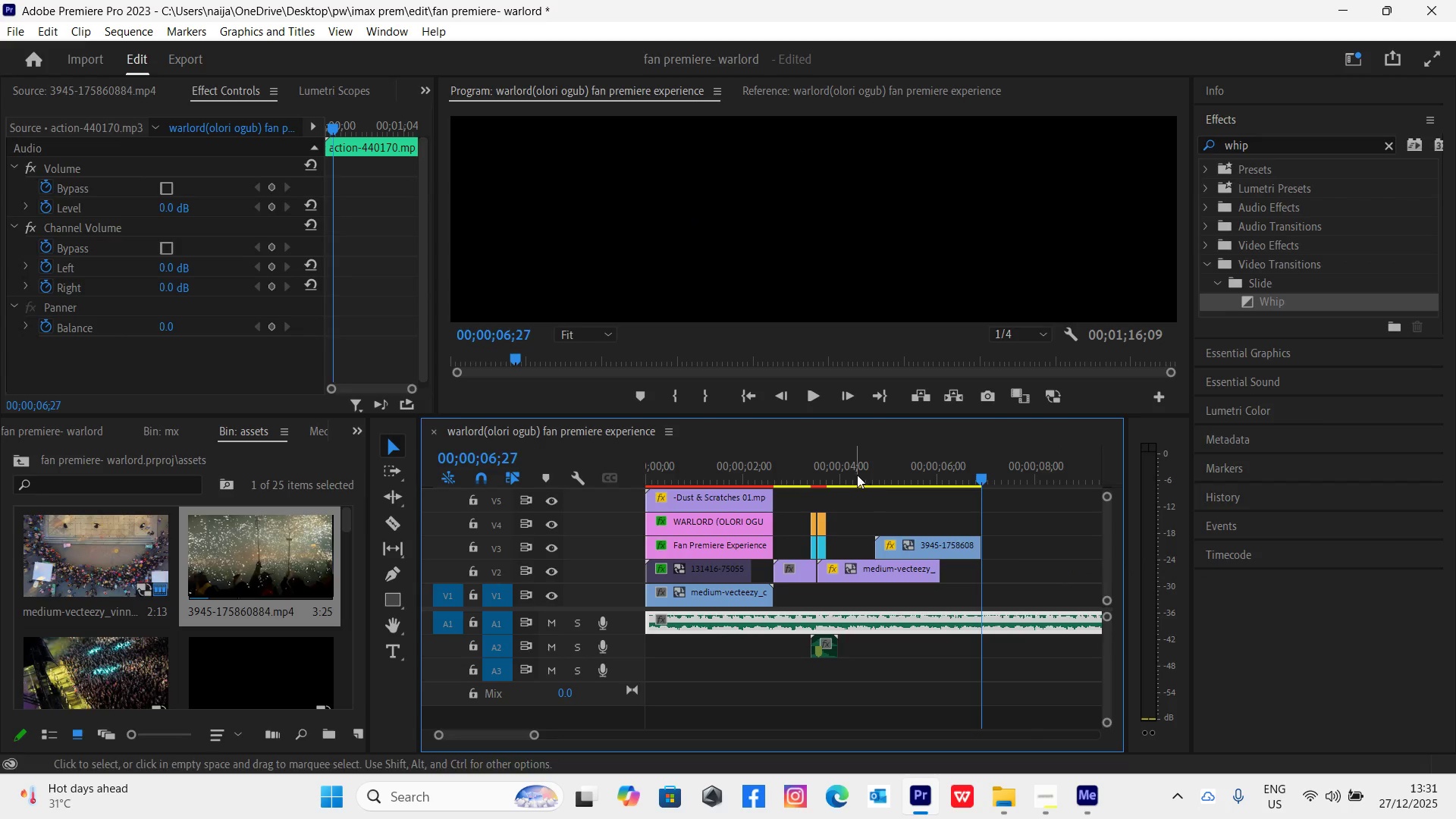 
left_click([853, 472])
 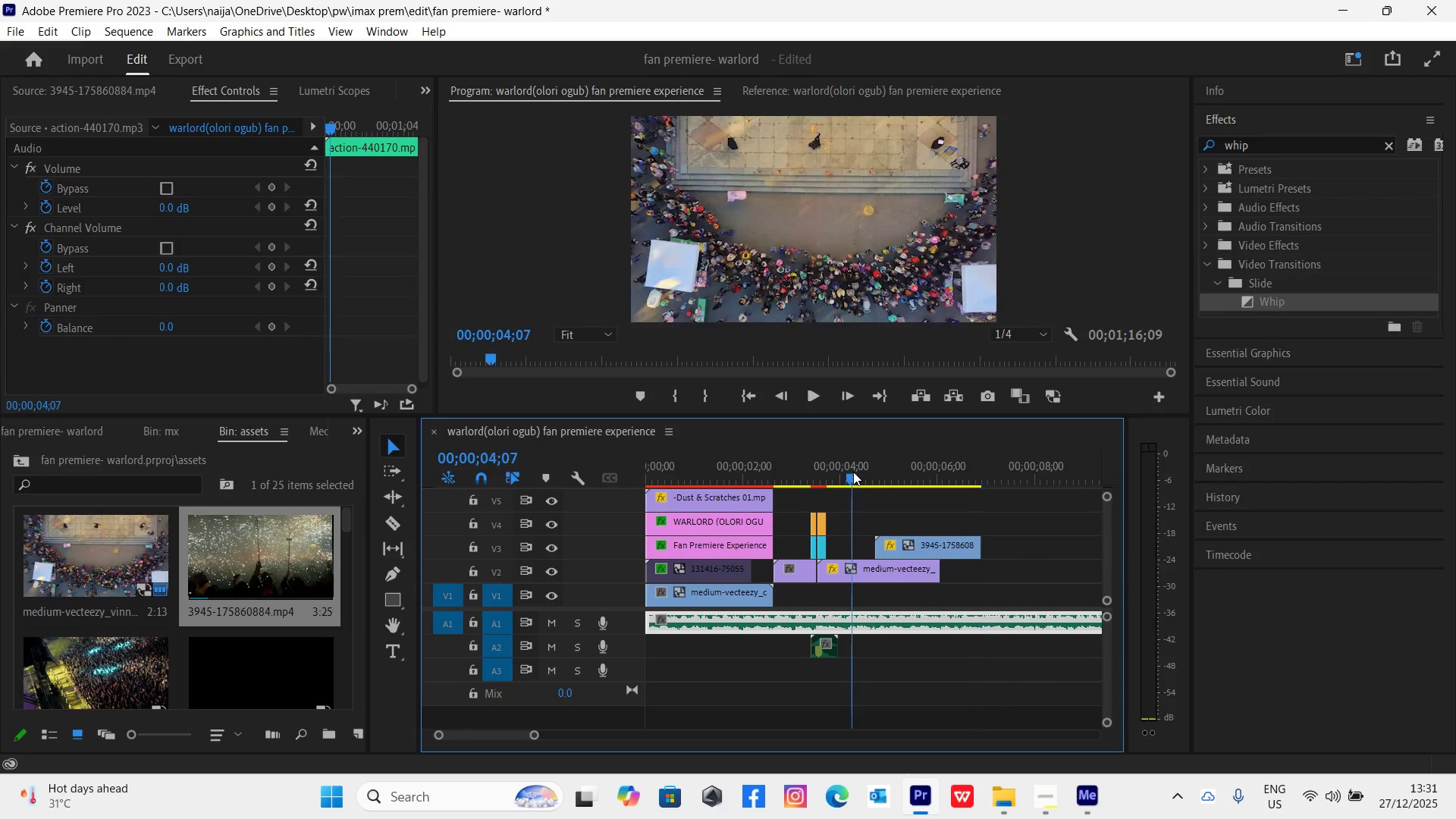 
key(Space)
 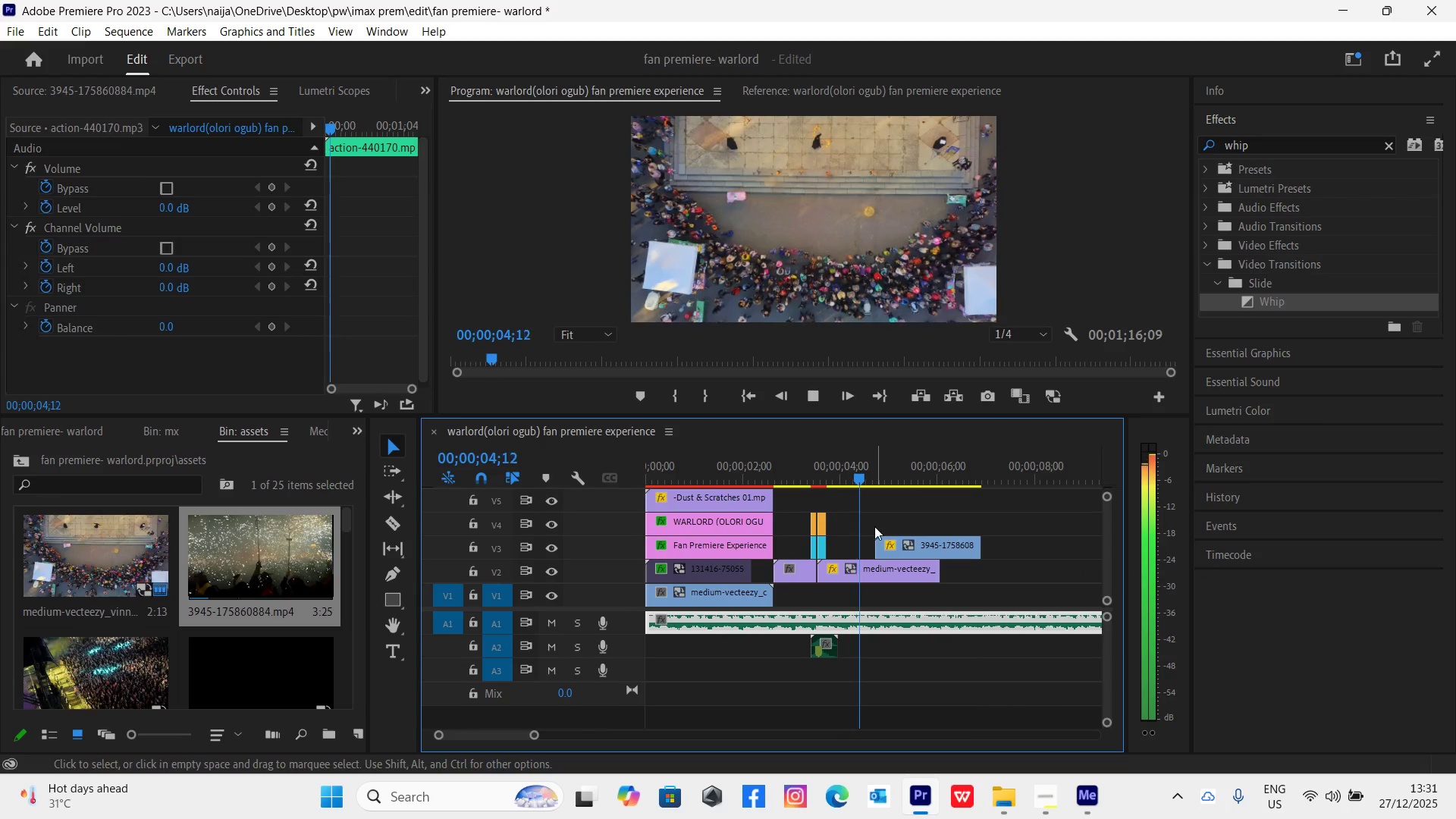 
key(Space)
 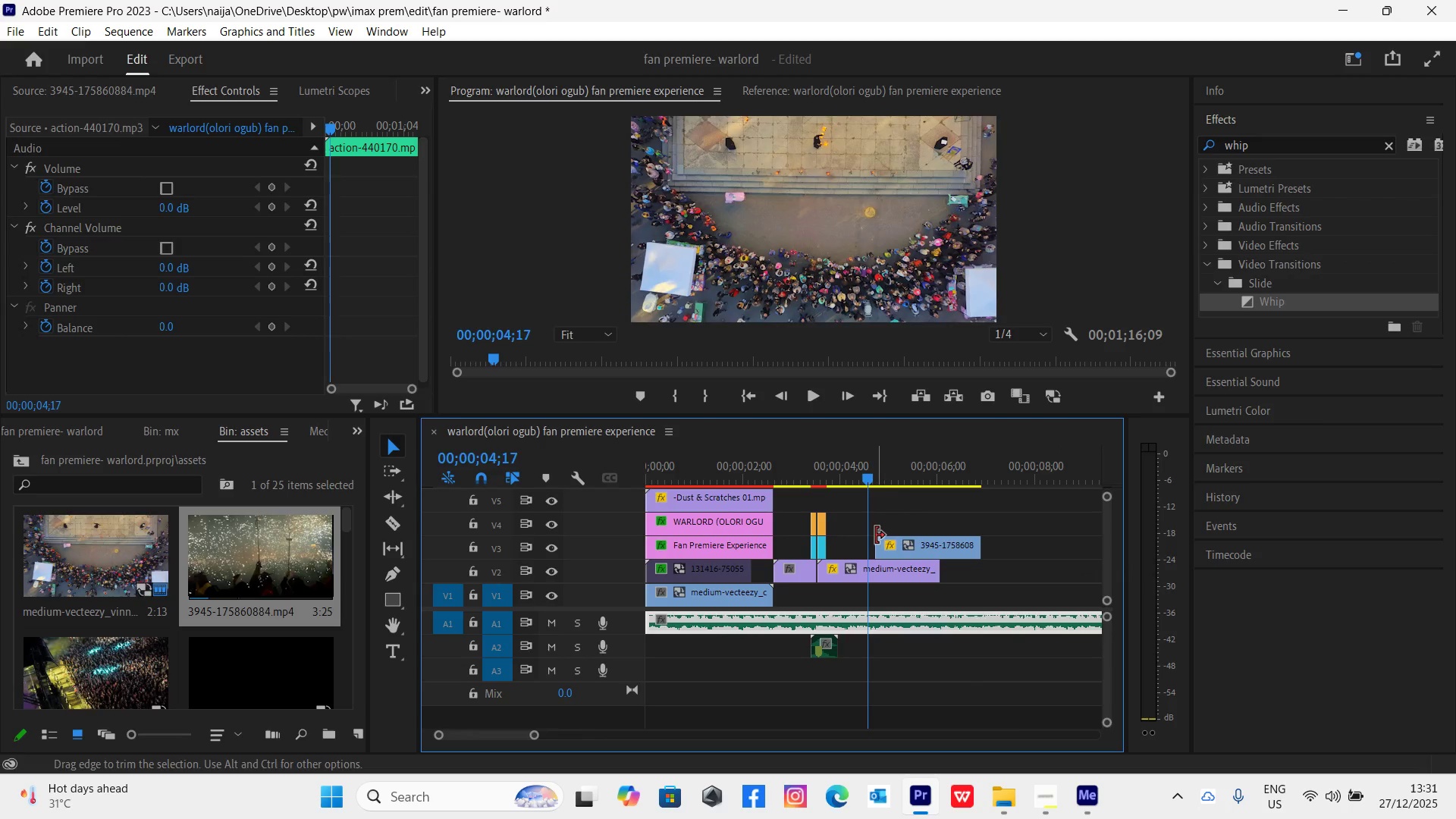 
key(Space)
 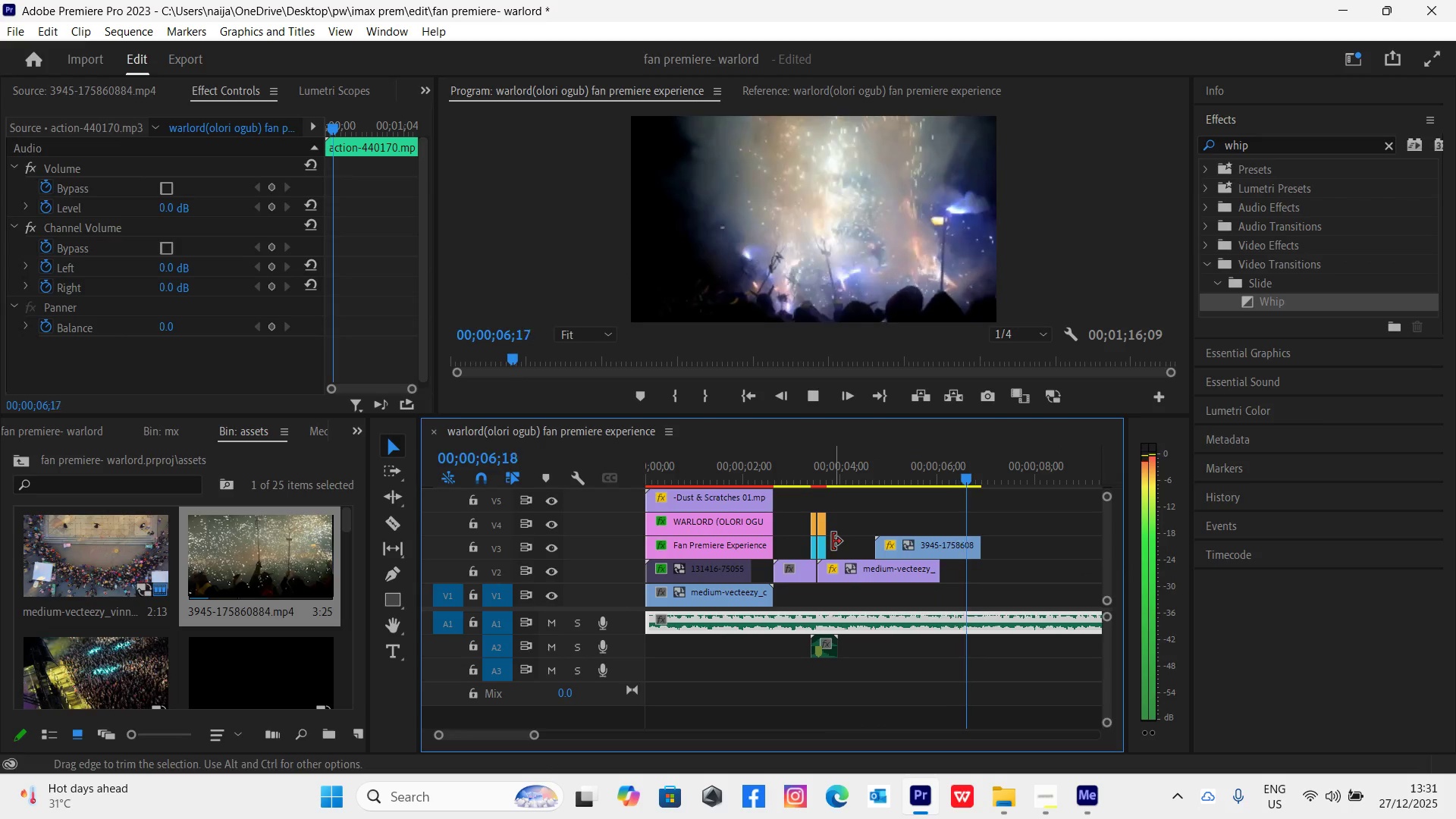 
key(Space)
 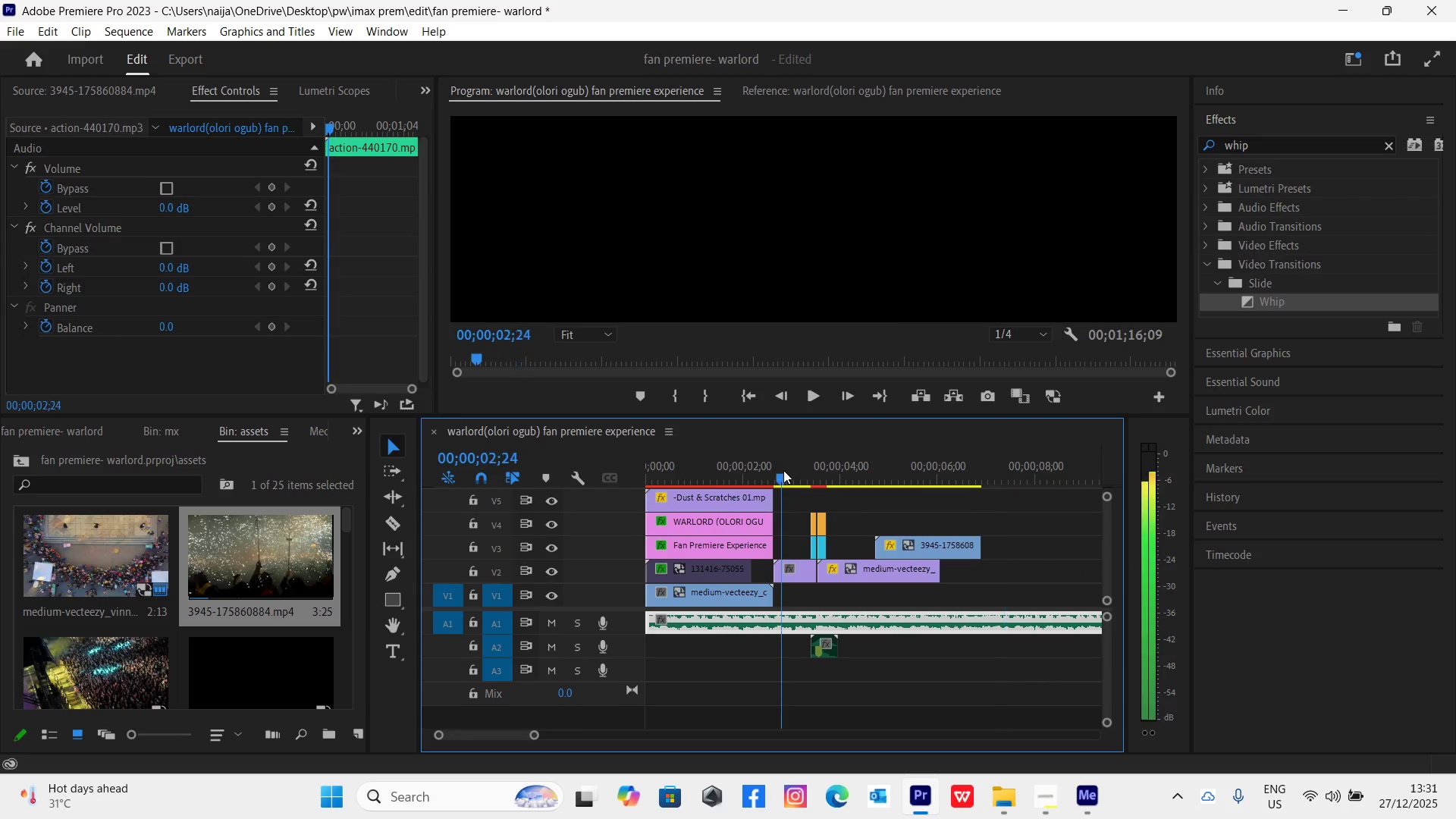 
key(Space)
 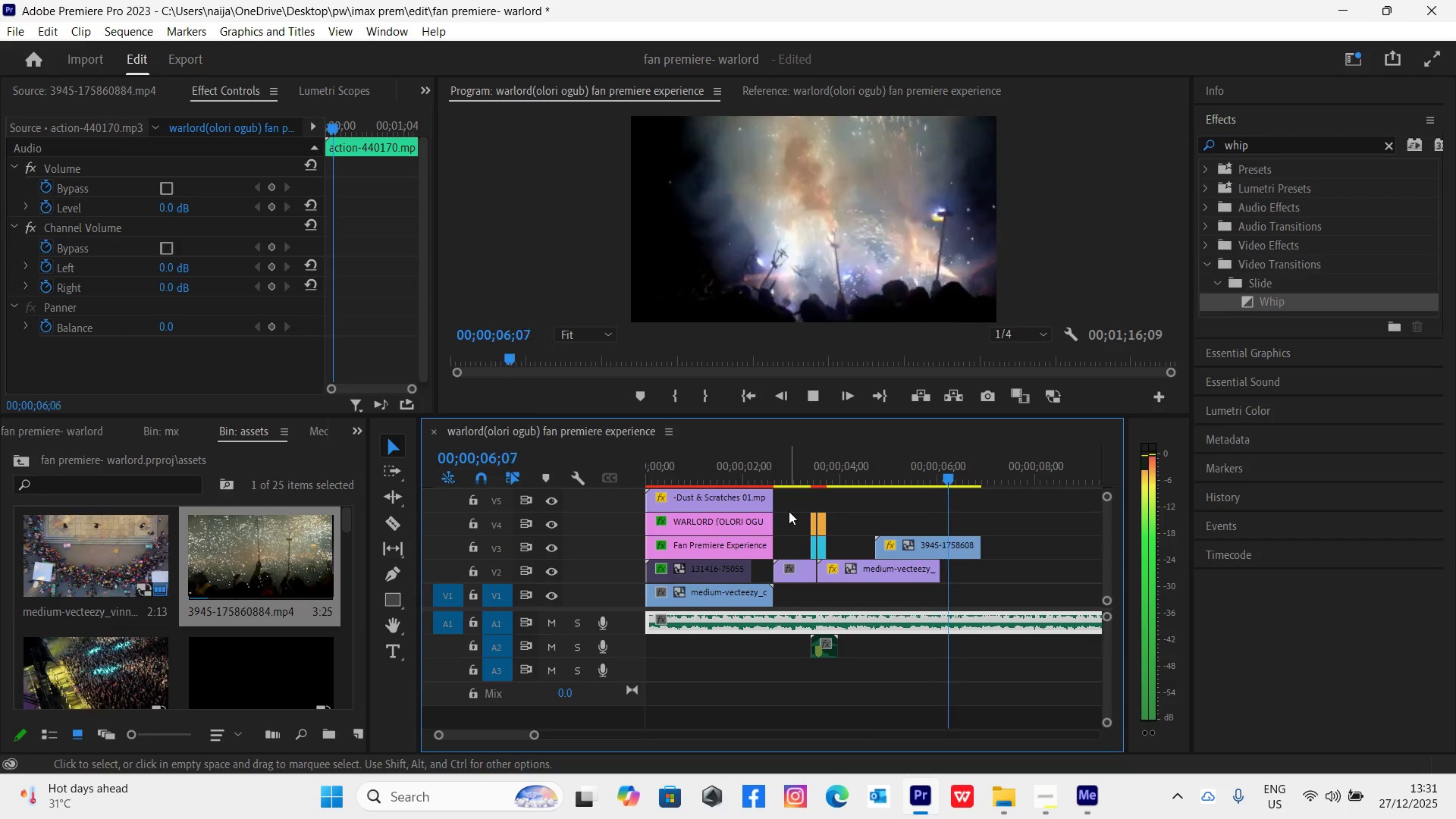 
key(Space)
 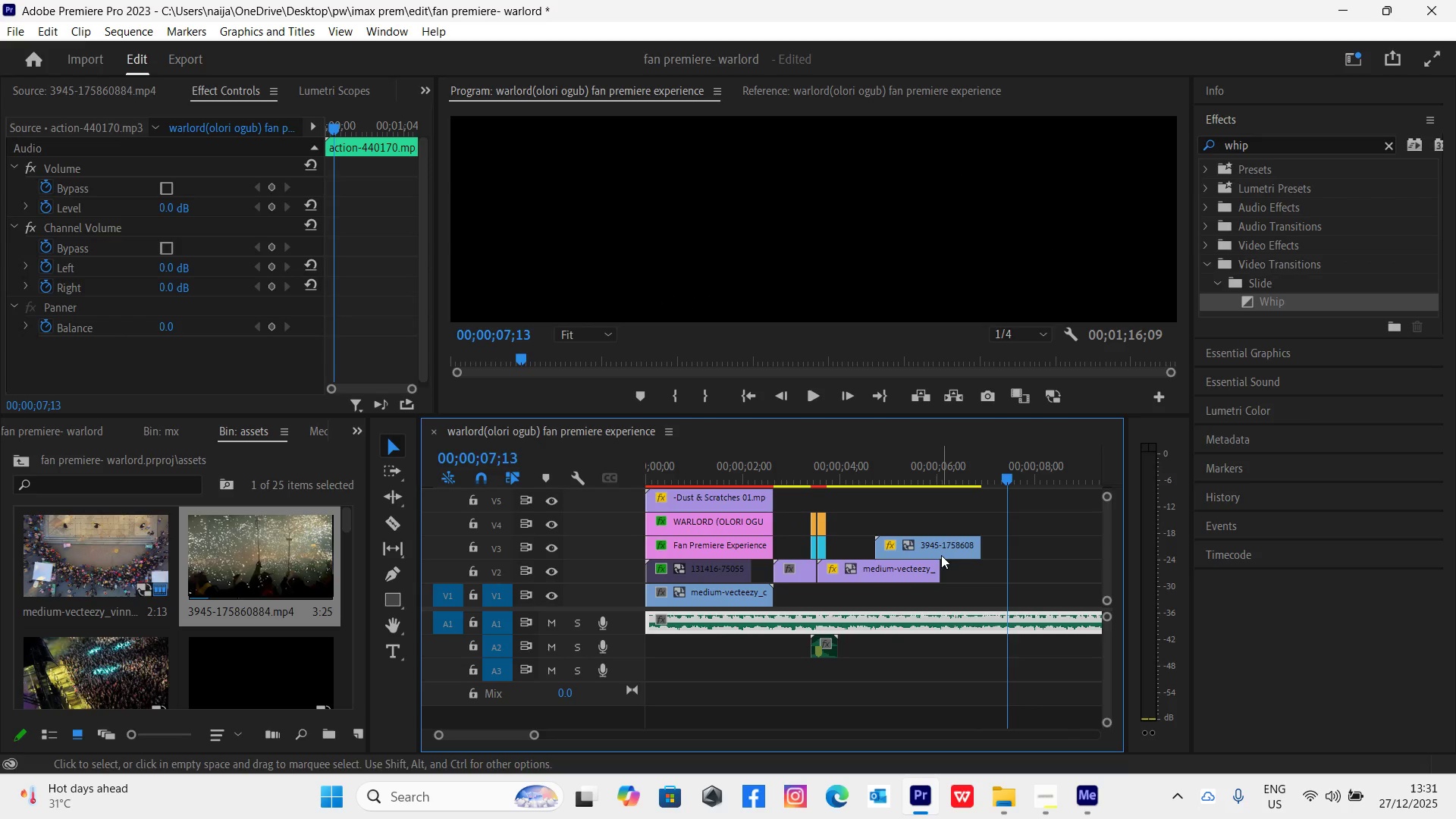 
left_click_drag(start_coordinate=[938, 551], to_coordinate=[939, 560])
 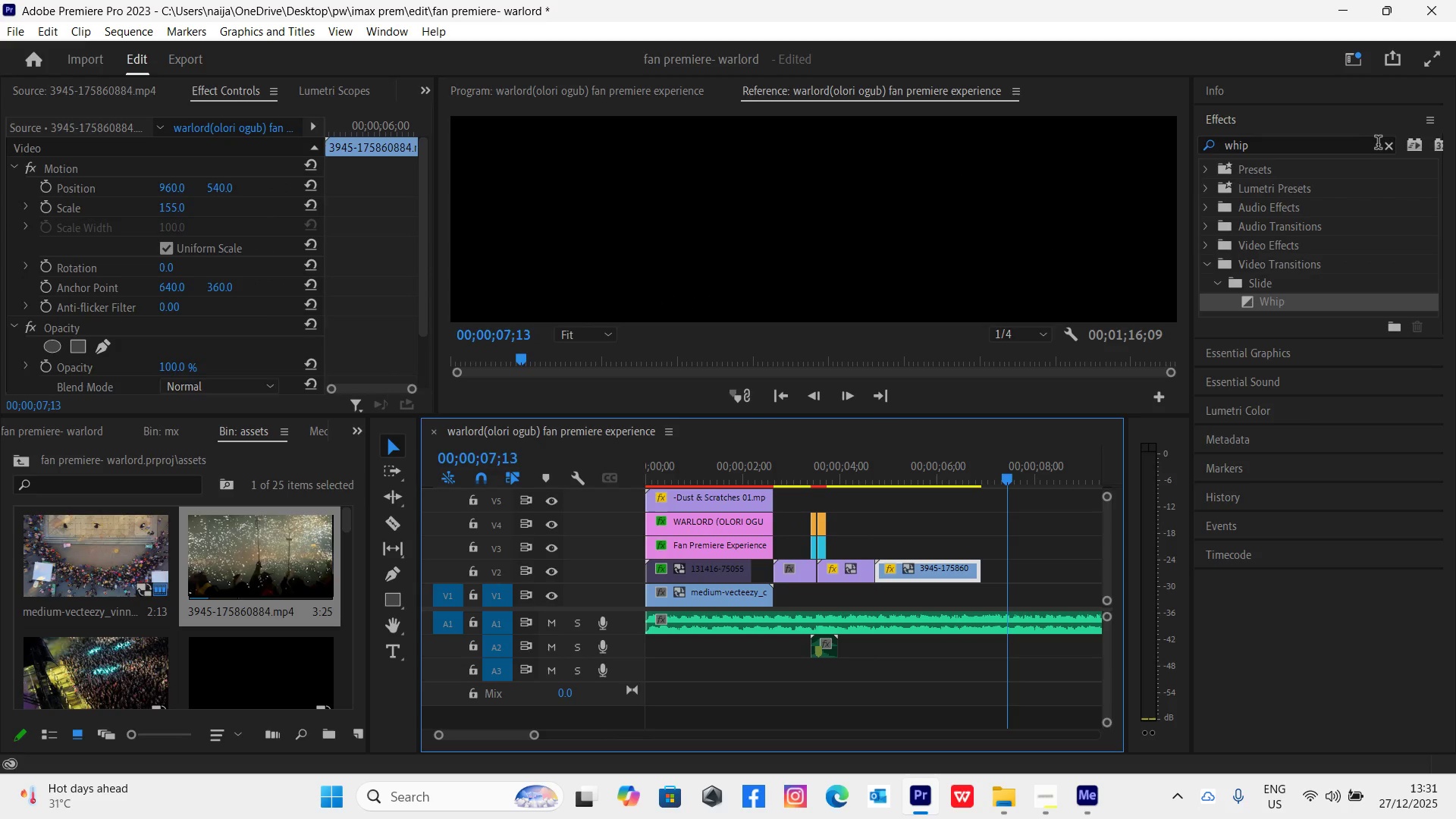 
left_click([1385, 146])
 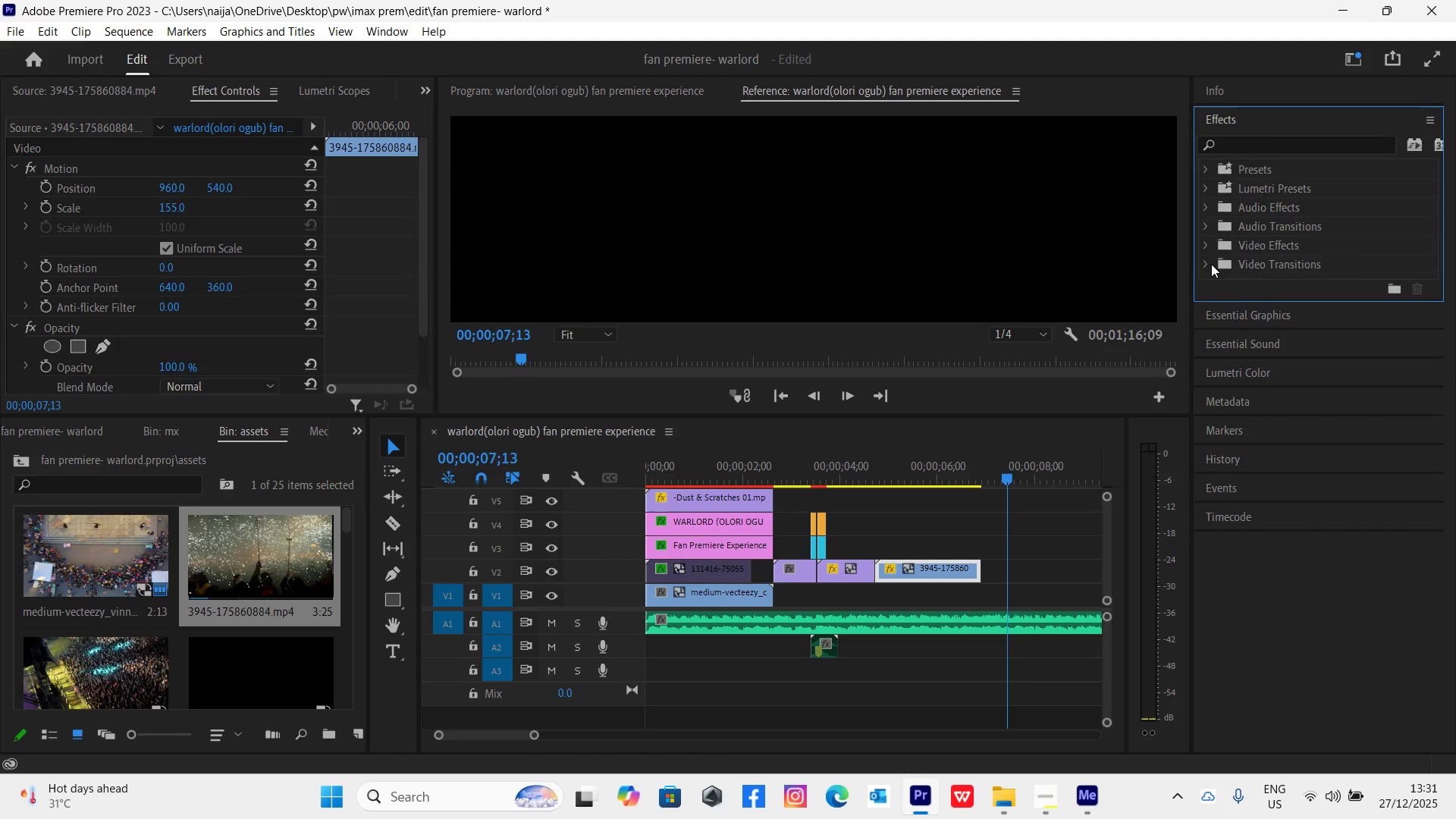 
left_click([1204, 272])
 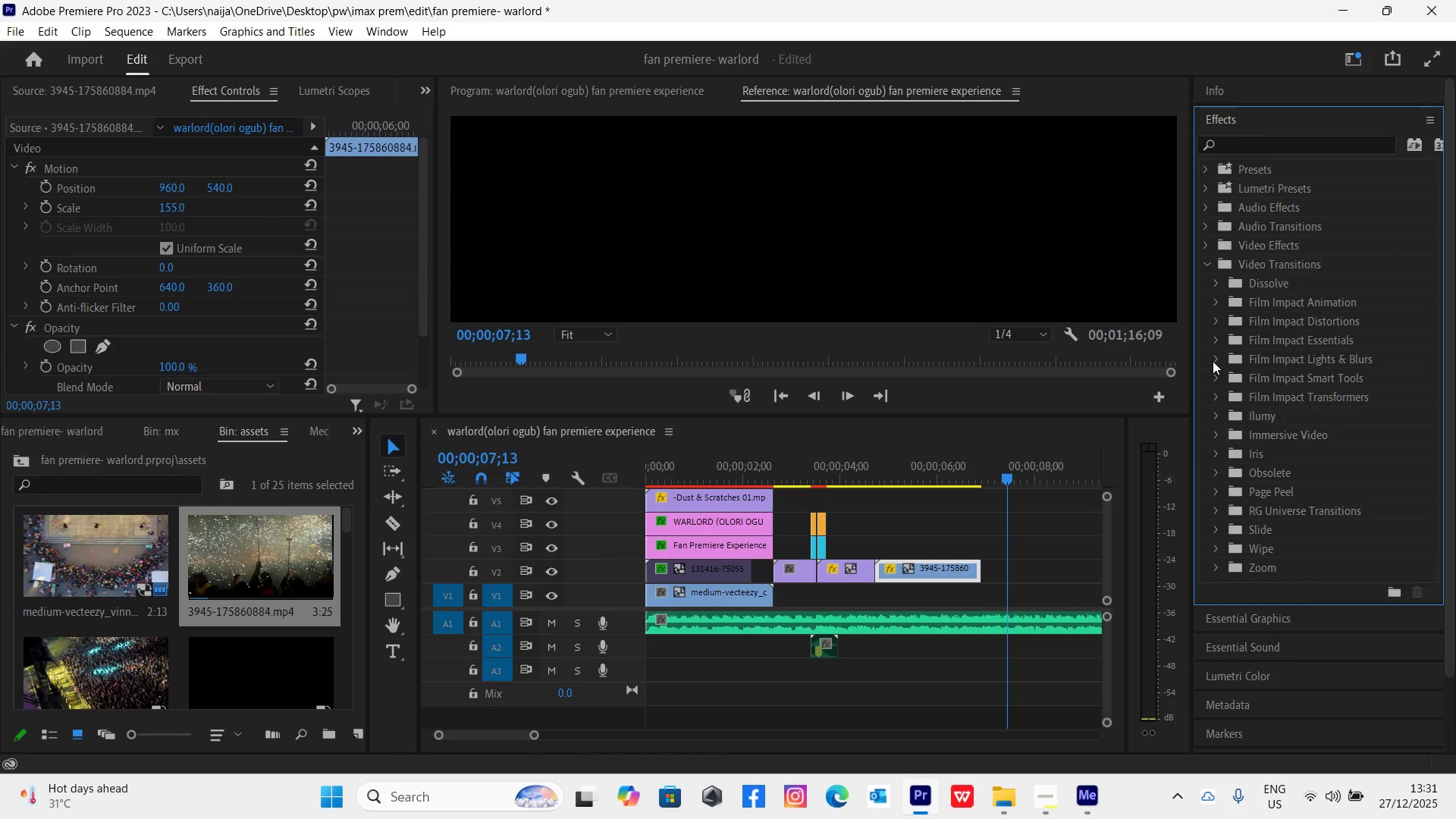 
left_click([1213, 337])
 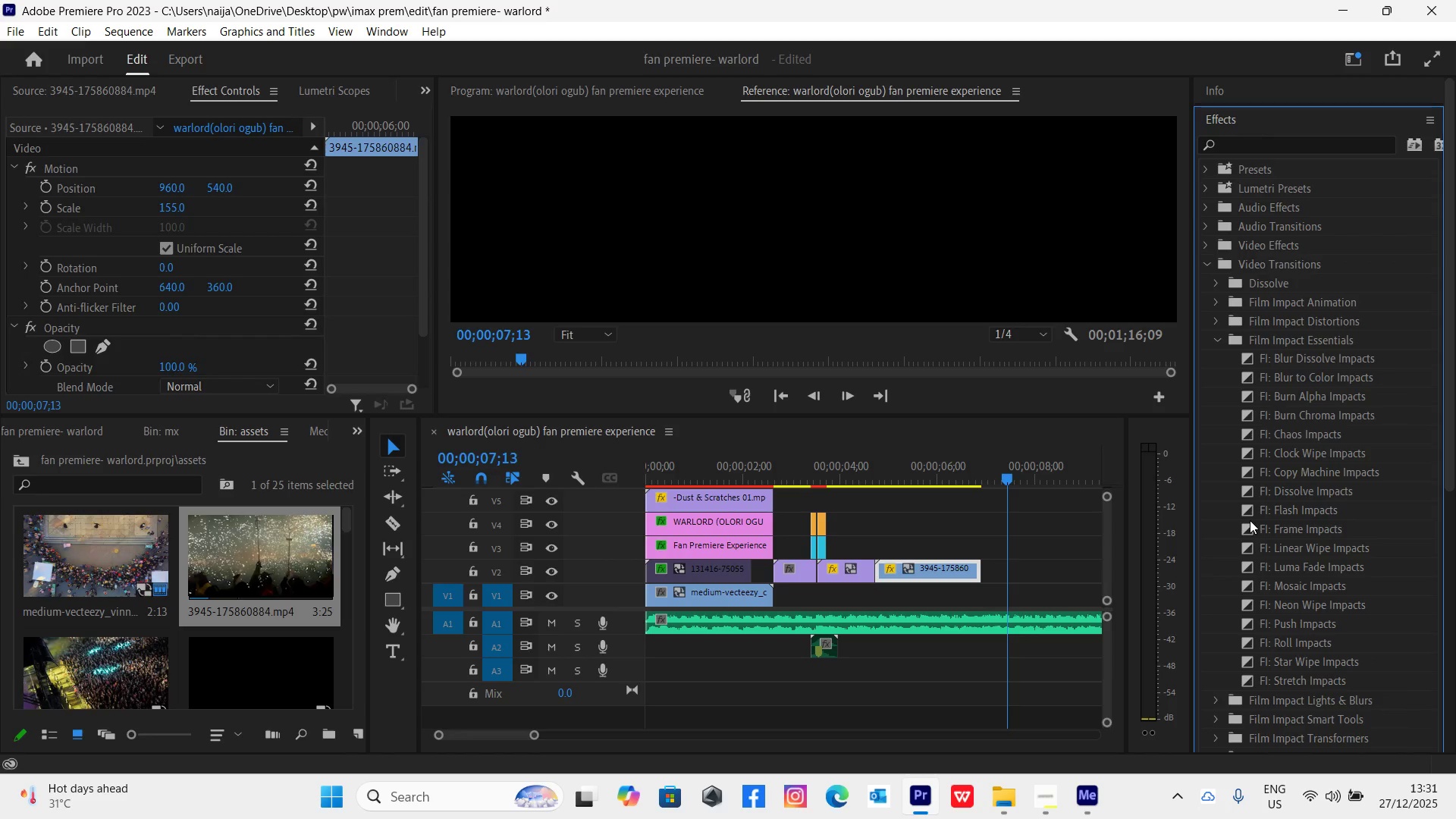 
left_click_drag(start_coordinate=[1249, 491], to_coordinate=[879, 573])
 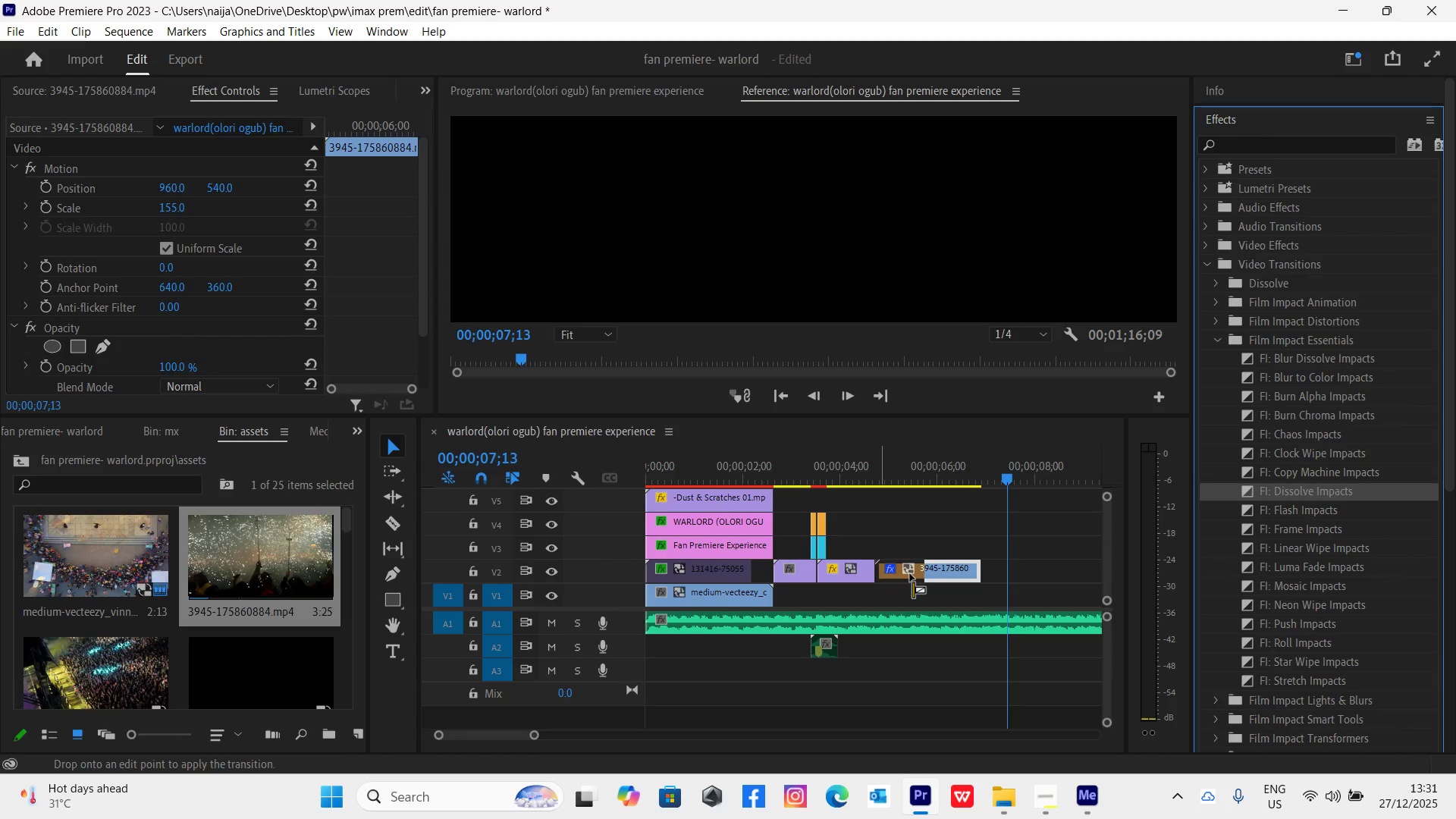 
wait(7.41)
 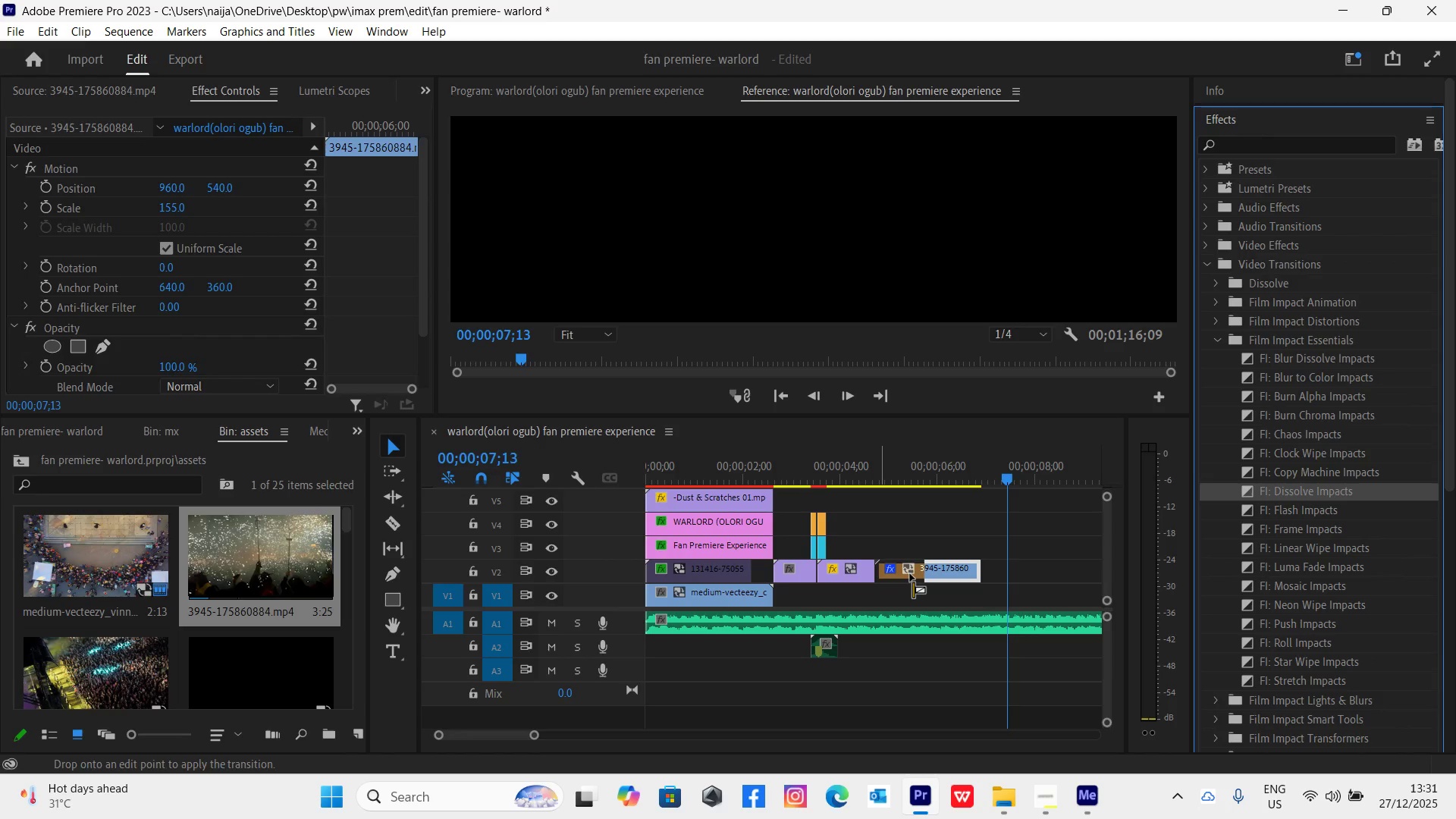 
left_click([910, 574])
 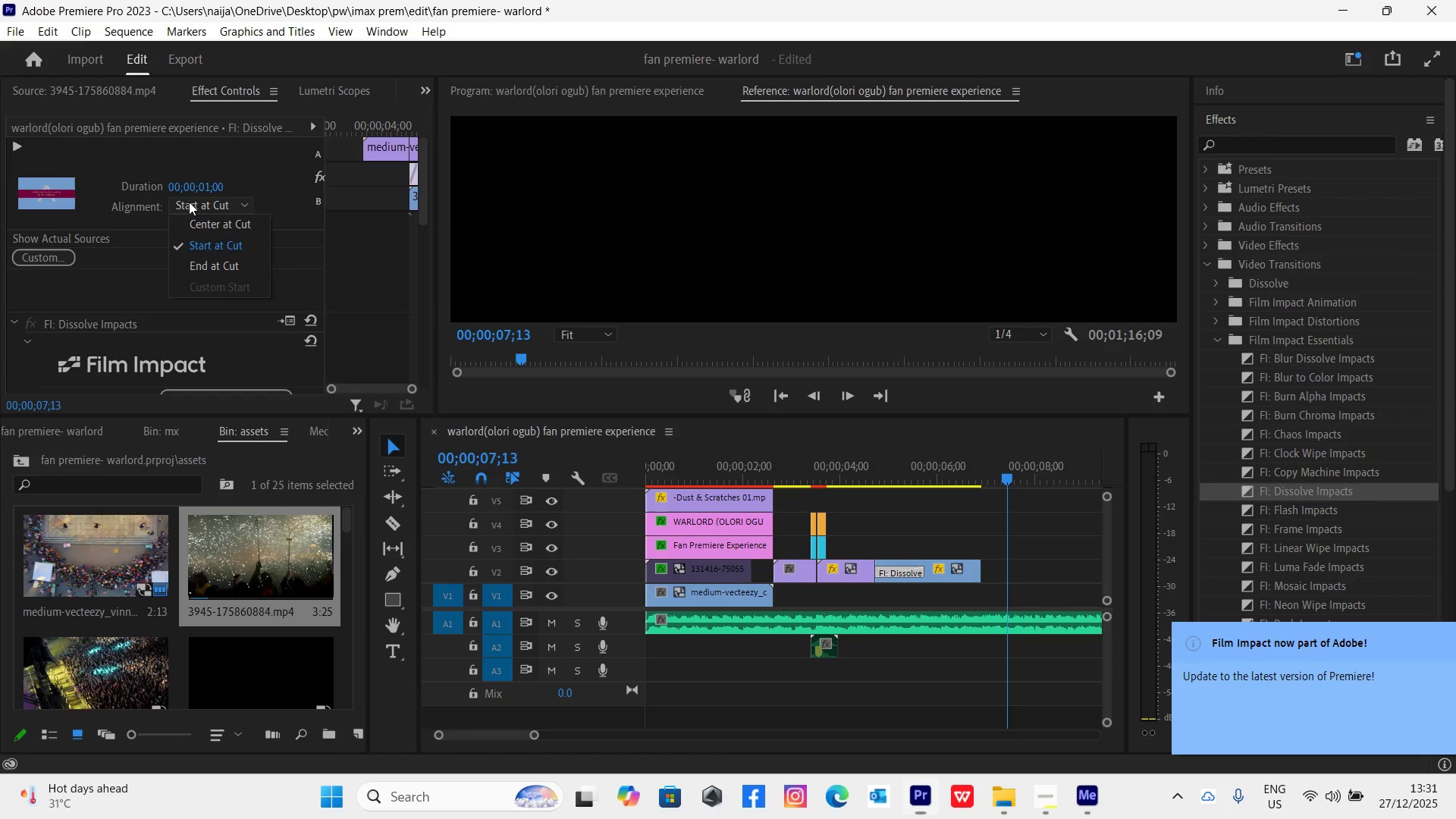 
double_click([203, 228])
 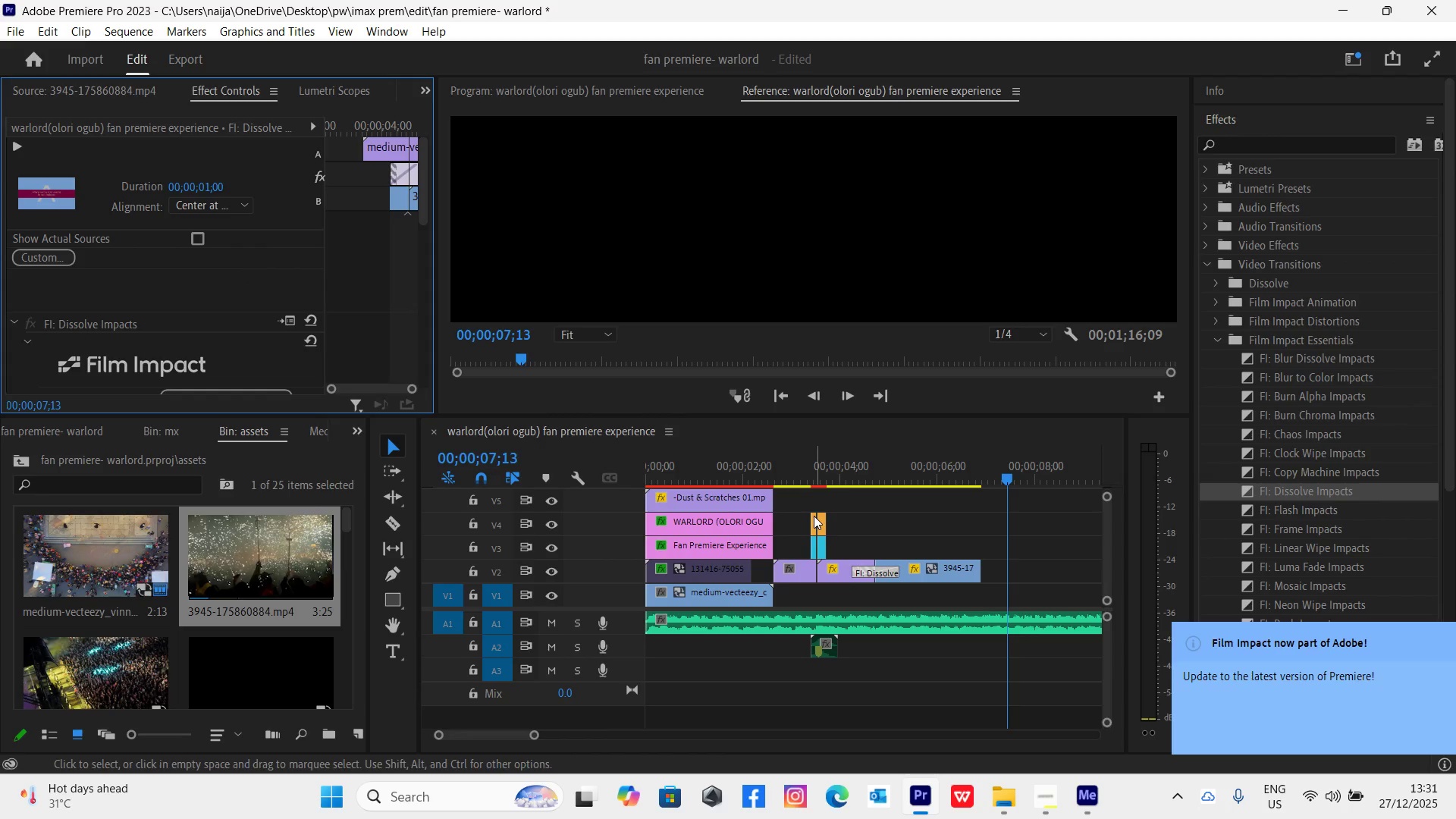 
left_click([844, 464])
 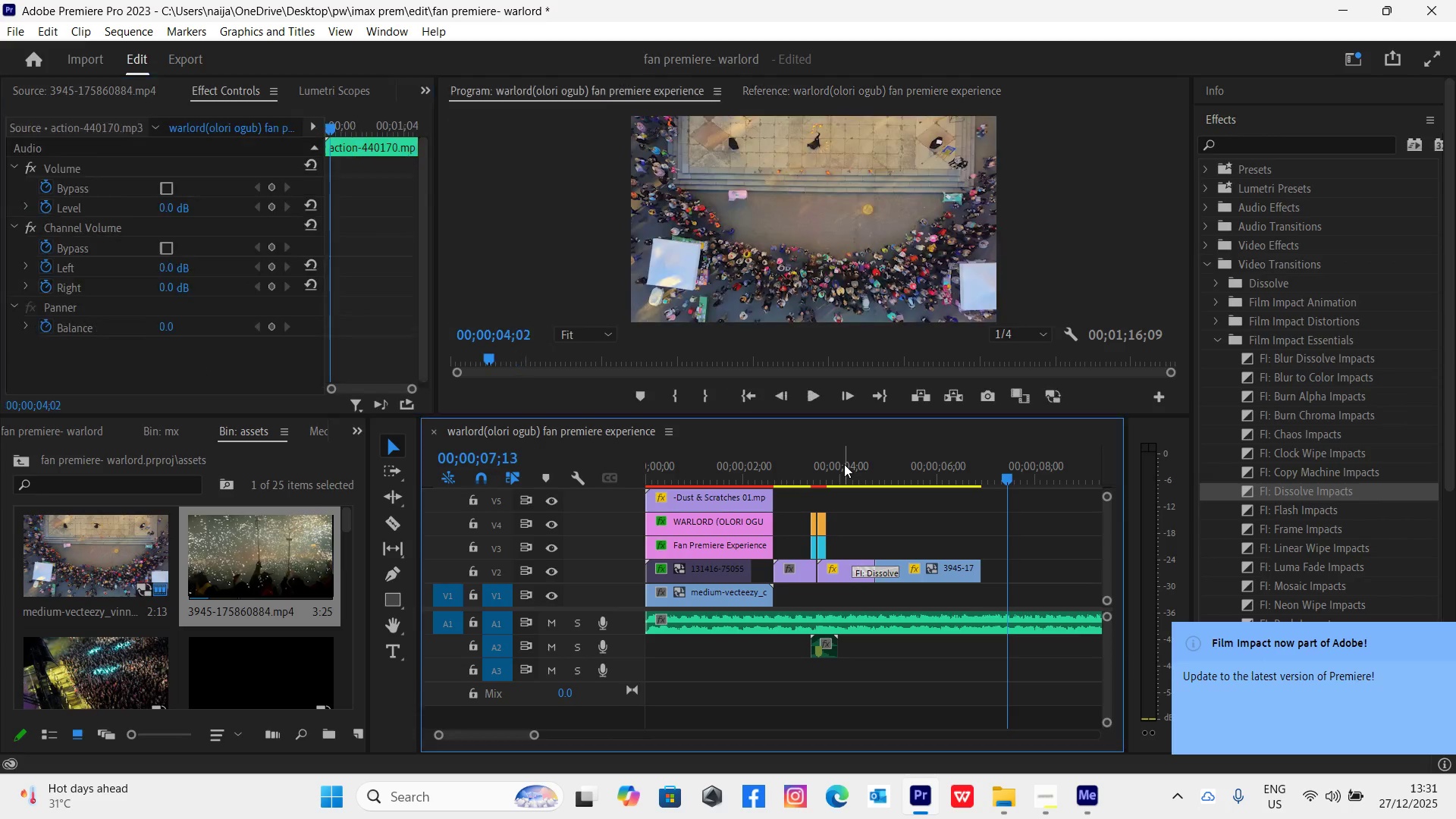 
key(Space)
 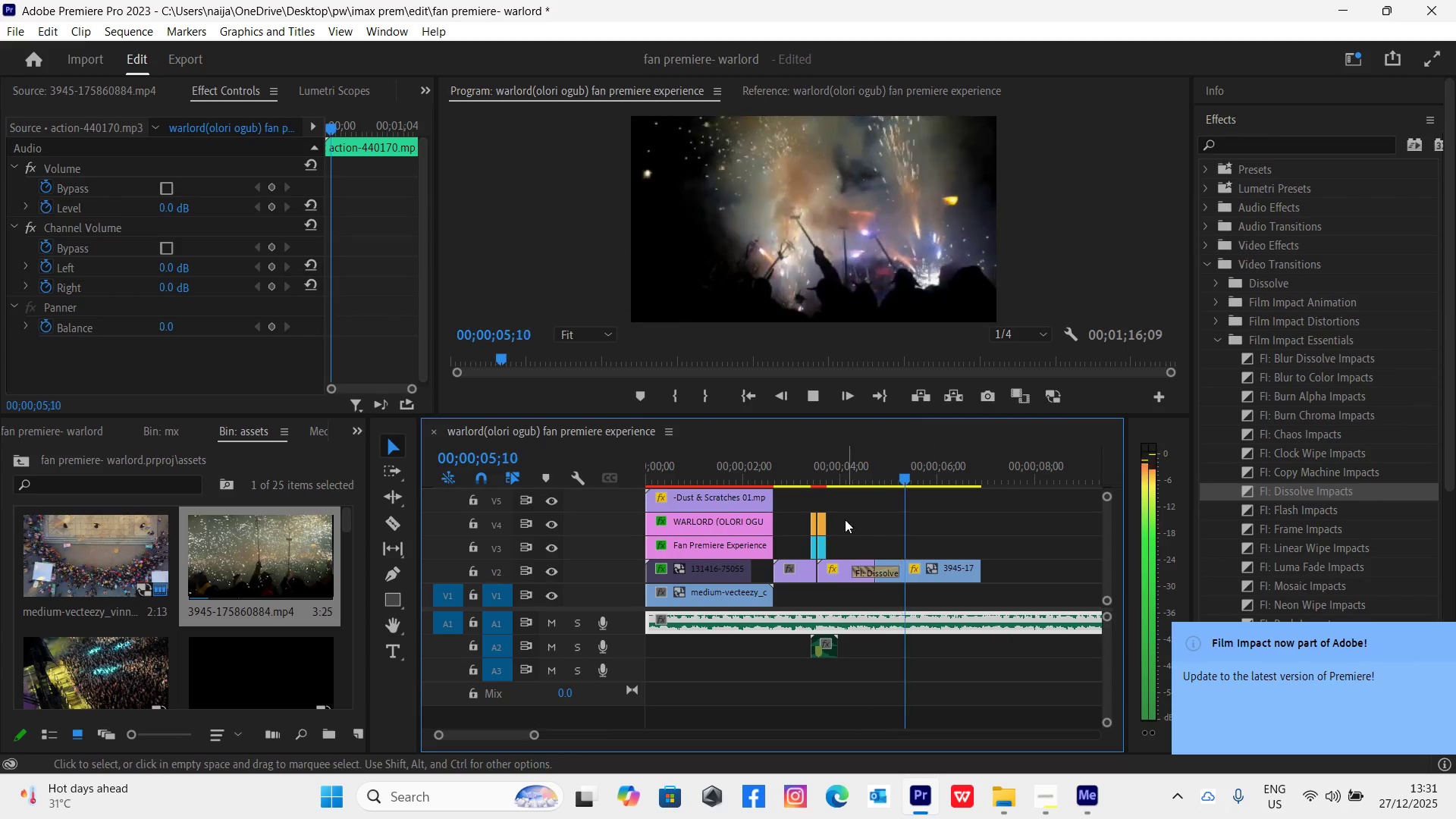 
left_click([793, 466])
 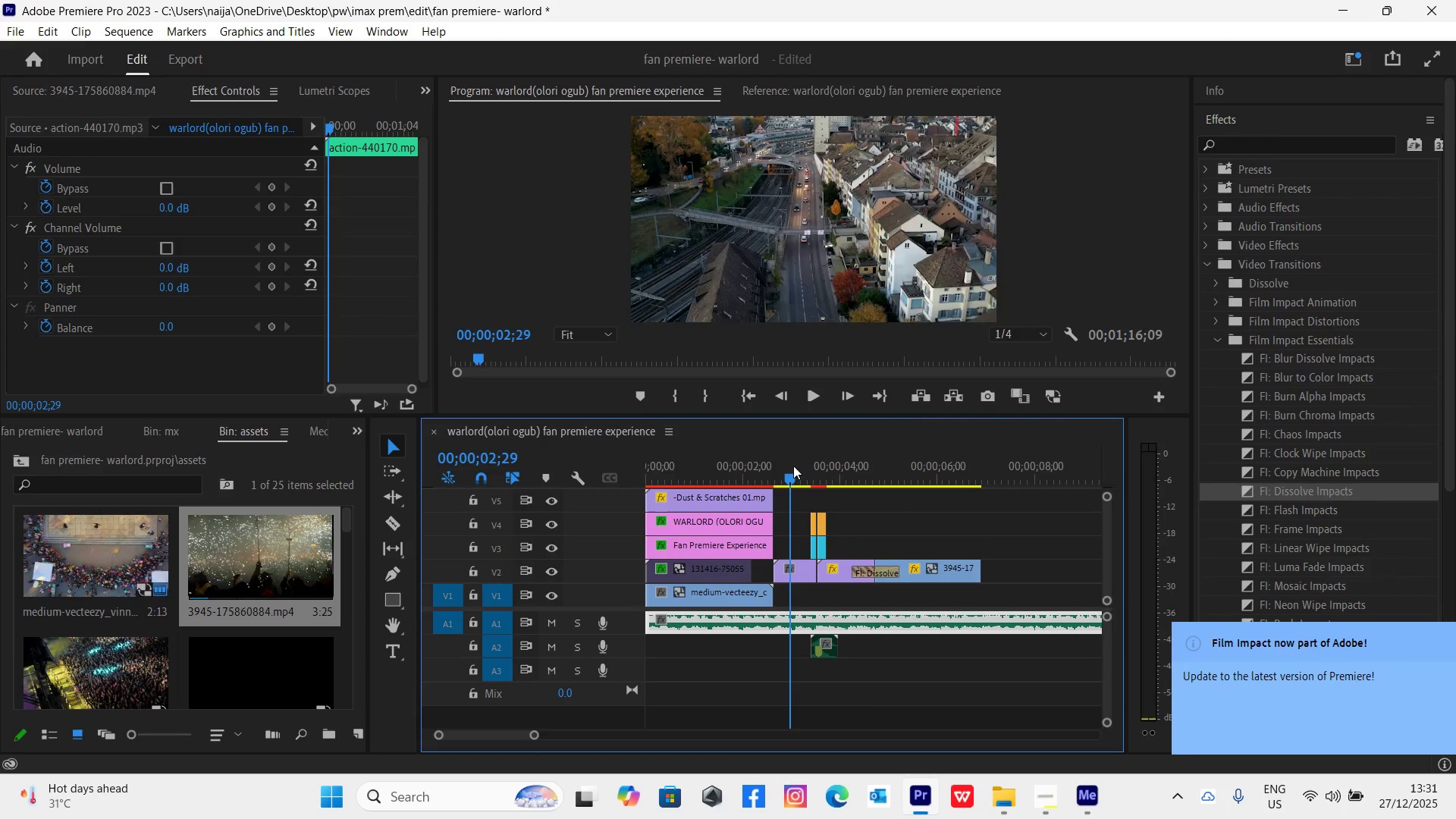 
key(Space)
 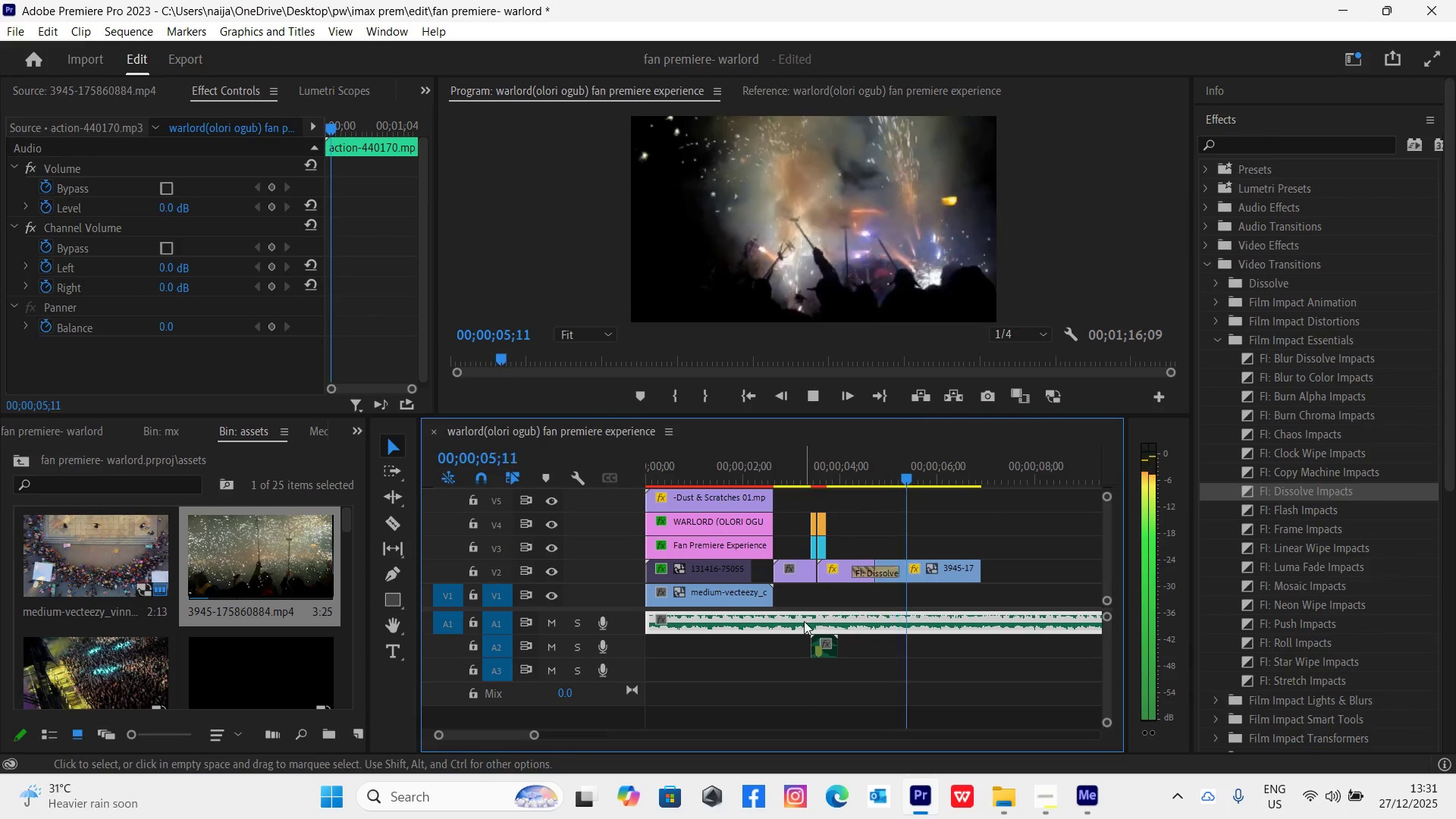 
key(Space)
 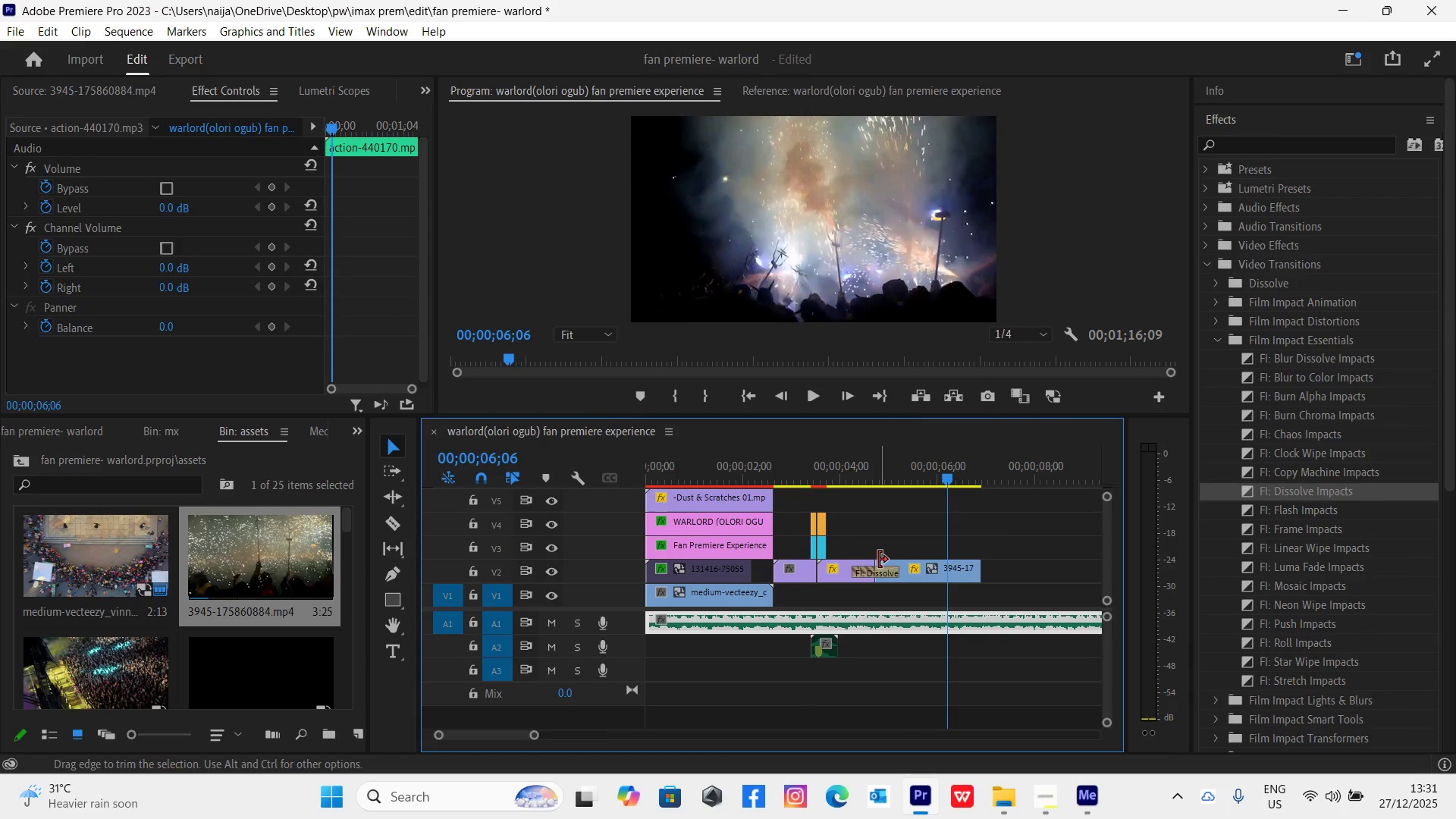 
left_click_drag(start_coordinate=[879, 560], to_coordinate=[888, 560])
 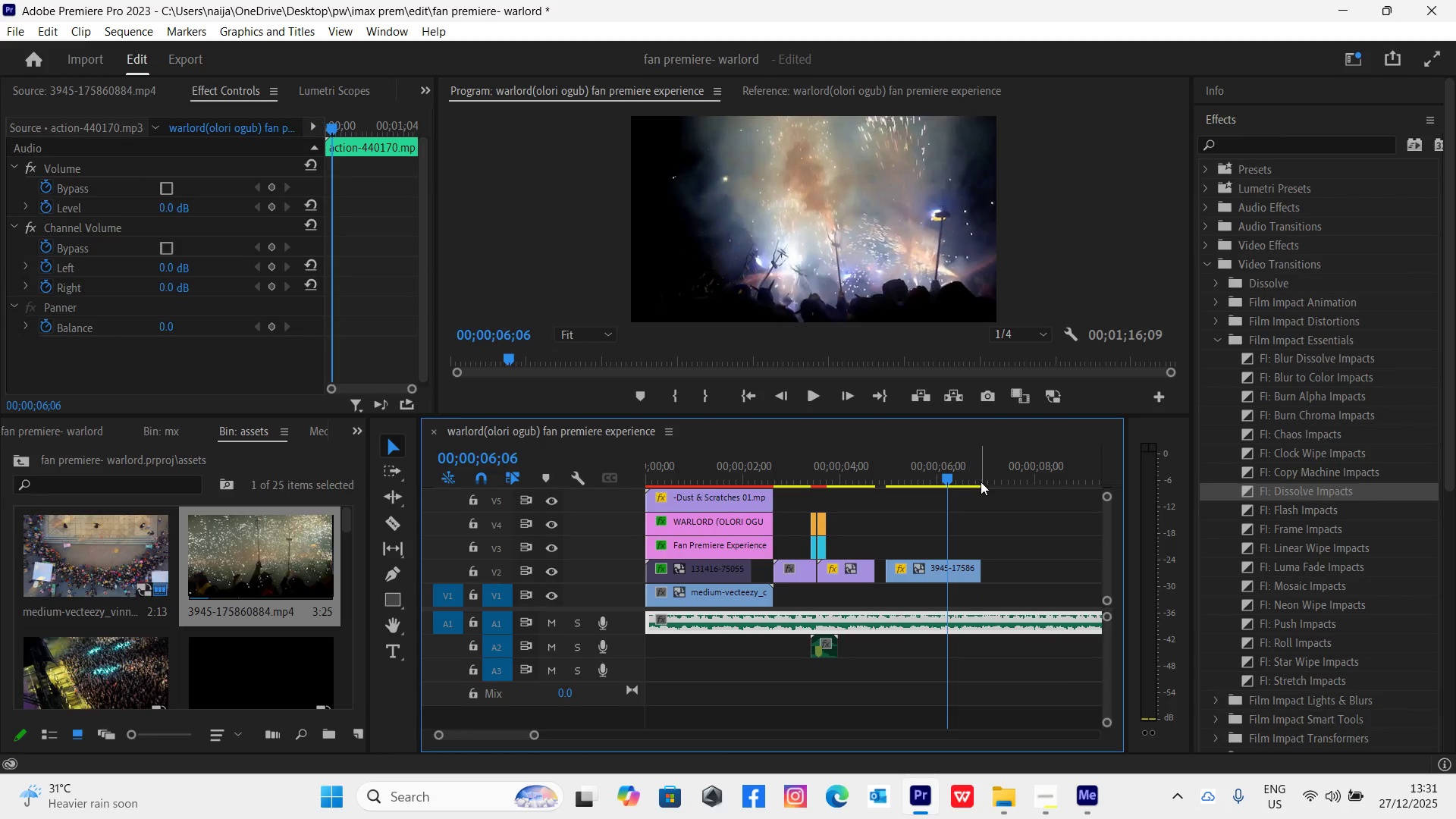 
left_click([983, 485])
 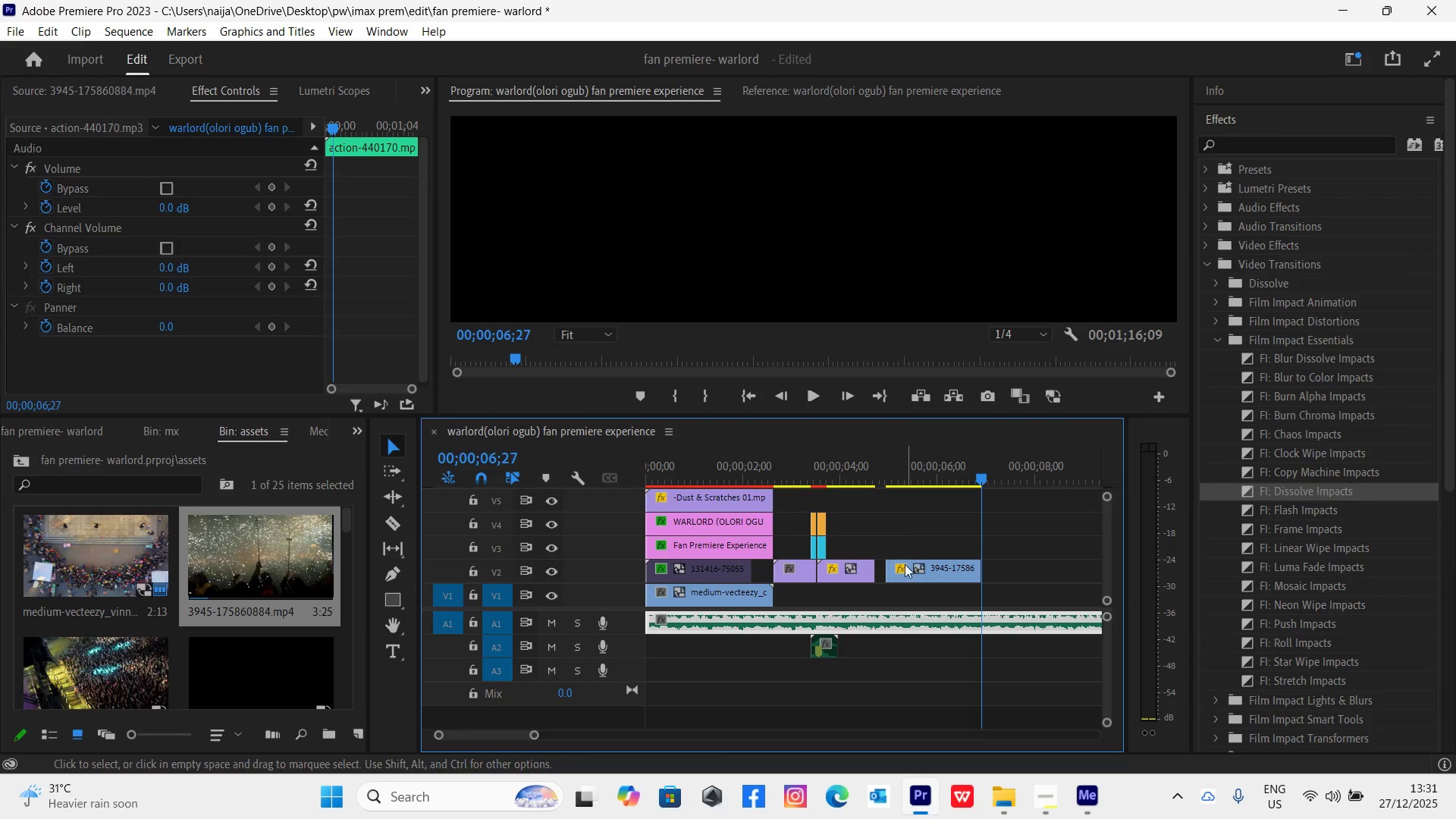 
left_click_drag(start_coordinate=[906, 571], to_coordinate=[890, 571])
 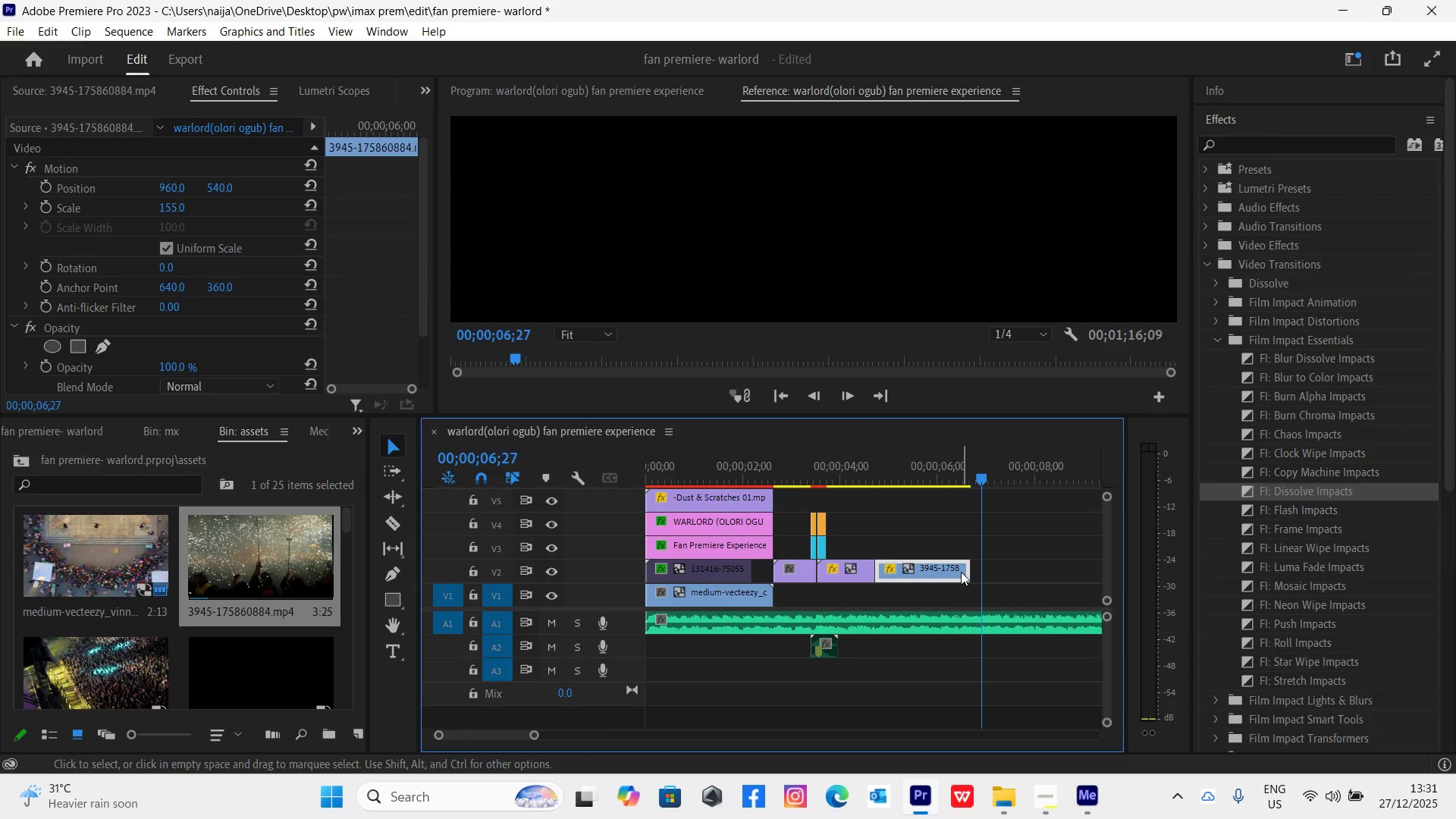 
left_click_drag(start_coordinate=[963, 572], to_coordinate=[971, 576])
 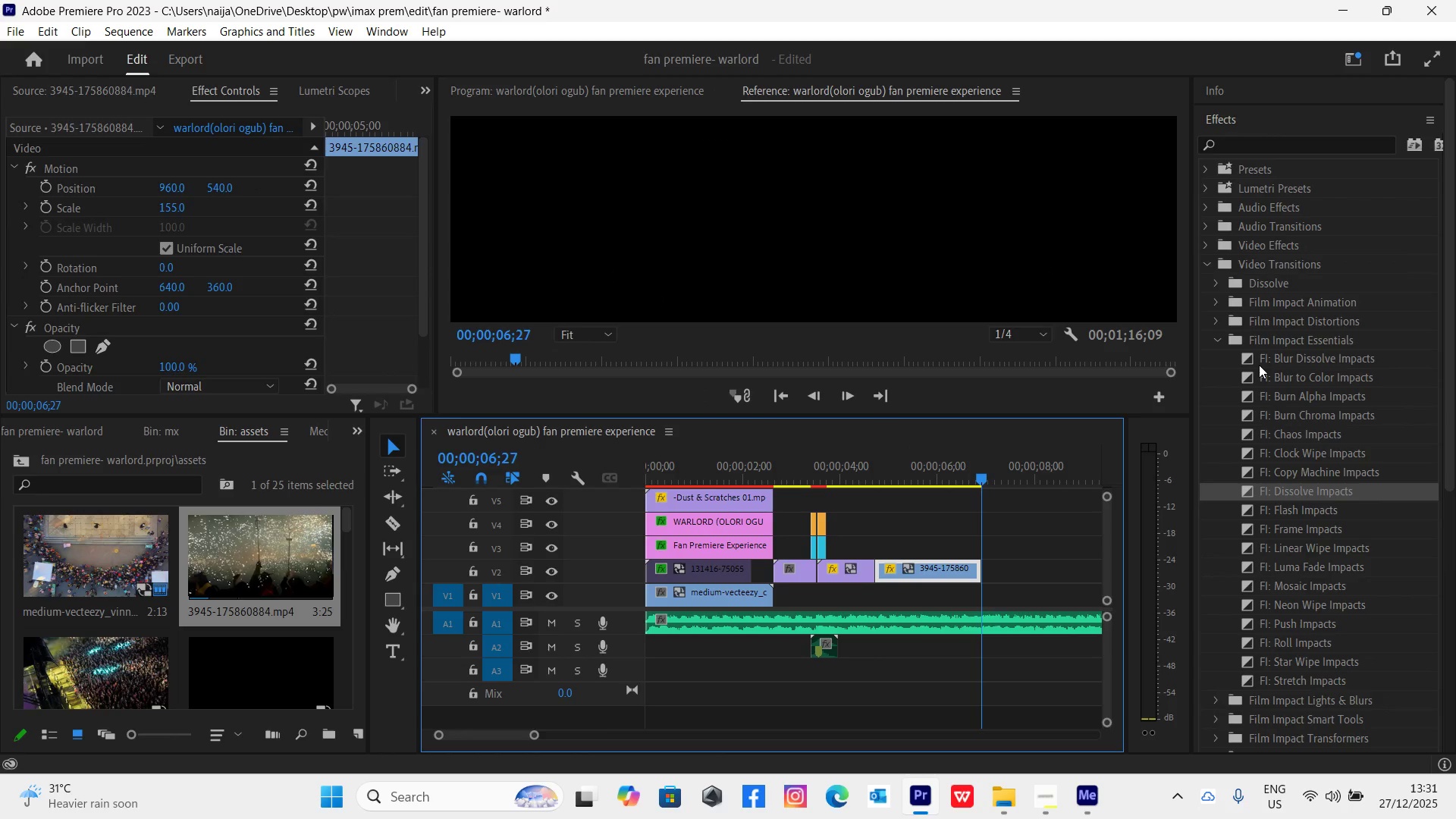 
left_click_drag(start_coordinate=[1249, 356], to_coordinate=[863, 573])
 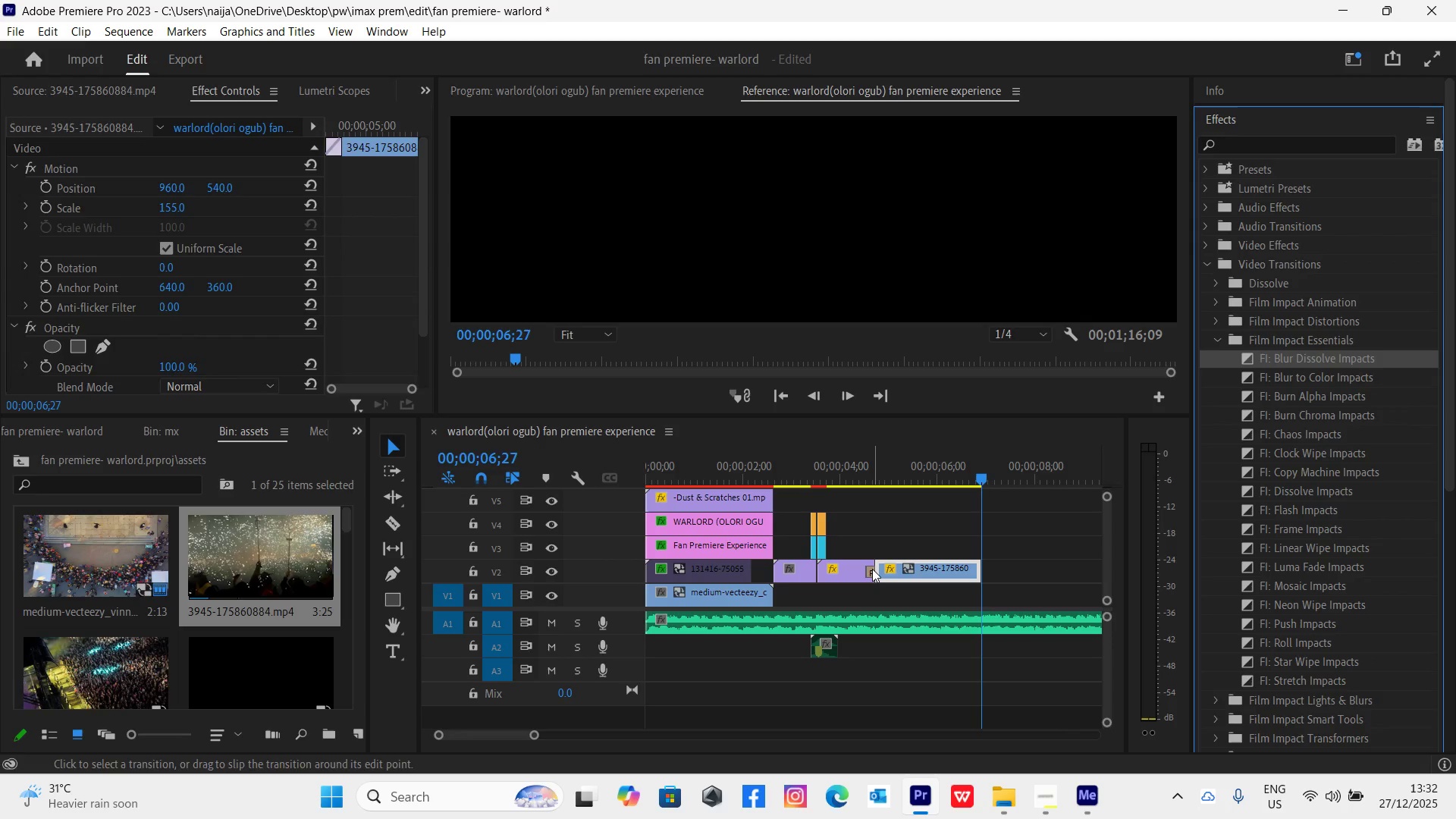 
left_click([872, 569])
 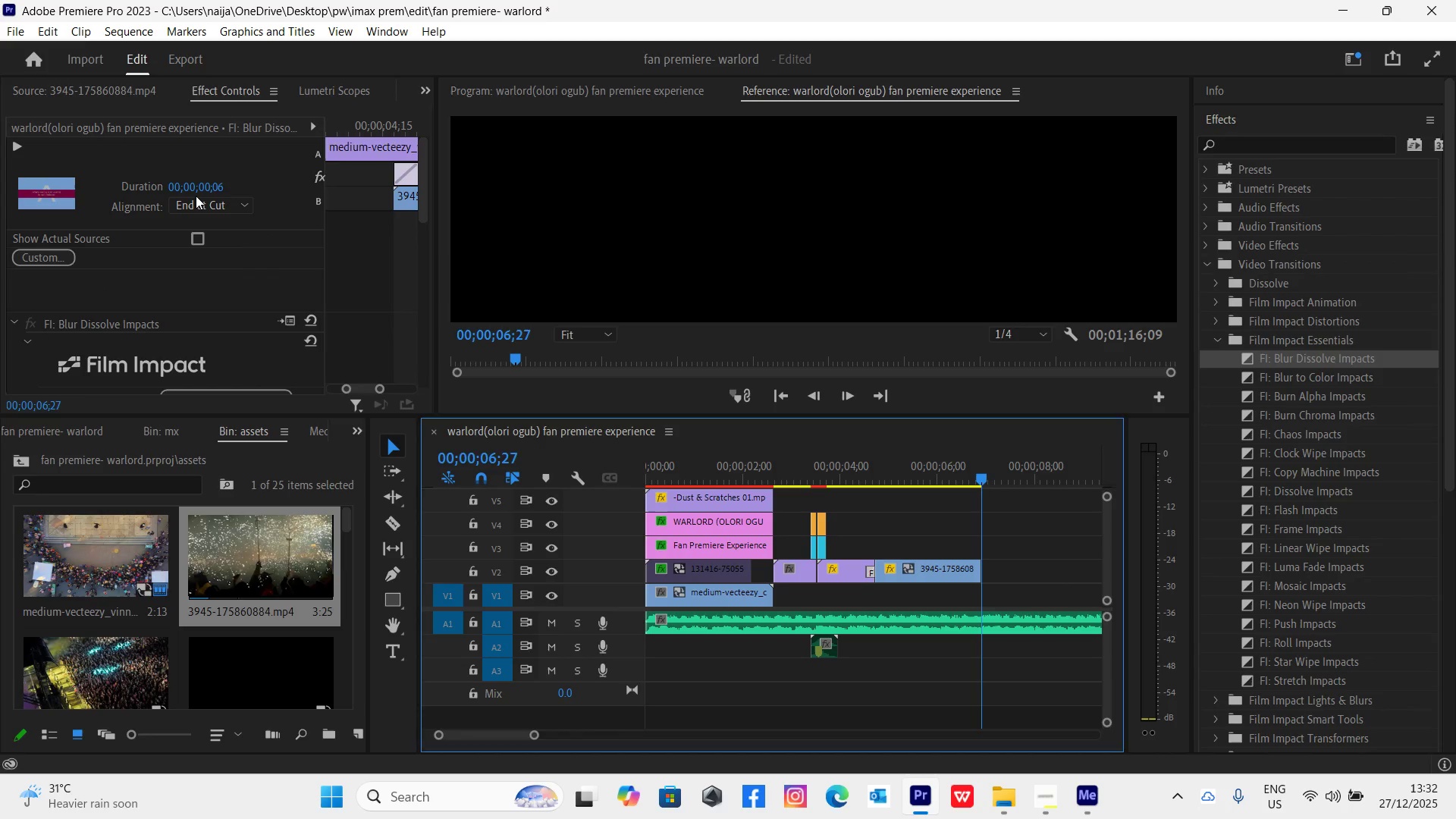 
double_click([196, 202])
 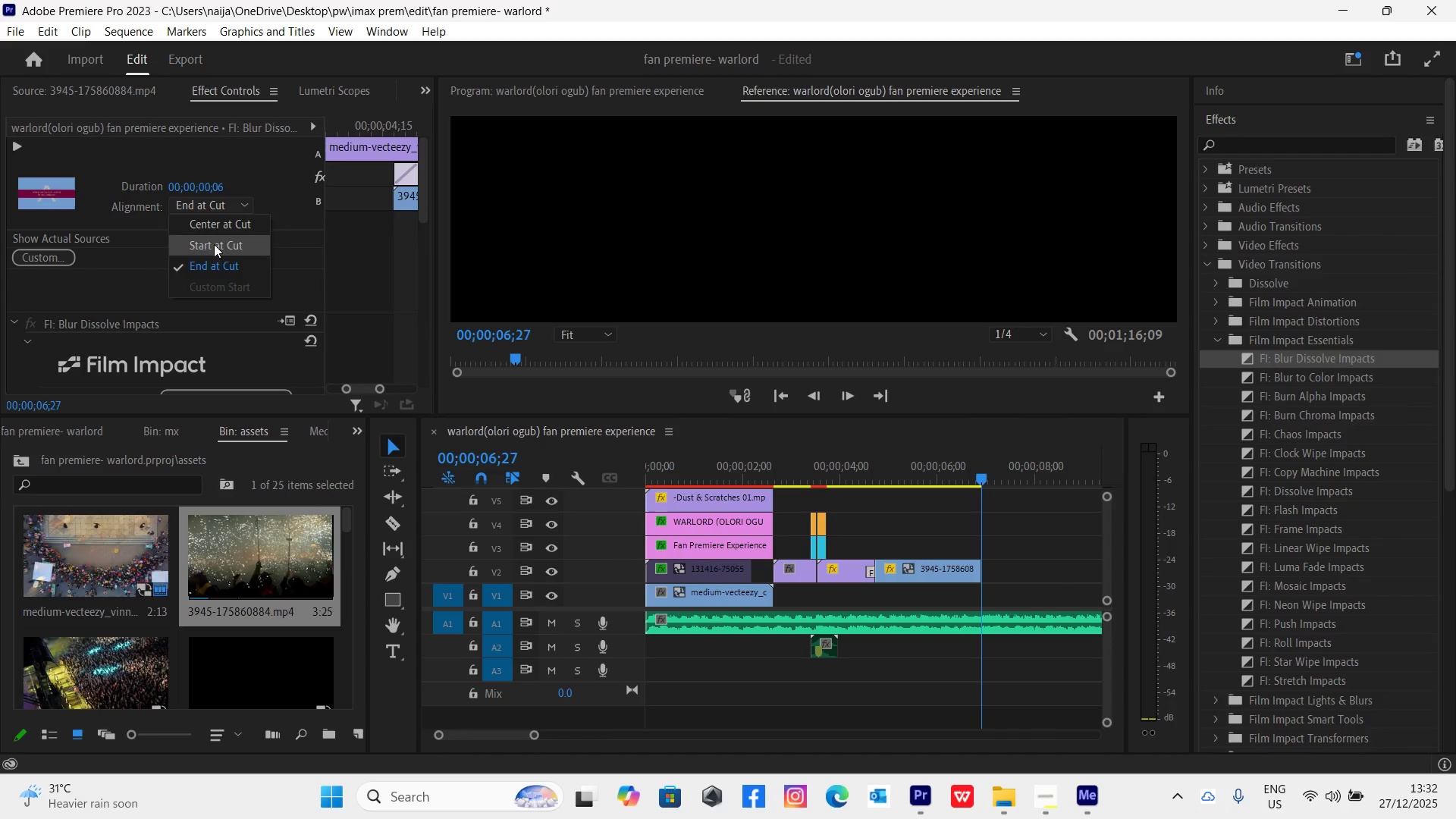 
left_click([215, 229])
 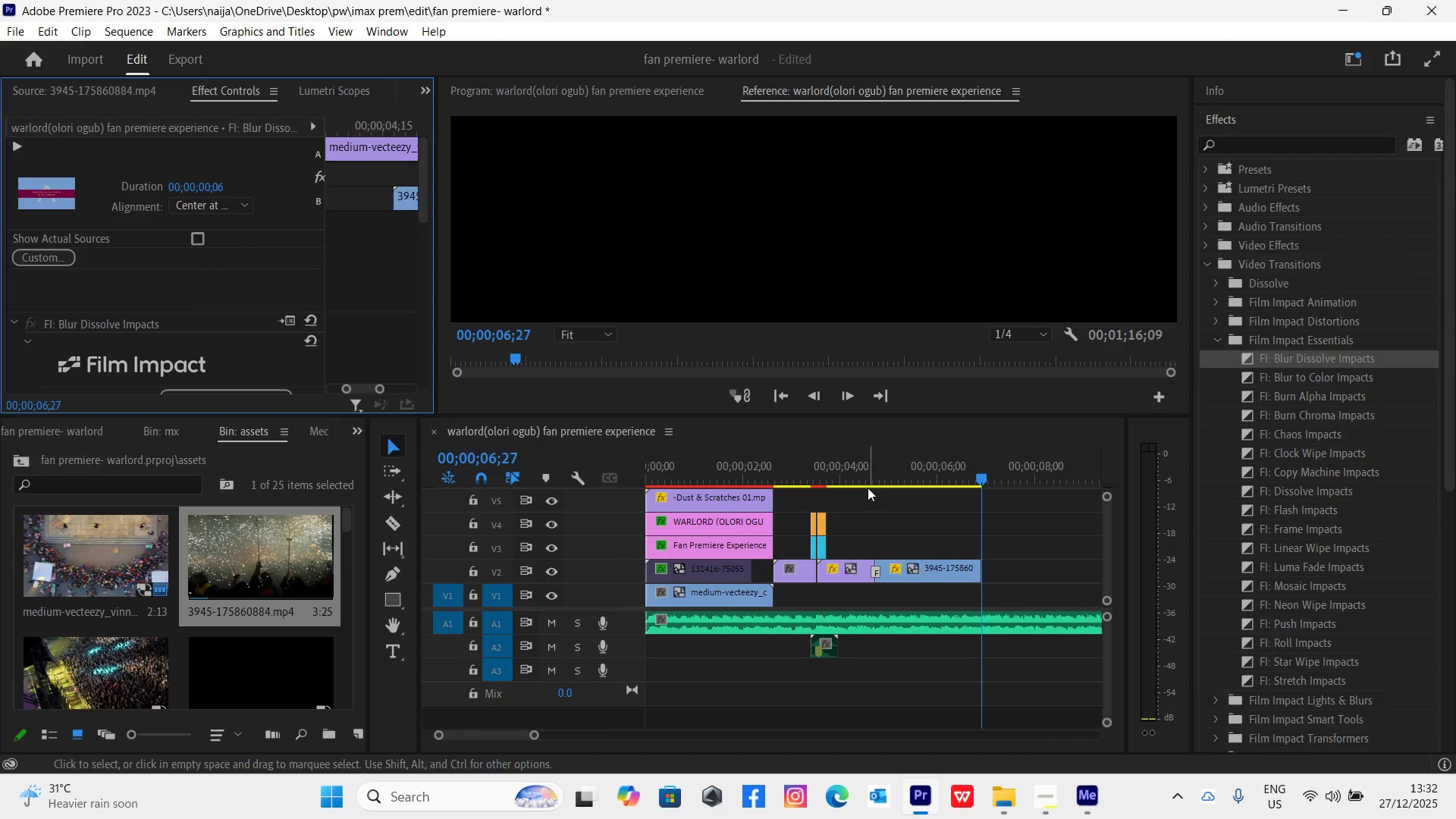 
left_click([852, 472])
 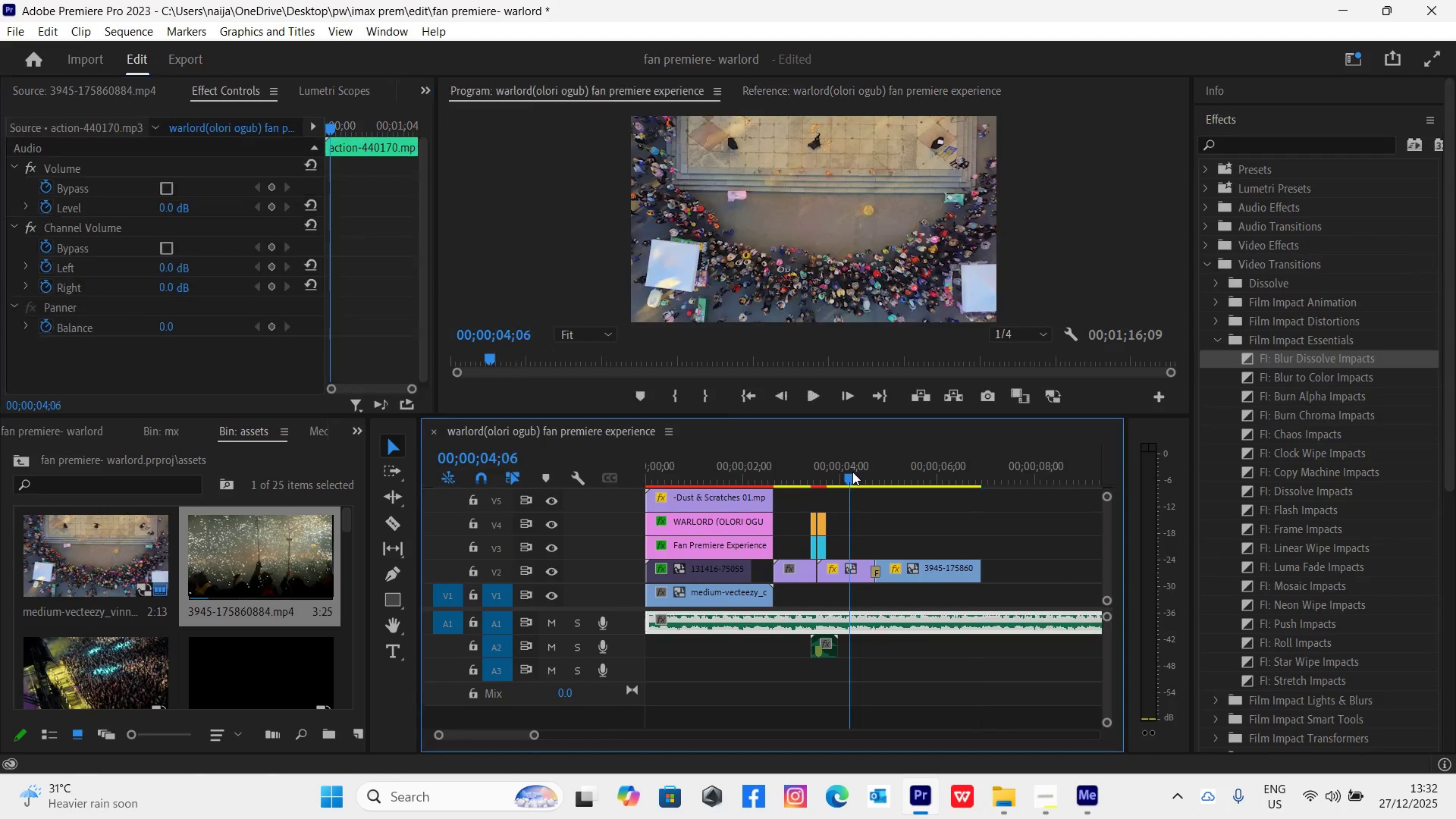 
key(Space)
 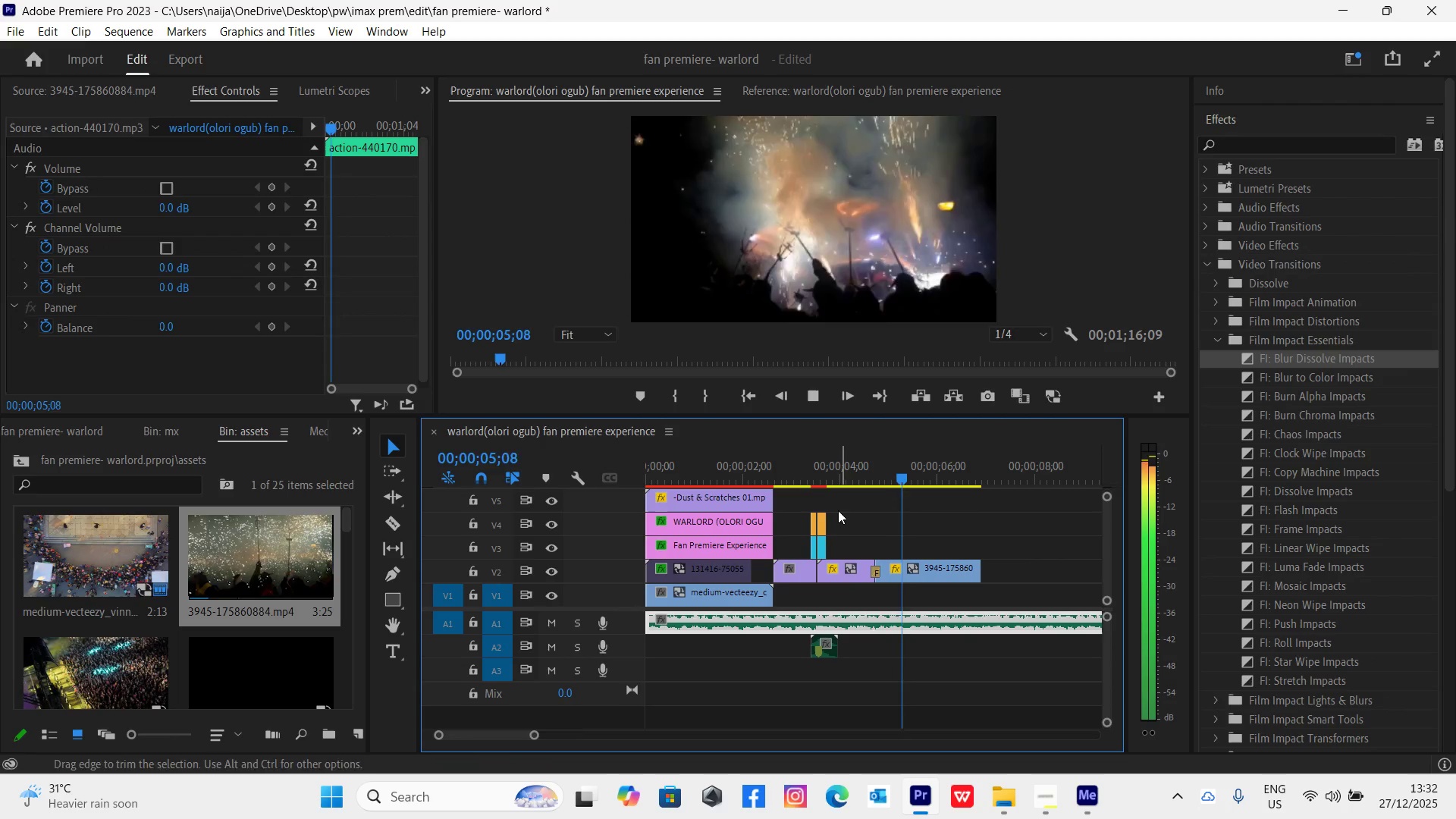 
left_click([845, 469])
 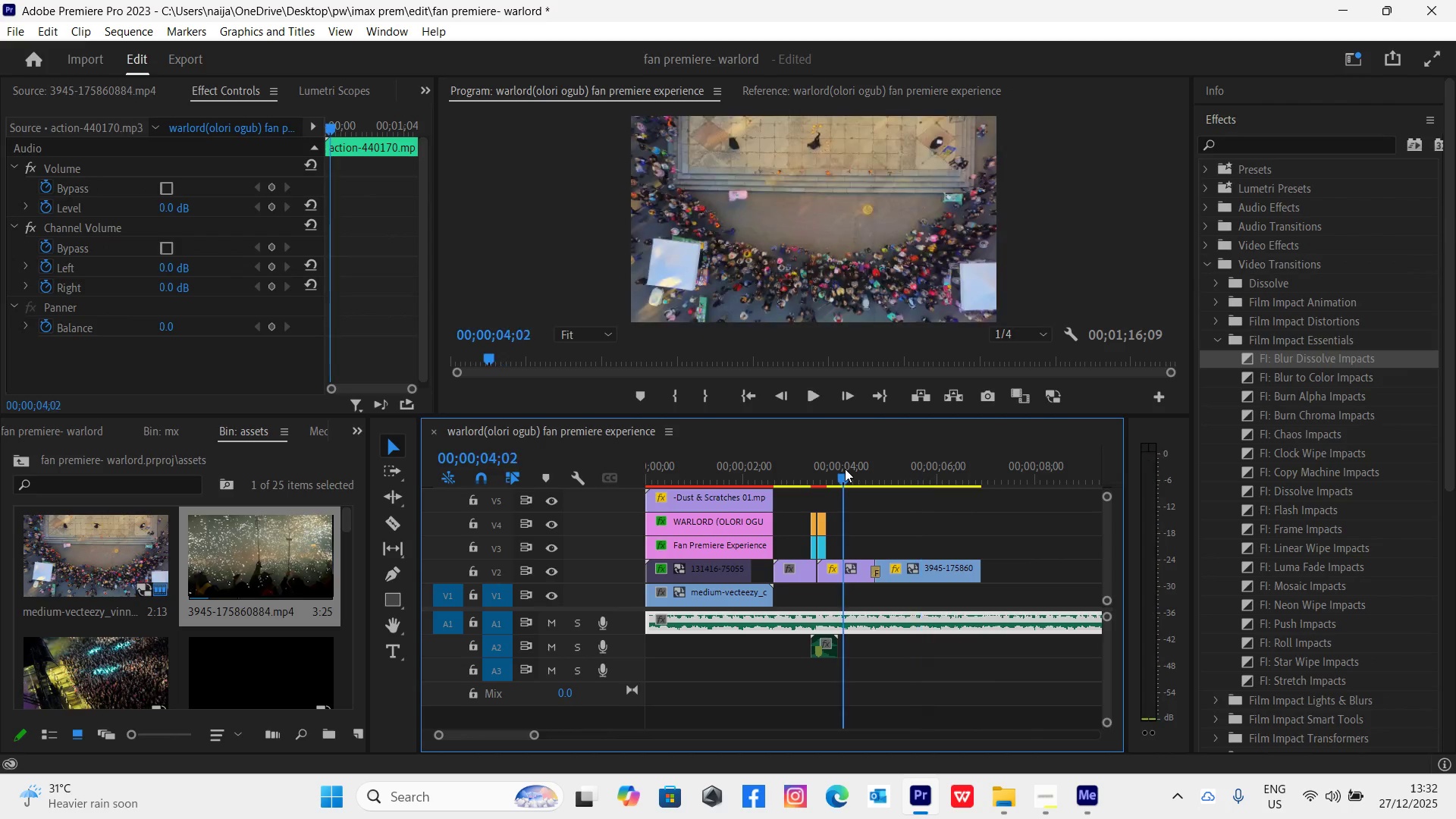 
key(Space)
 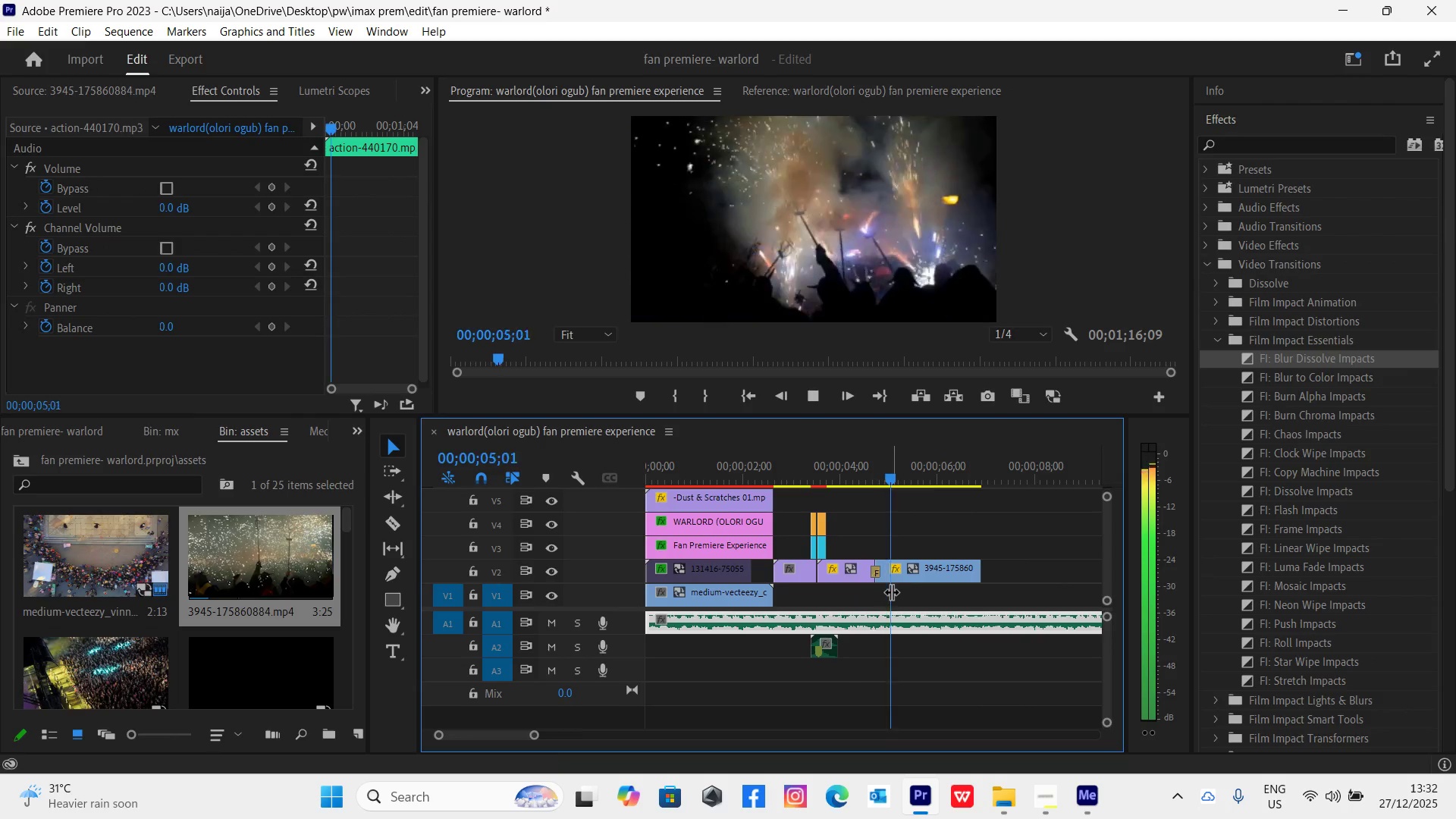 
key(Space)
 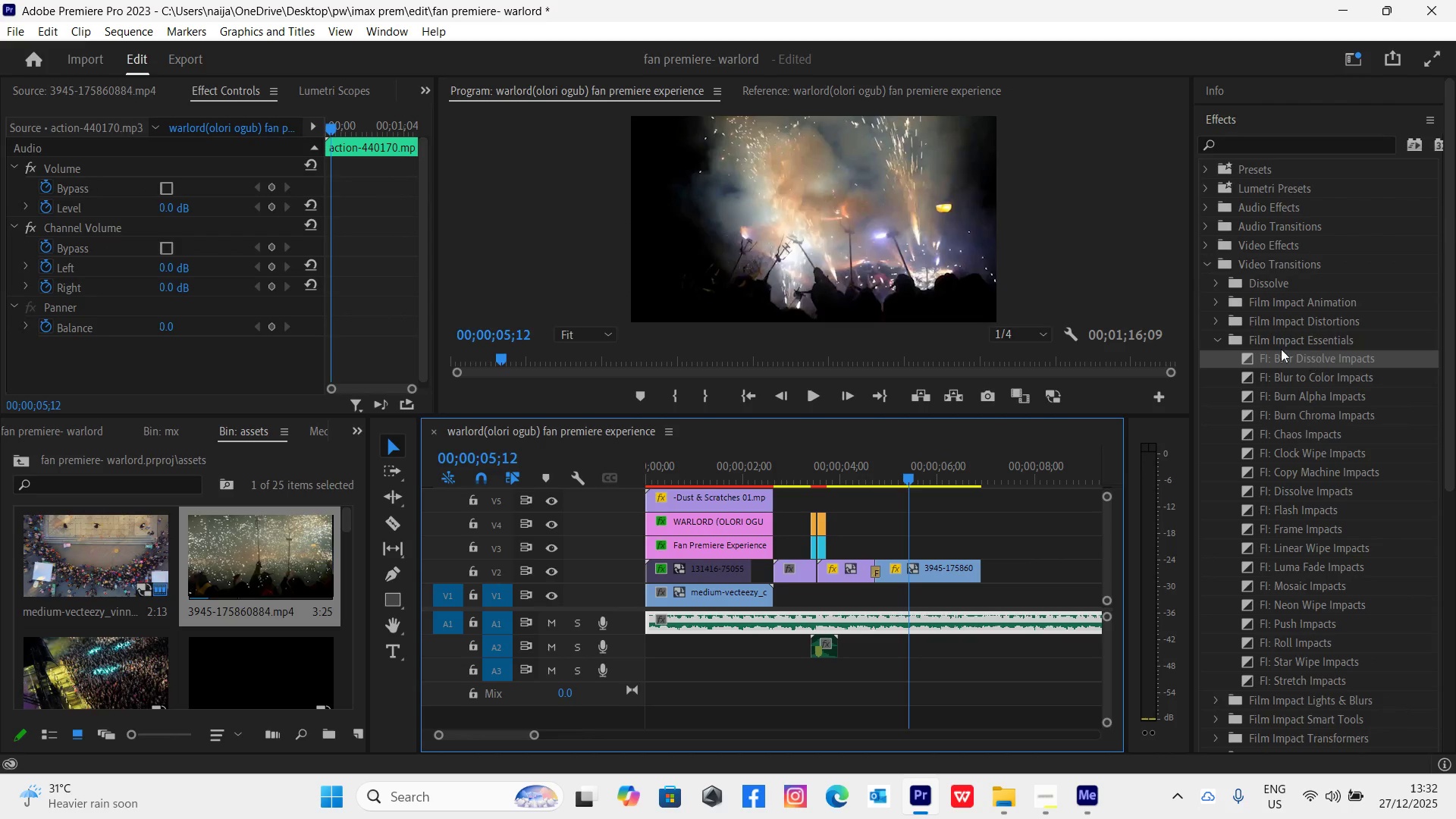 
mouse_move([1216, 356])
 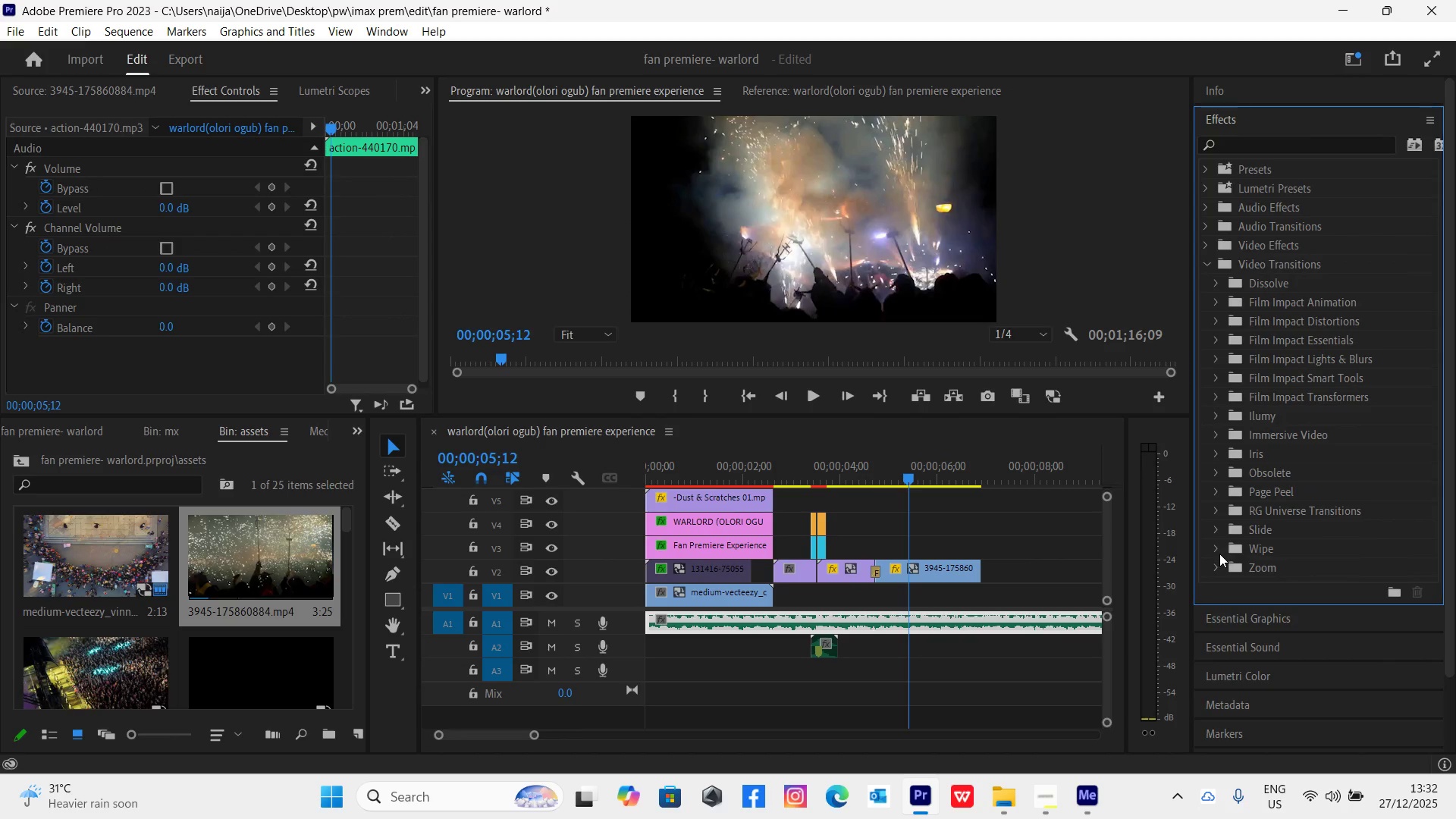 
left_click([1219, 563])
 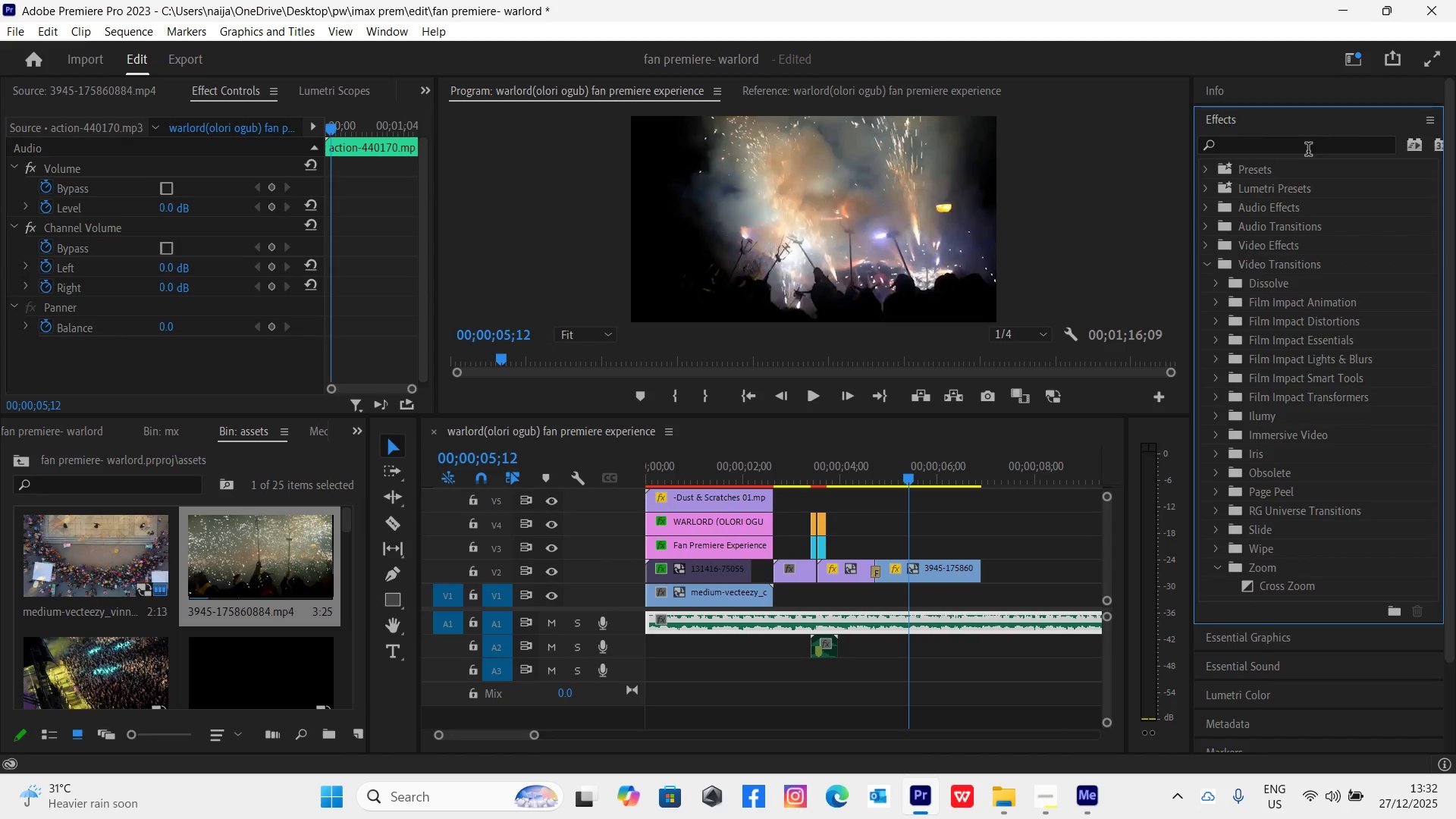 
left_click([1222, 343])
 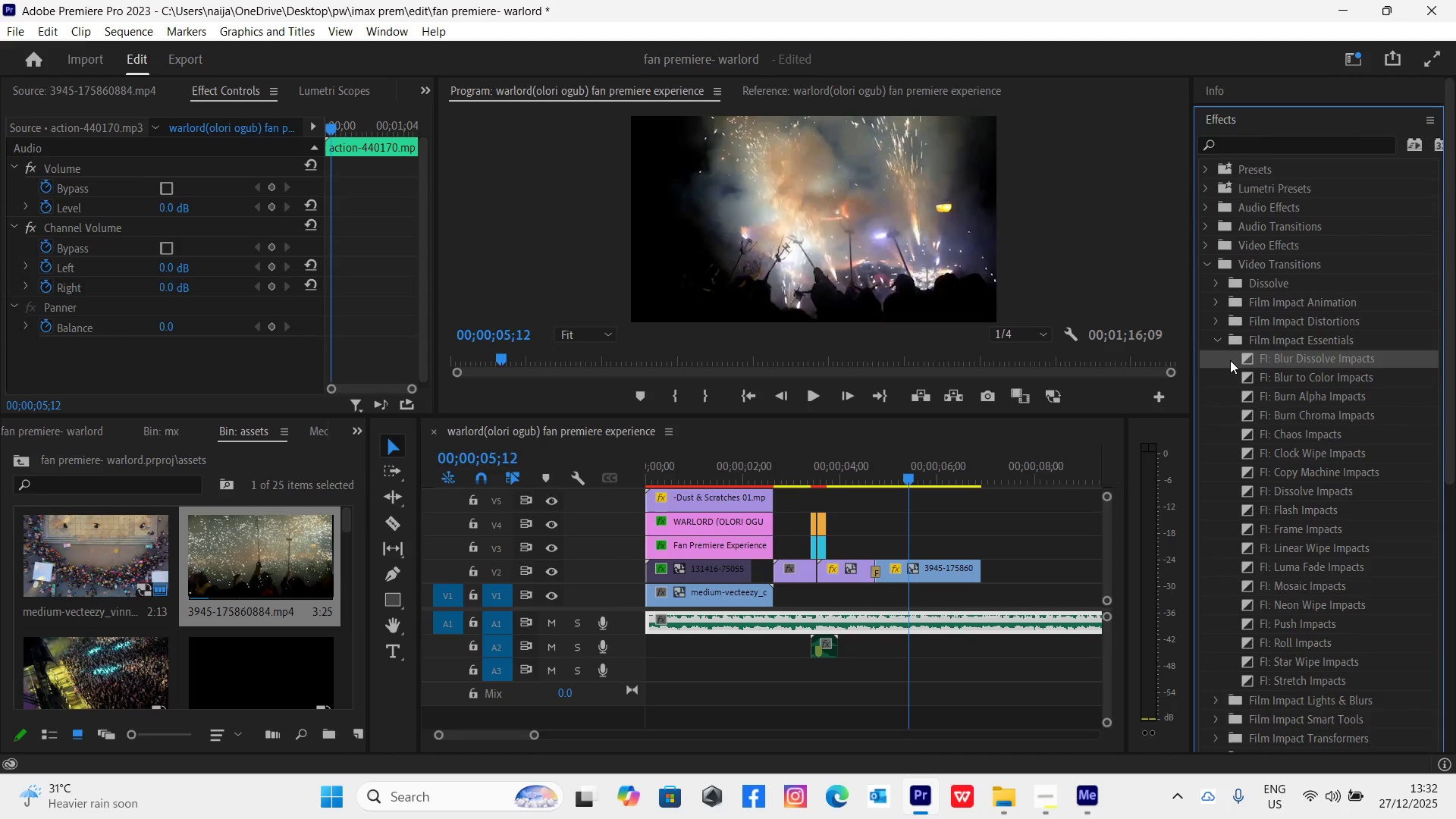 
left_click([1218, 342])
 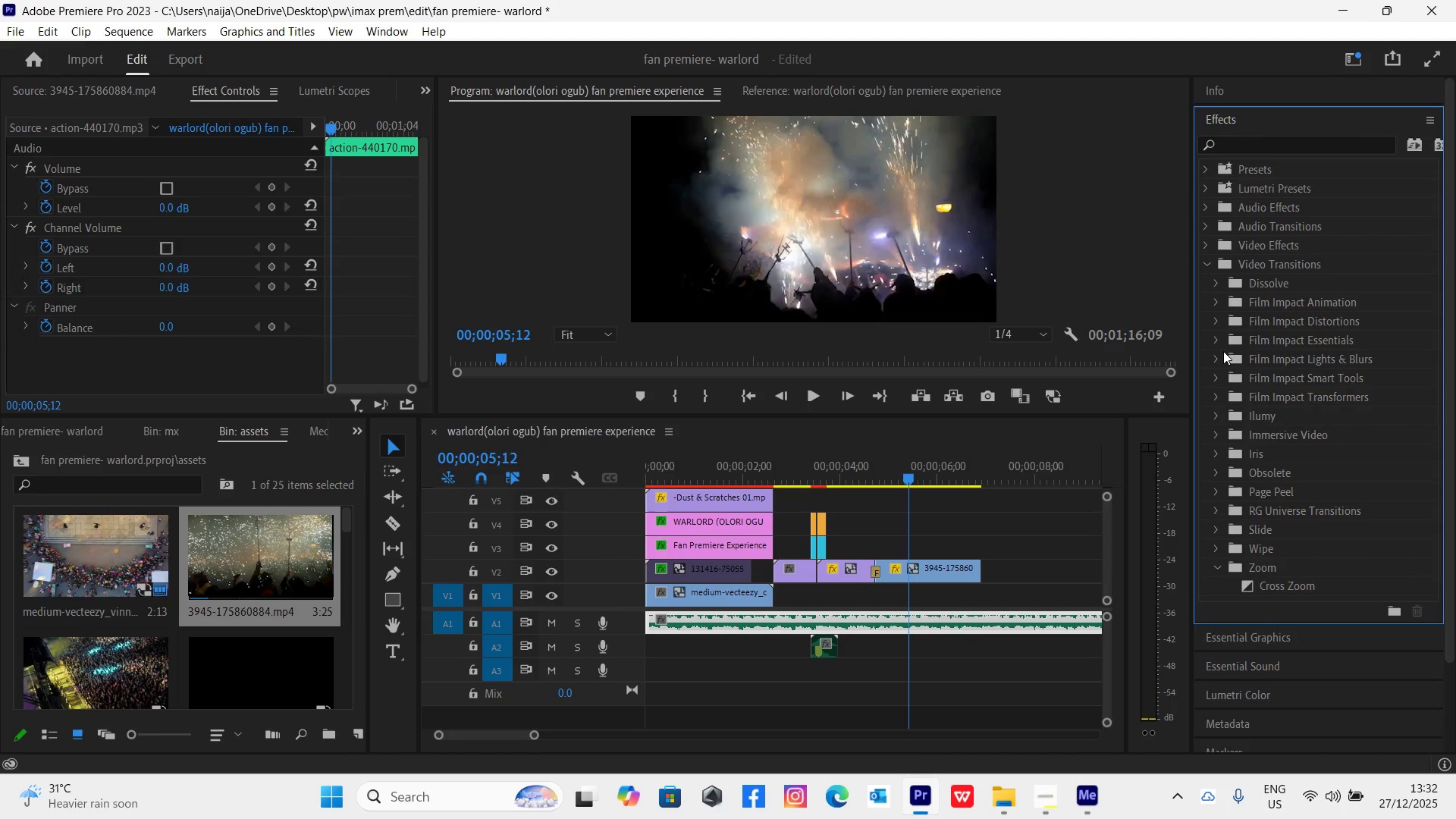 
left_click([1223, 355])
 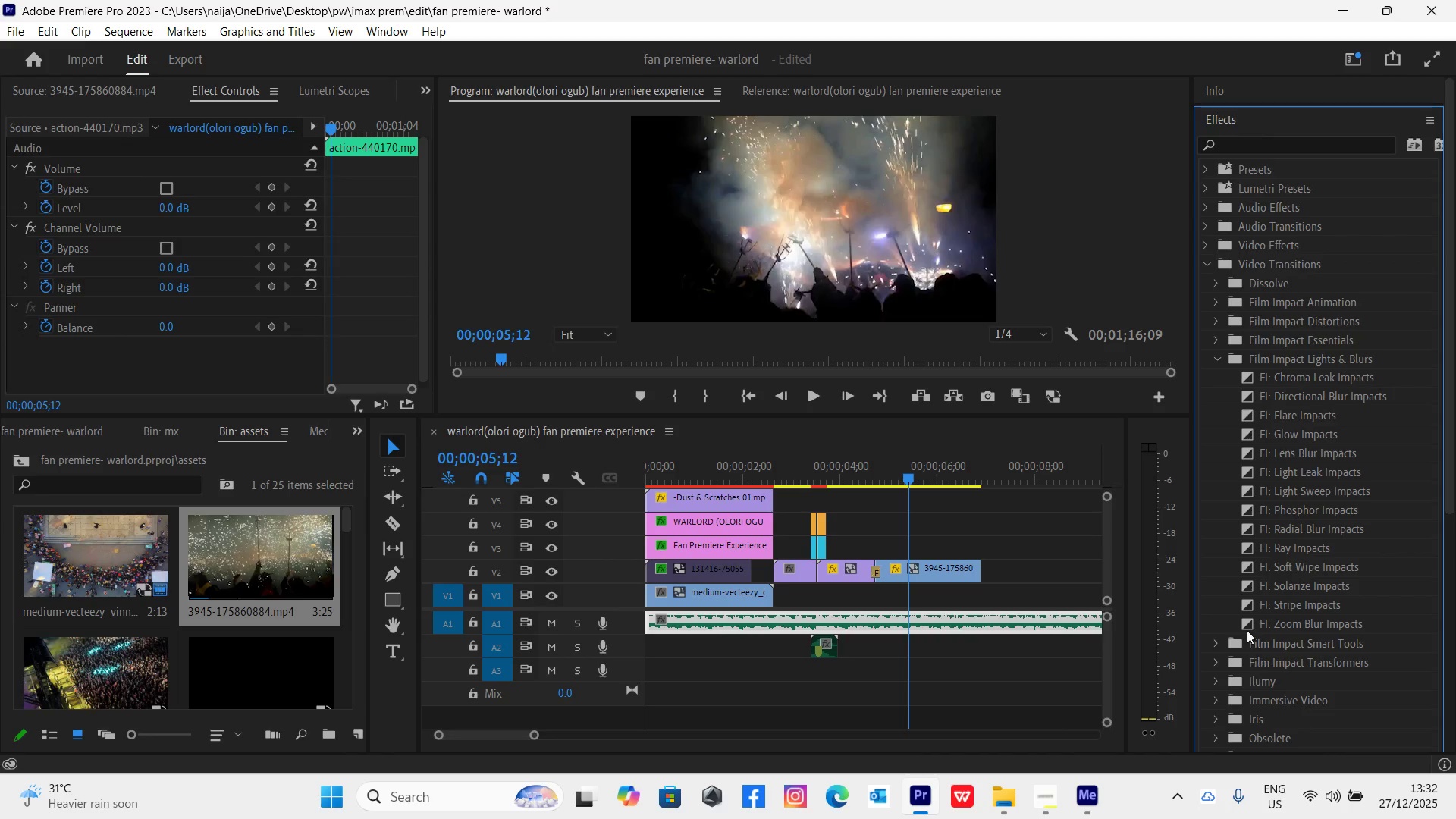 
left_click_drag(start_coordinate=[1250, 623], to_coordinate=[873, 565])
 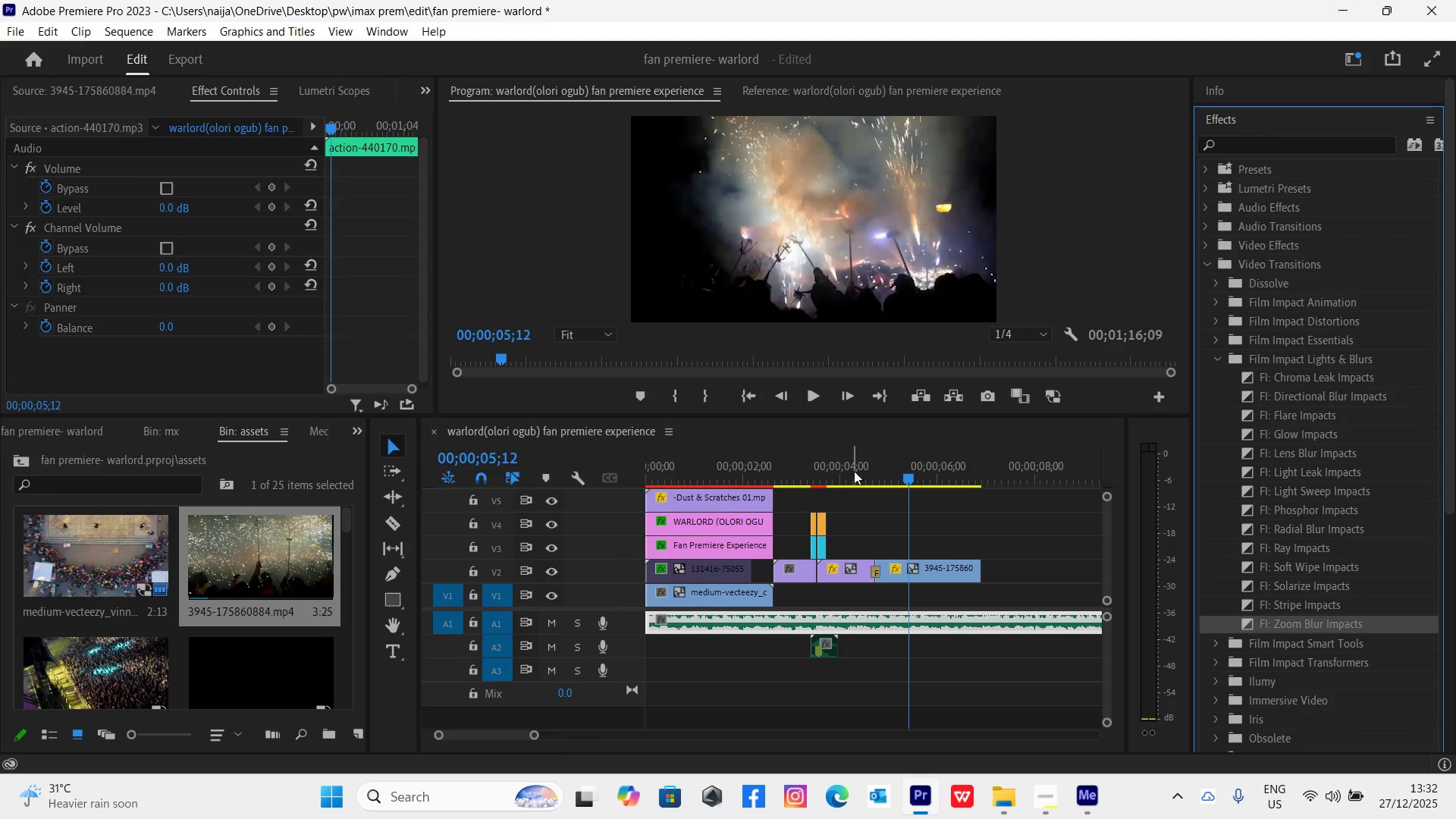 
left_click([854, 470])
 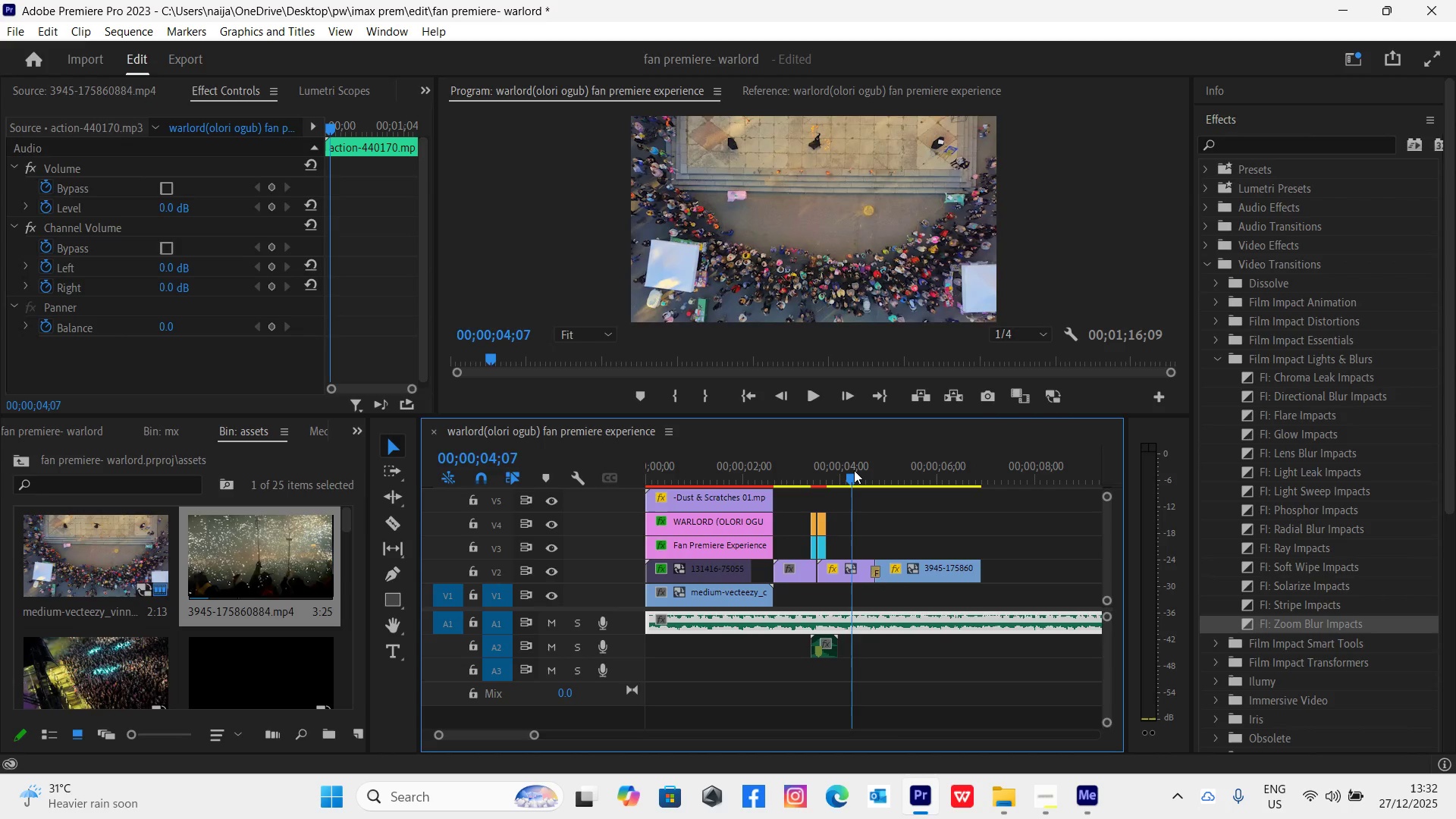 
key(Space)
 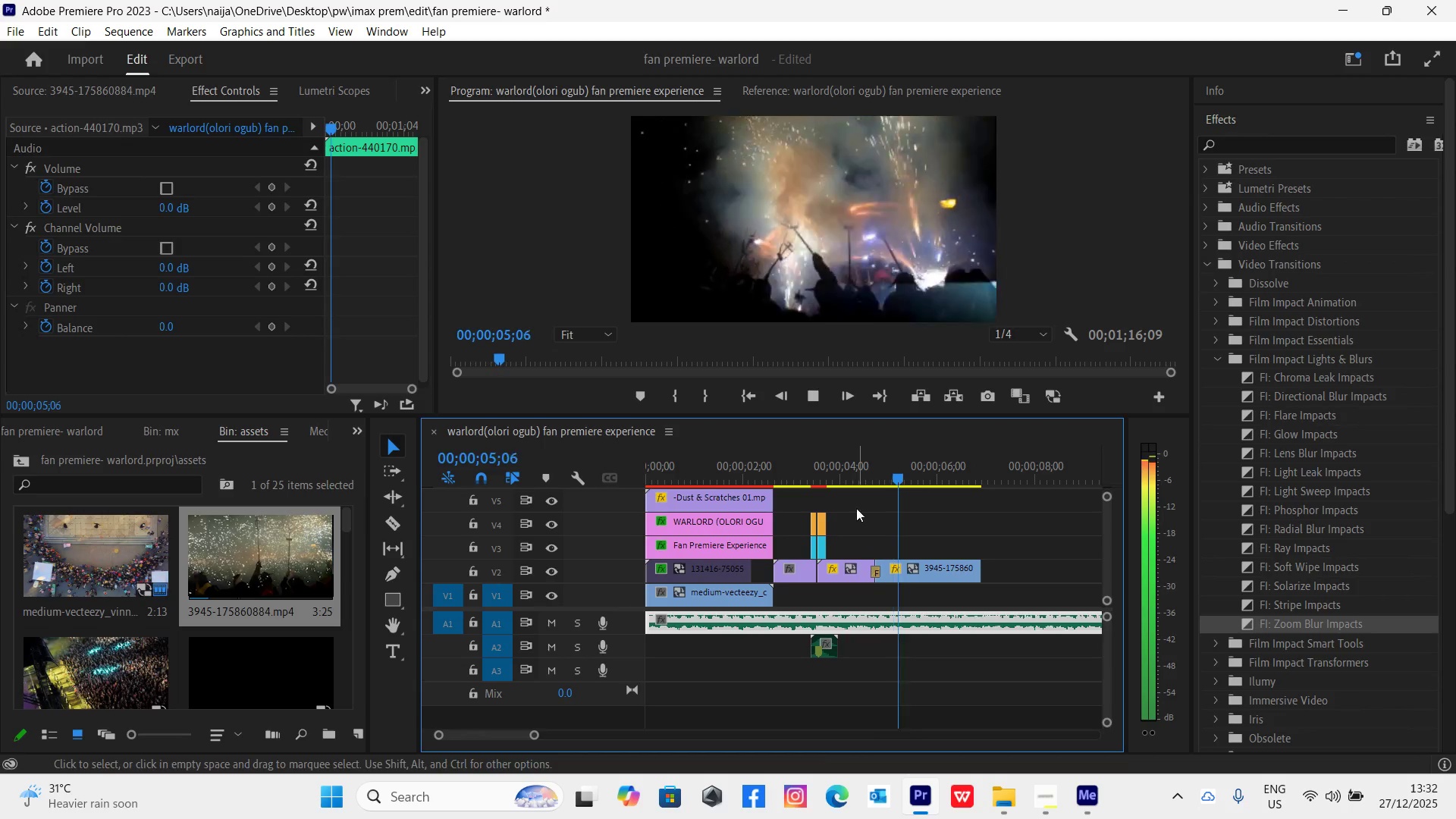 
left_click([855, 479])
 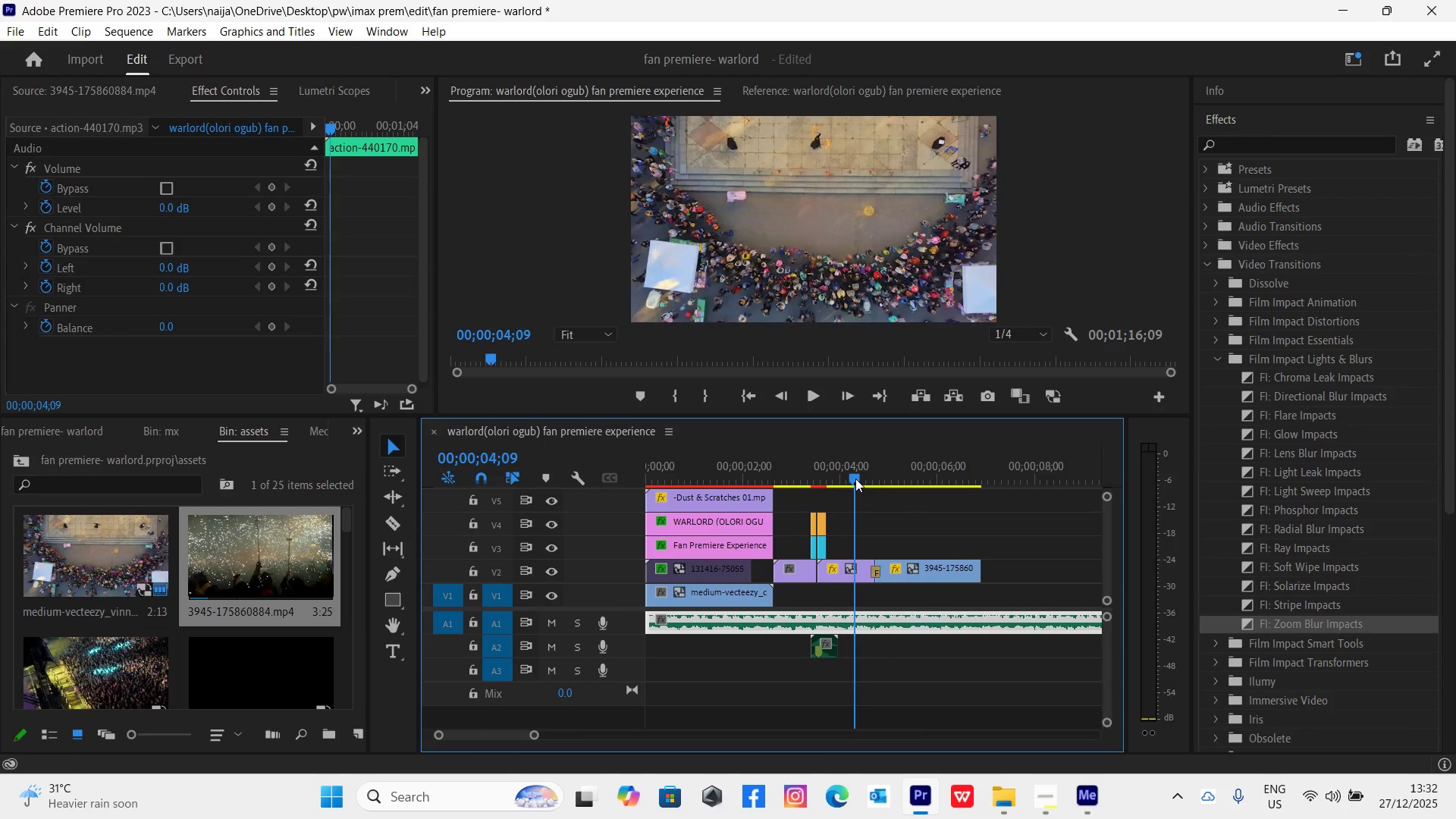 
key(Space)
 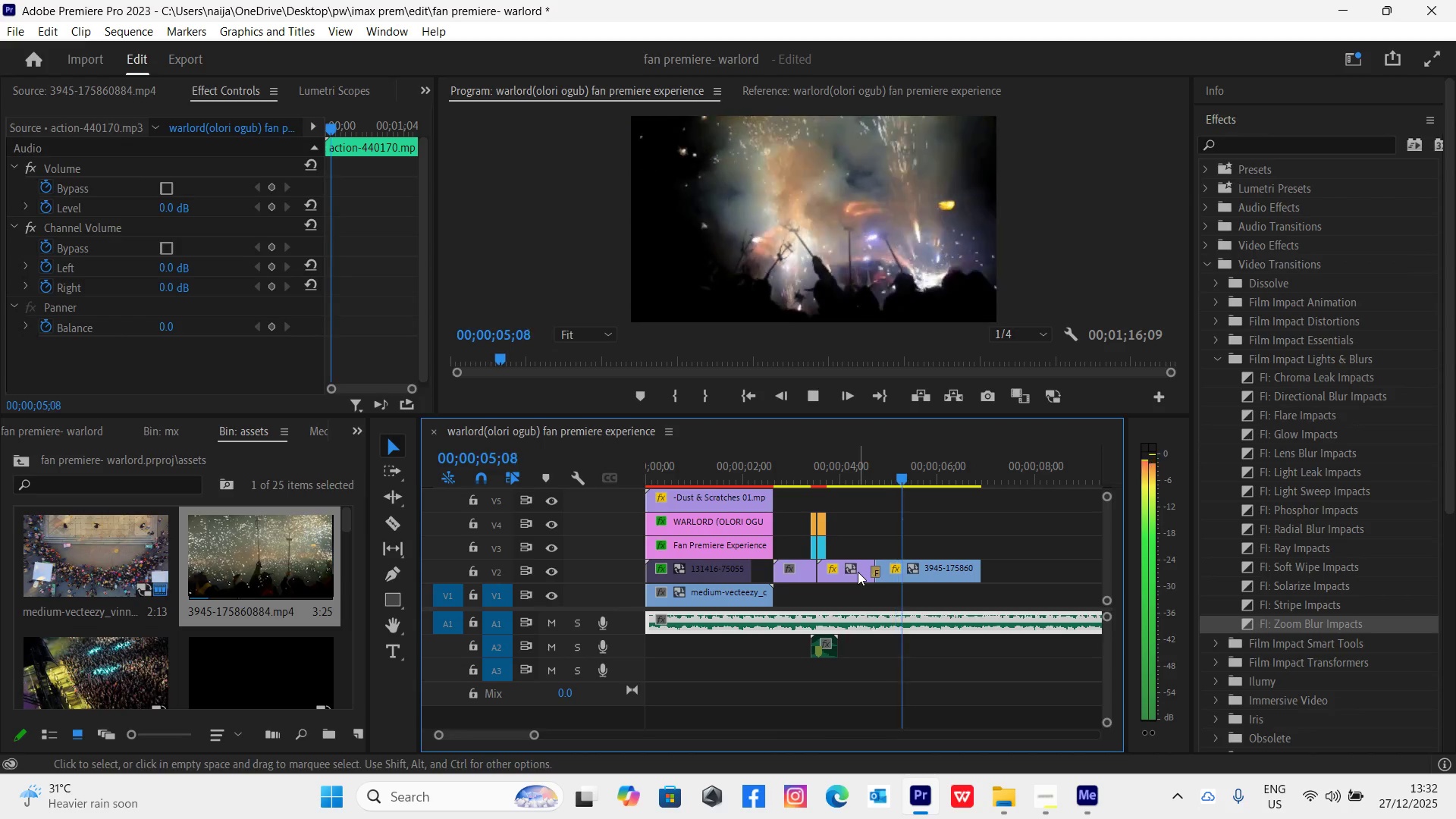 
key(Space)
 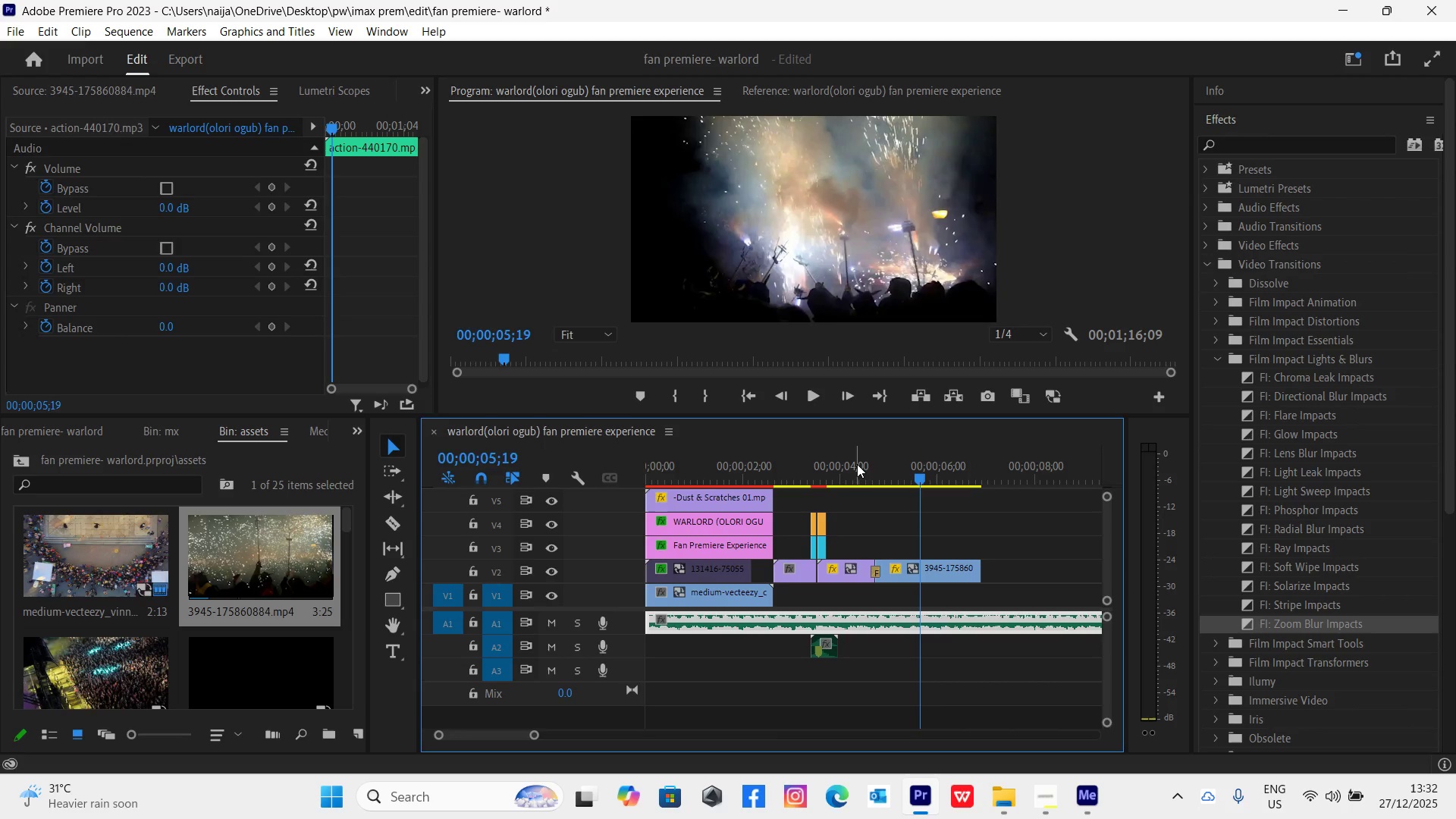 
left_click([856, 463])
 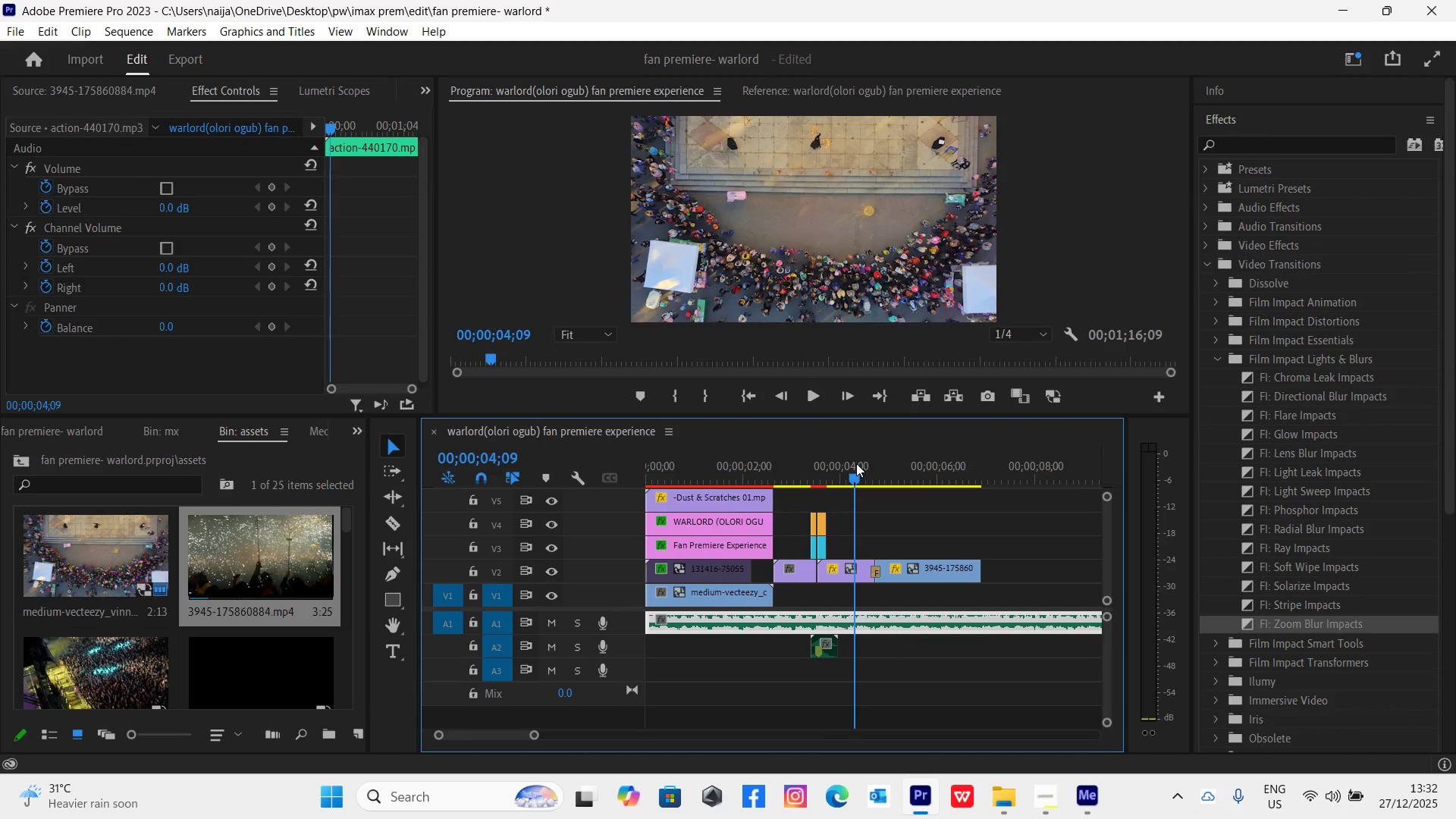 
key(Space)
 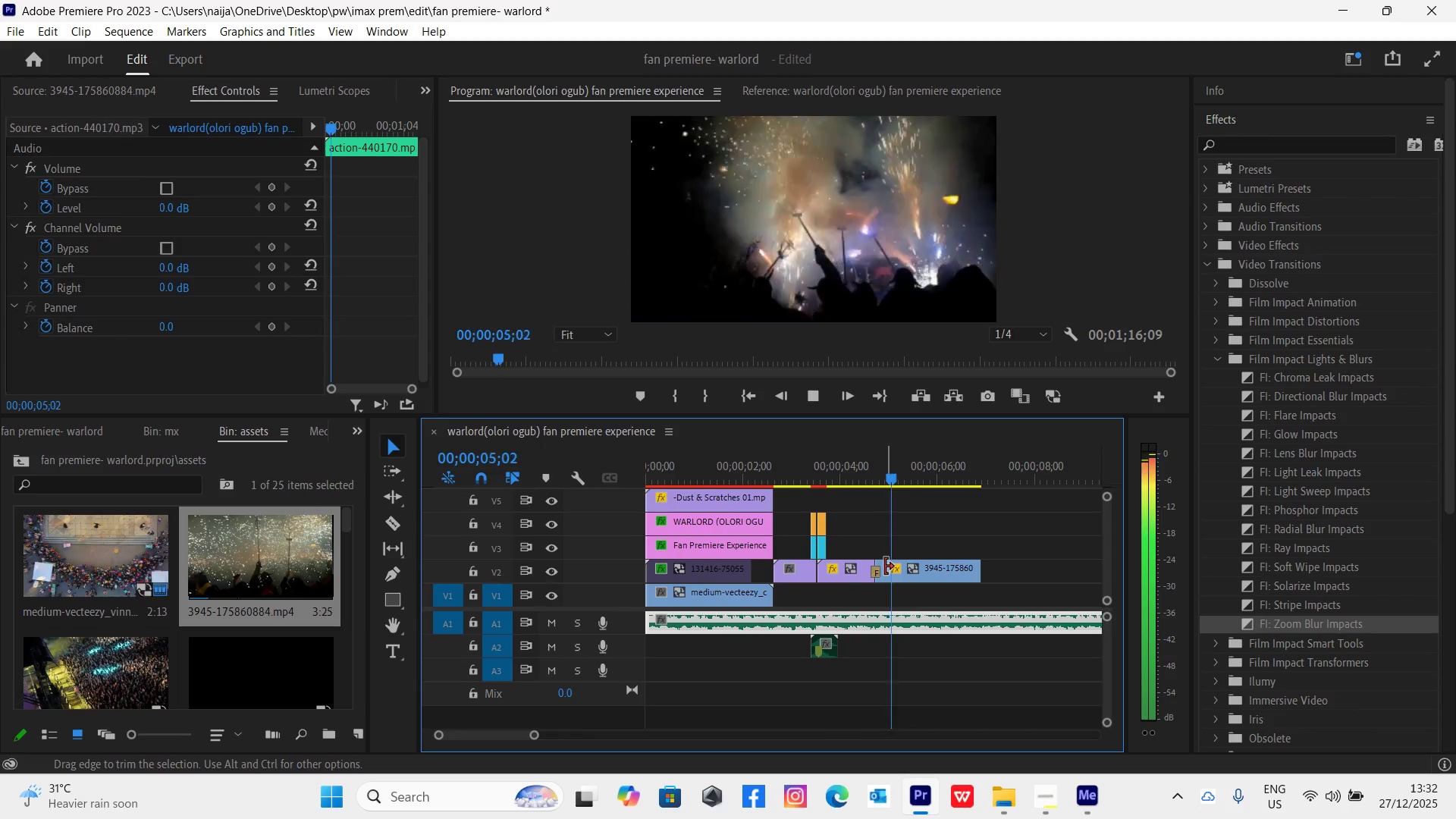 
key(Space)
 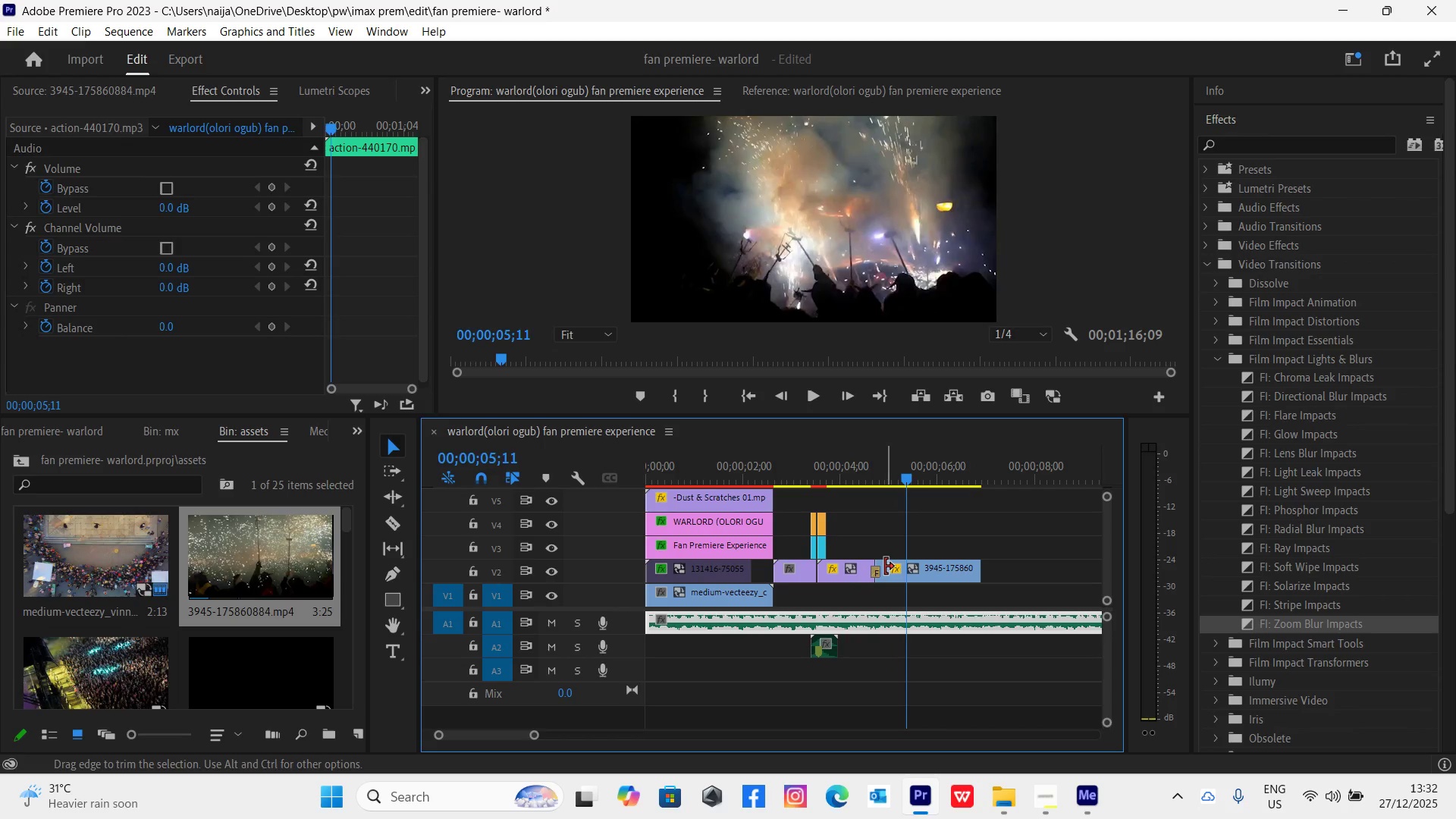 
key(Control+Z)
 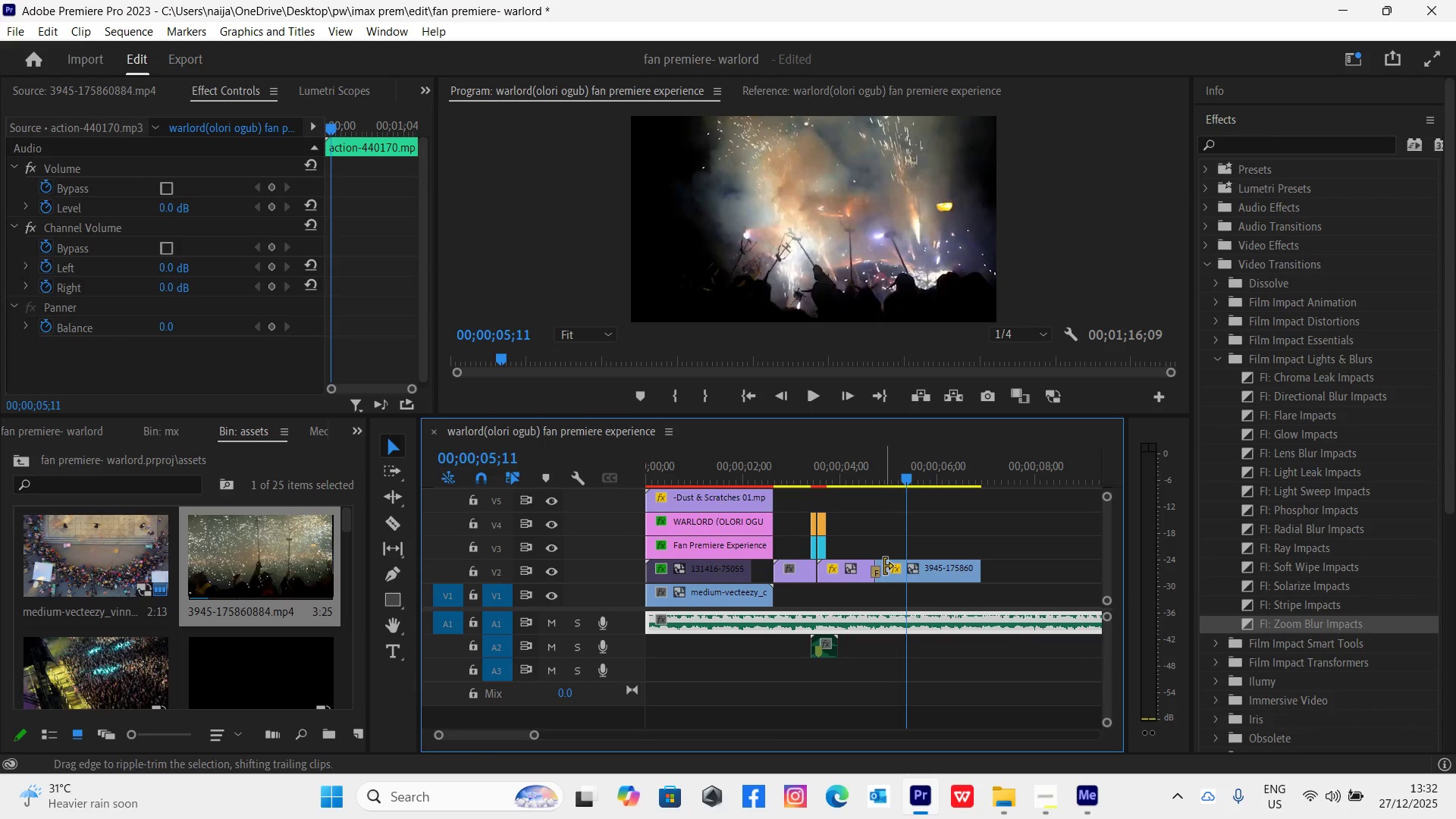 
key(Control+Z)
 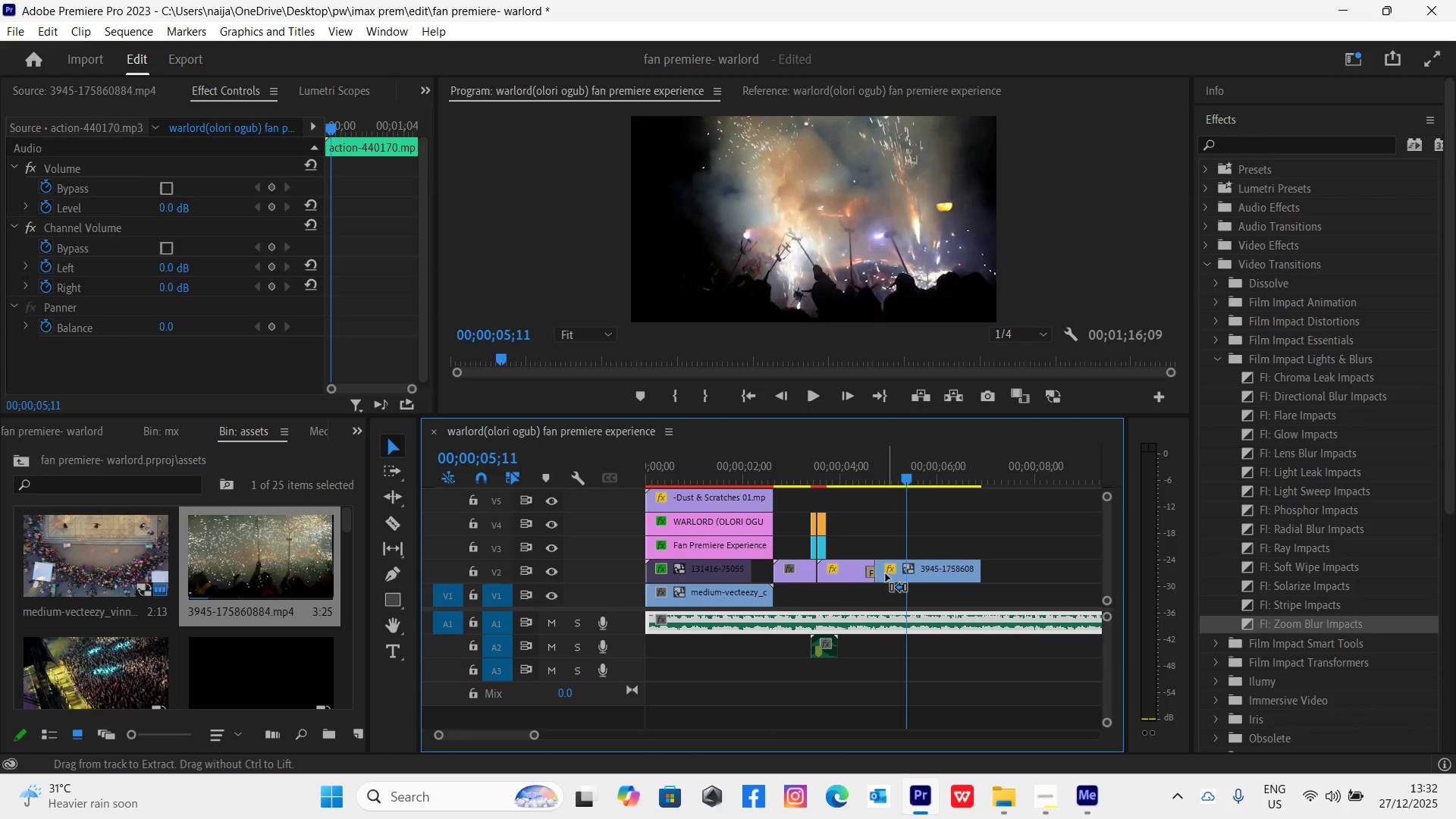 
key(Control+Z)
 